 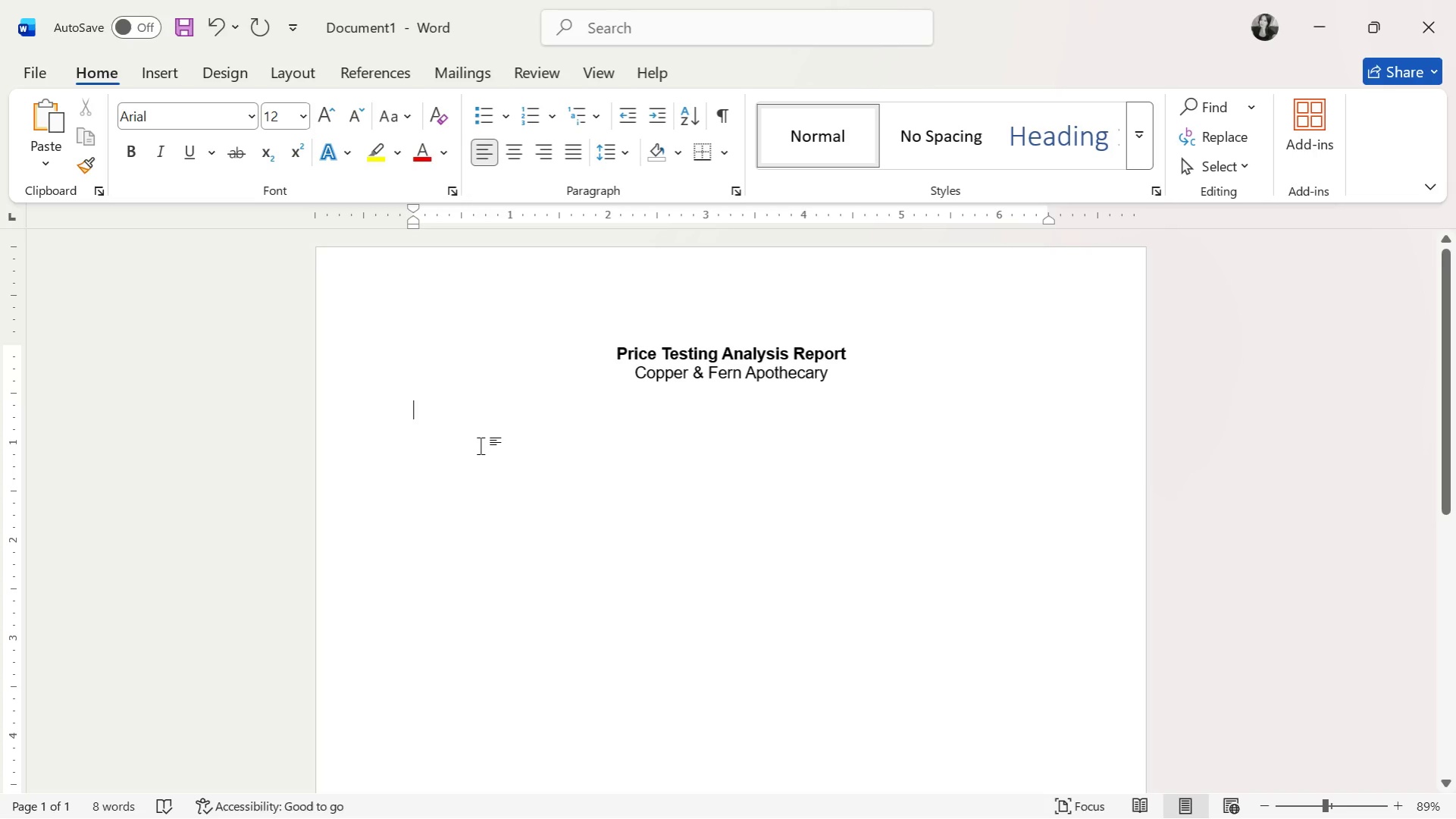 
type(Part 1: Executive Summary)
 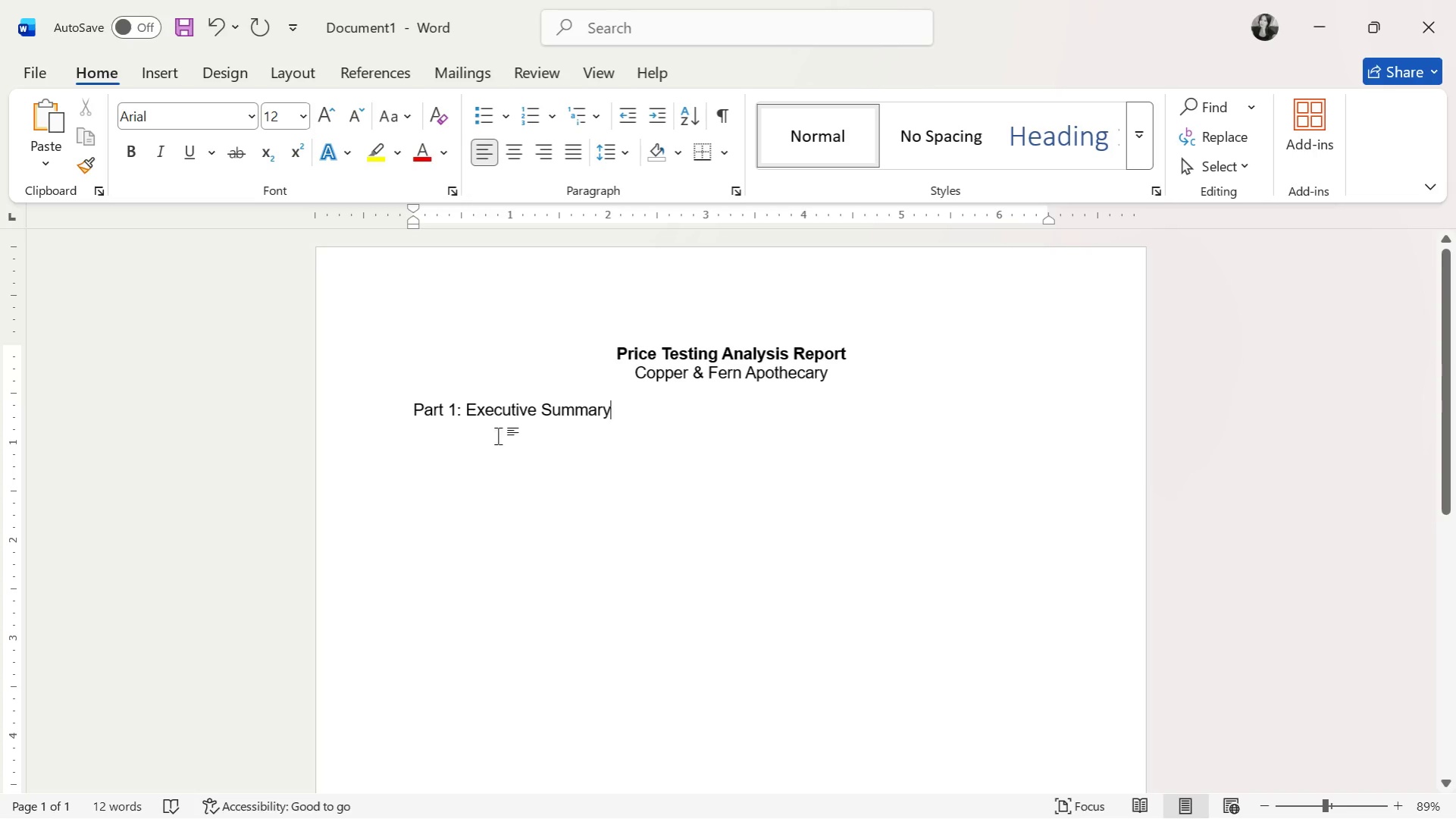 
double_click([505, 418])
 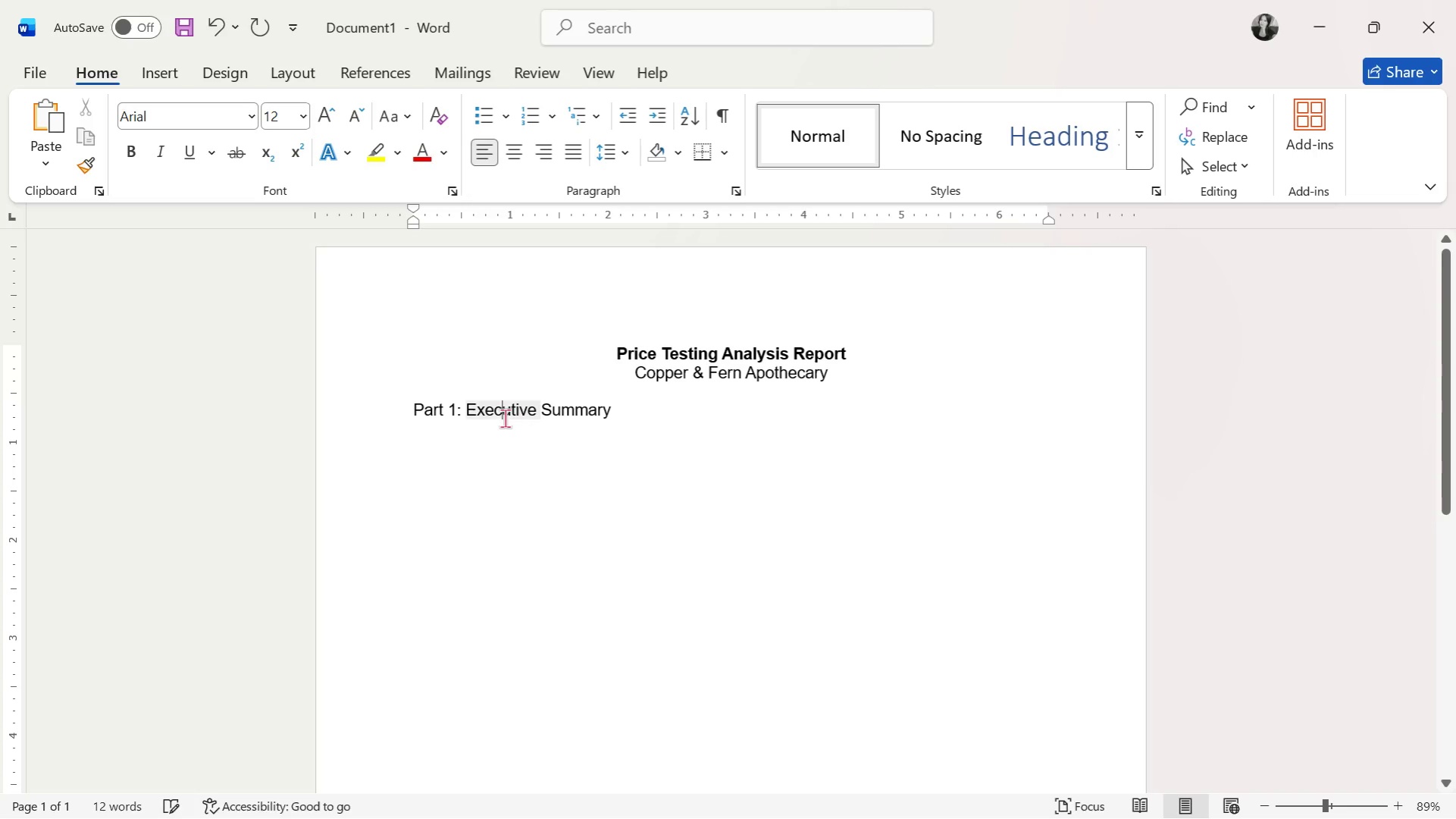 
triple_click([505, 418])
 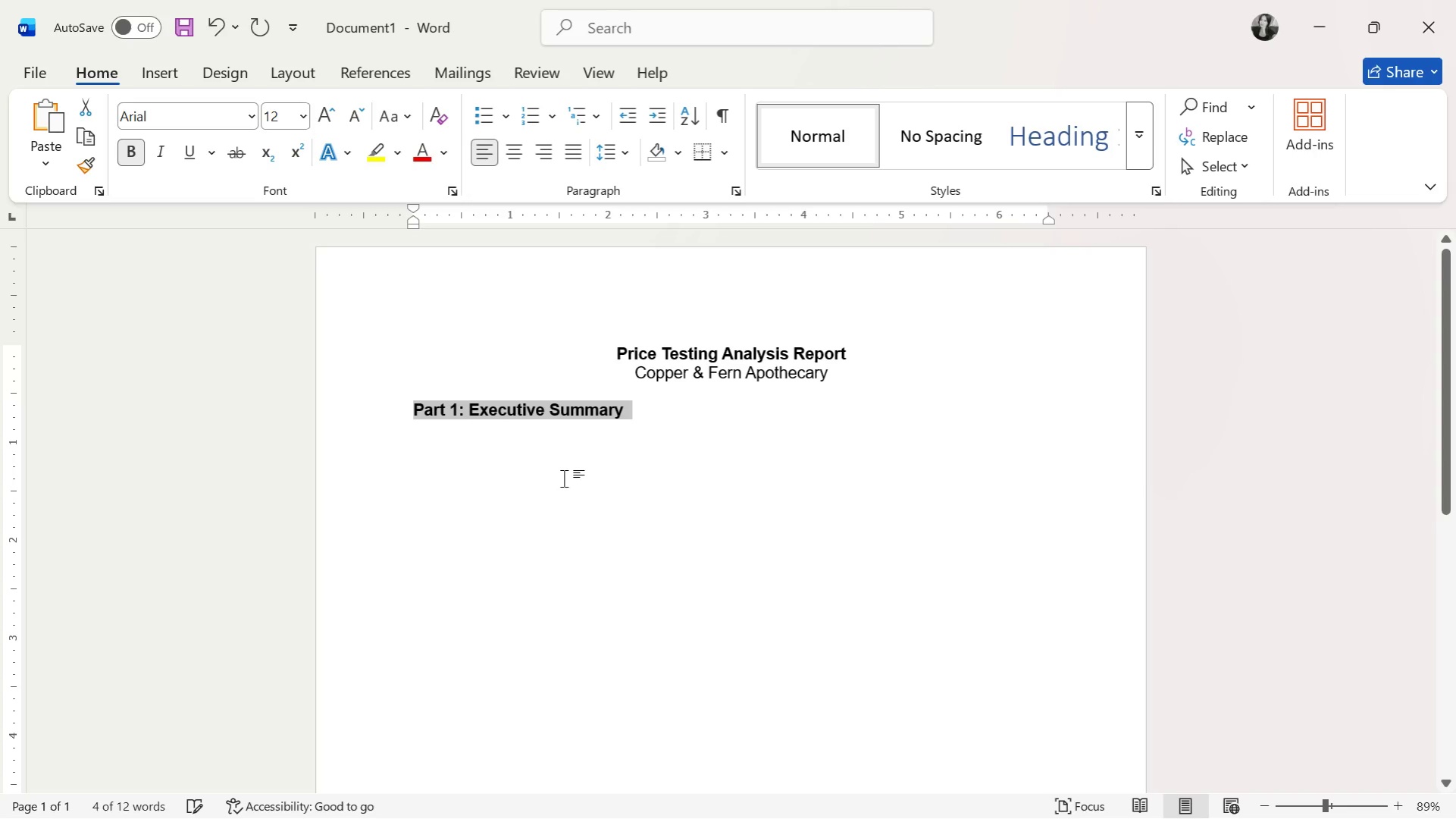 
triple_click([636, 413])
 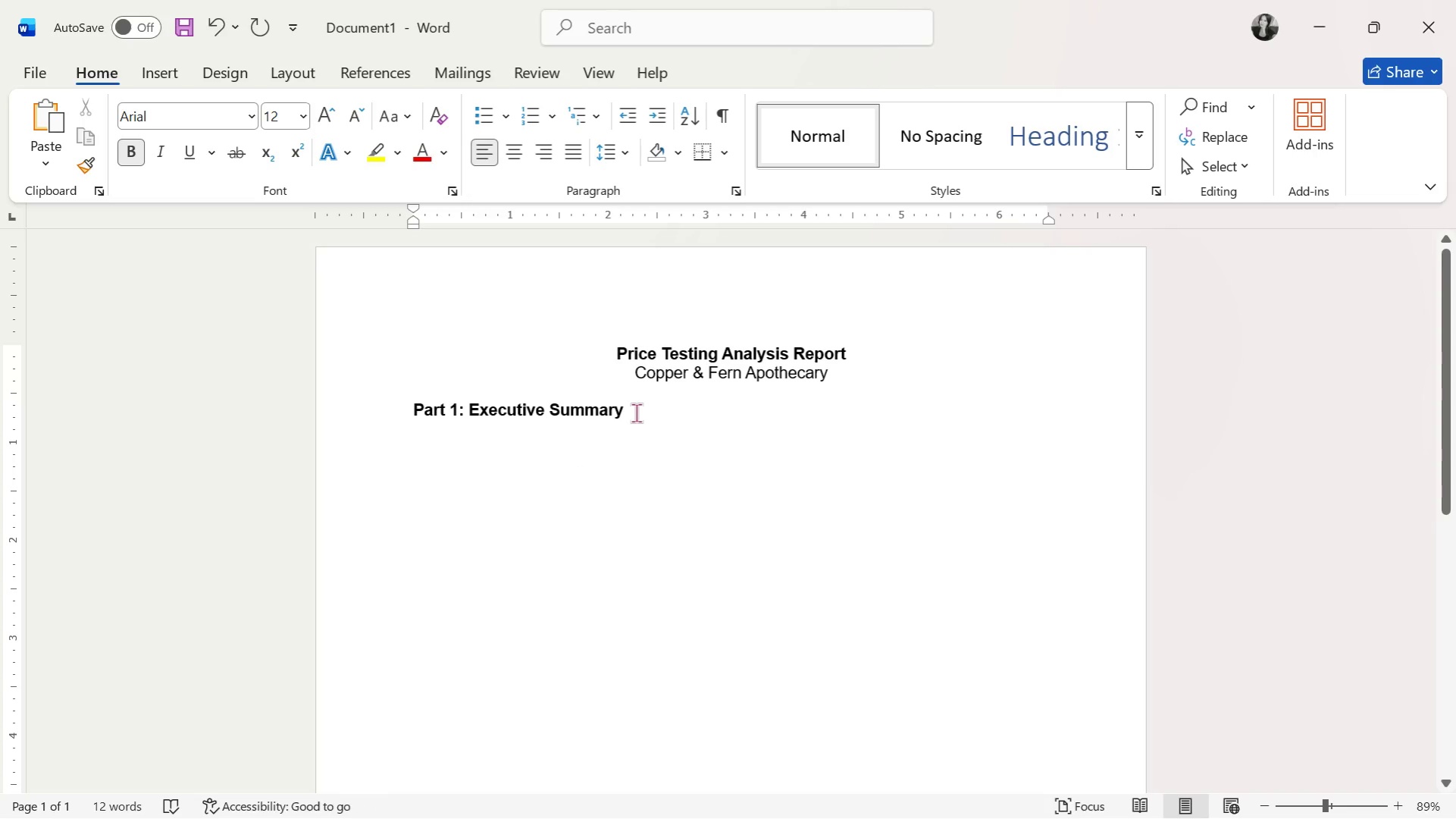 
key(Enter)
 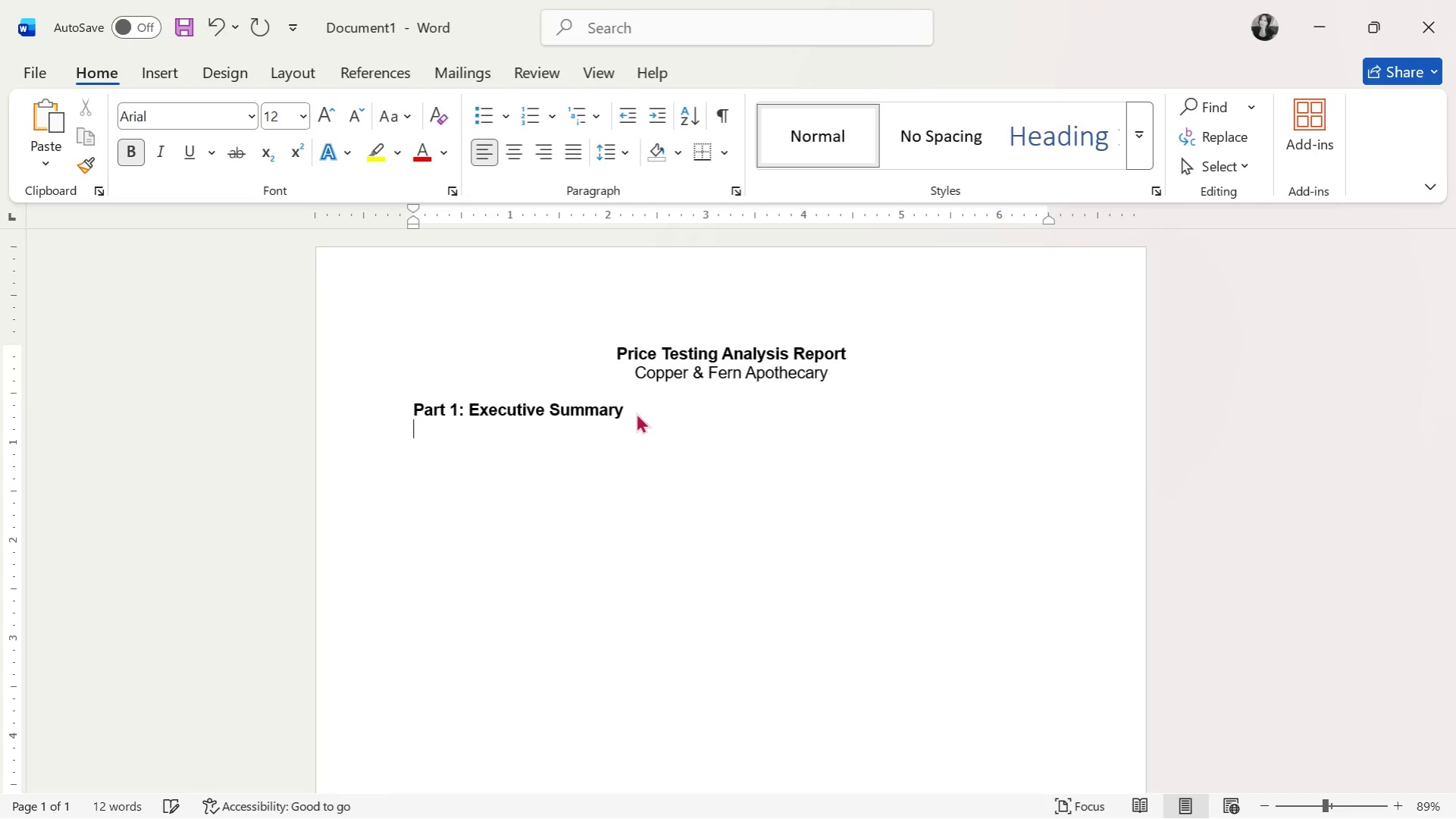 
key(Enter)
 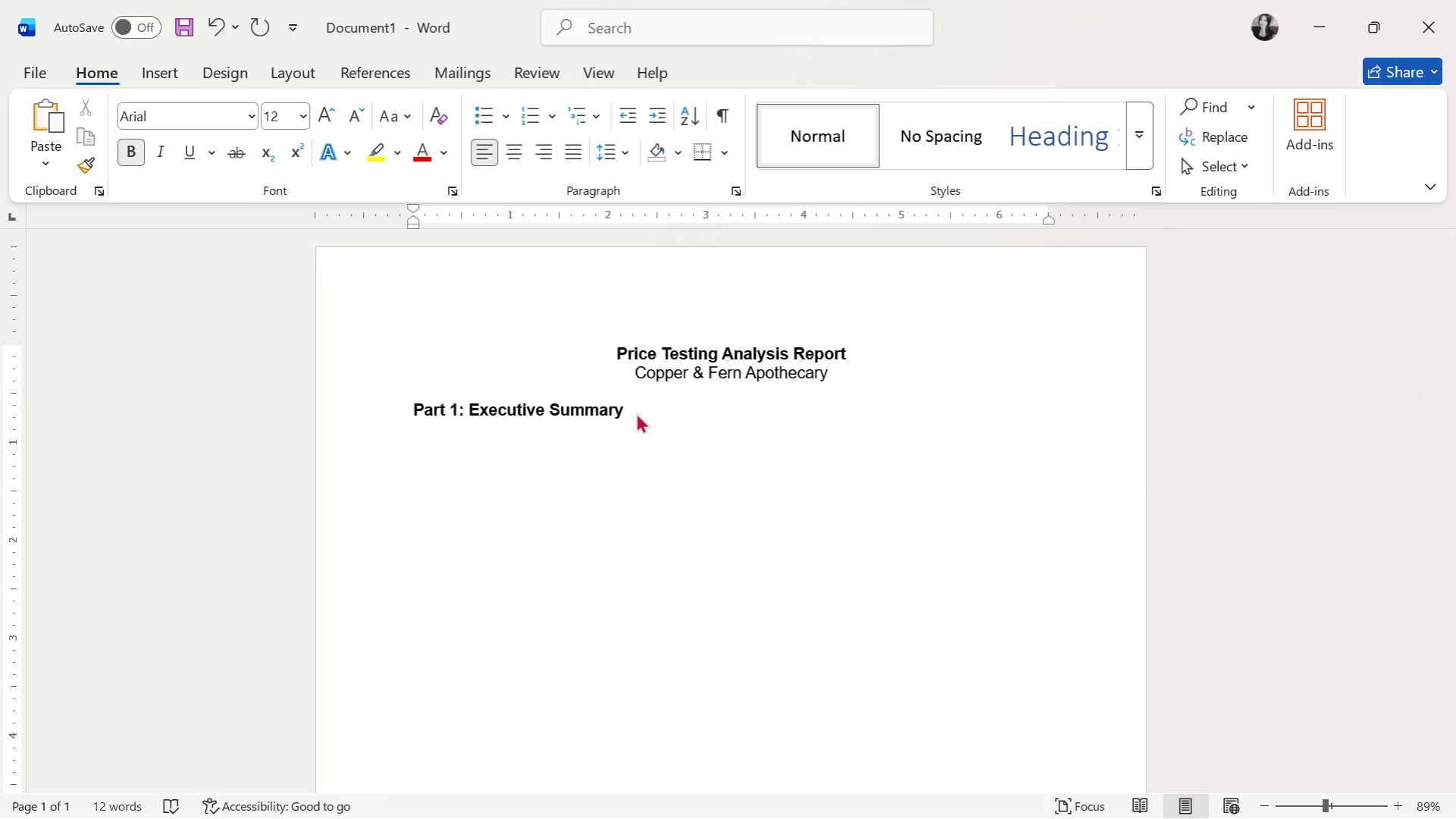 
key(Control+ControlLeft)
 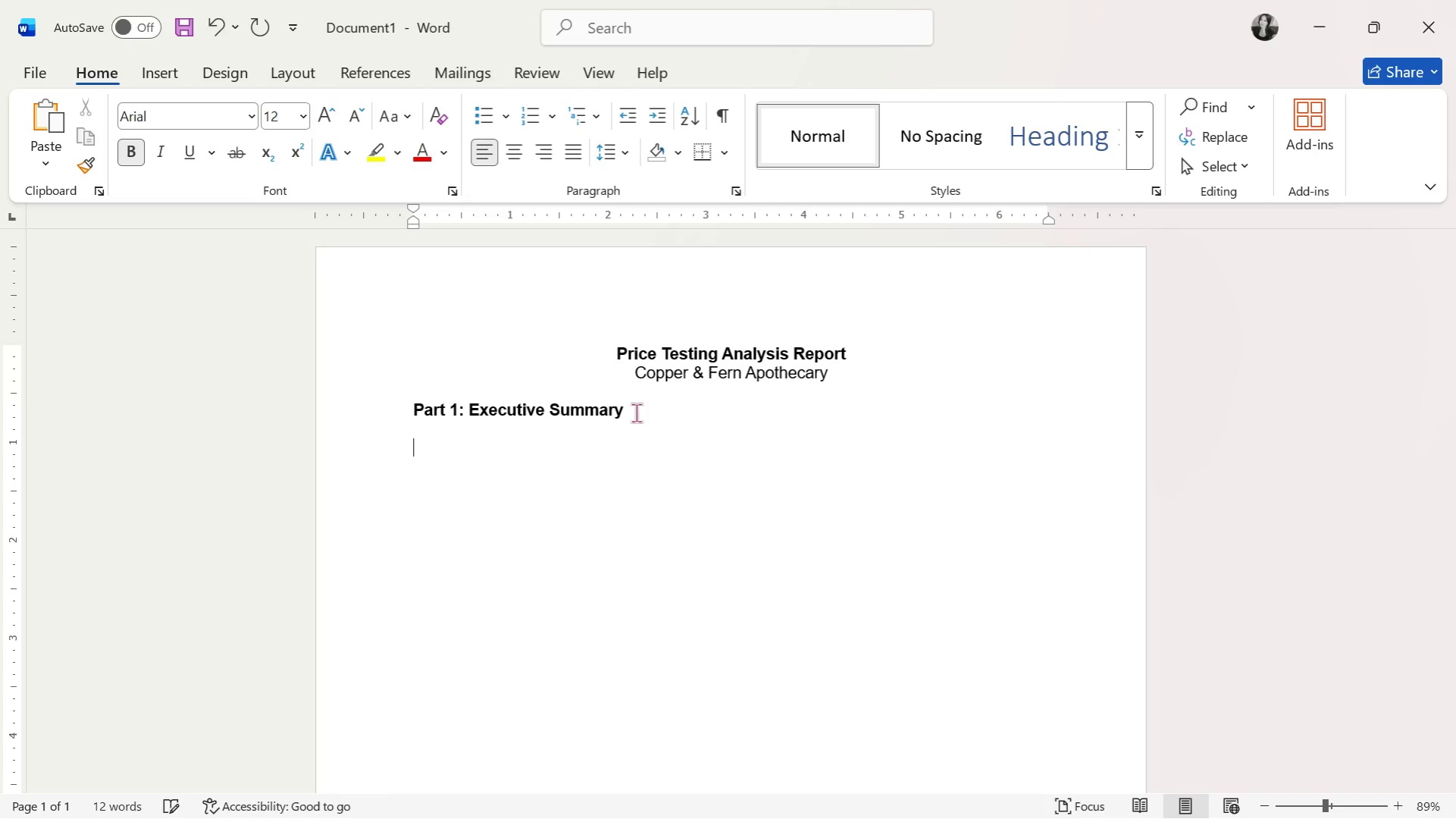 
key(Control+B)
 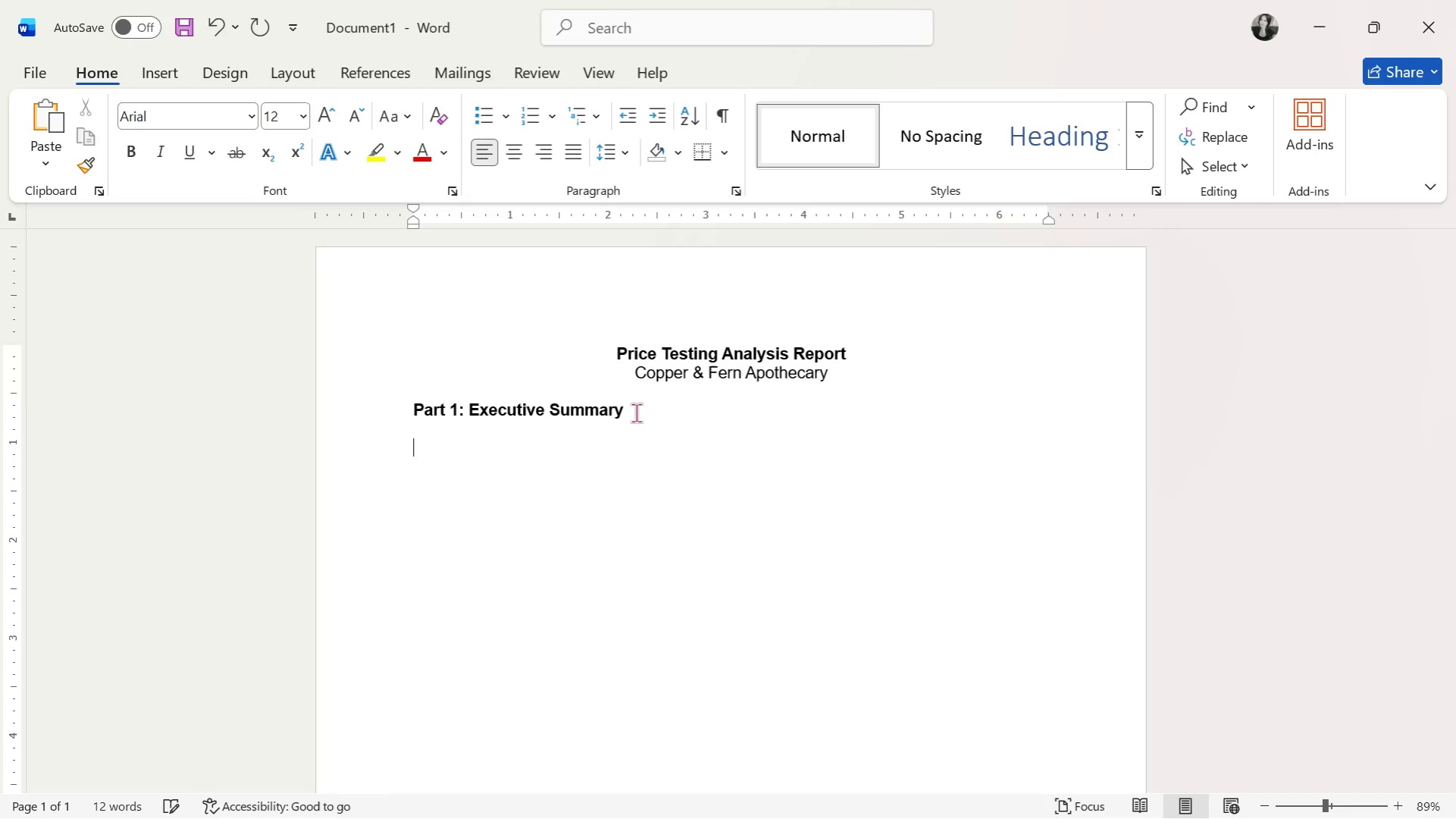 
type(Copper & Fern Apothecary conducted a controlled 21-day pricing experiment across 25 lostings)
key(Backspace)
key(Backspace)
key(Backspace)
key(Backspace)
key(Backspace)
key(Backspace)
key(Backspace)
type(istings (10 test + 15 control_)
key(Backspace)
type()n )
key(Backspace)
key(Backspace)
type( to dt)
key(Backspace)
type(etermine optimal pricing strategy.)
 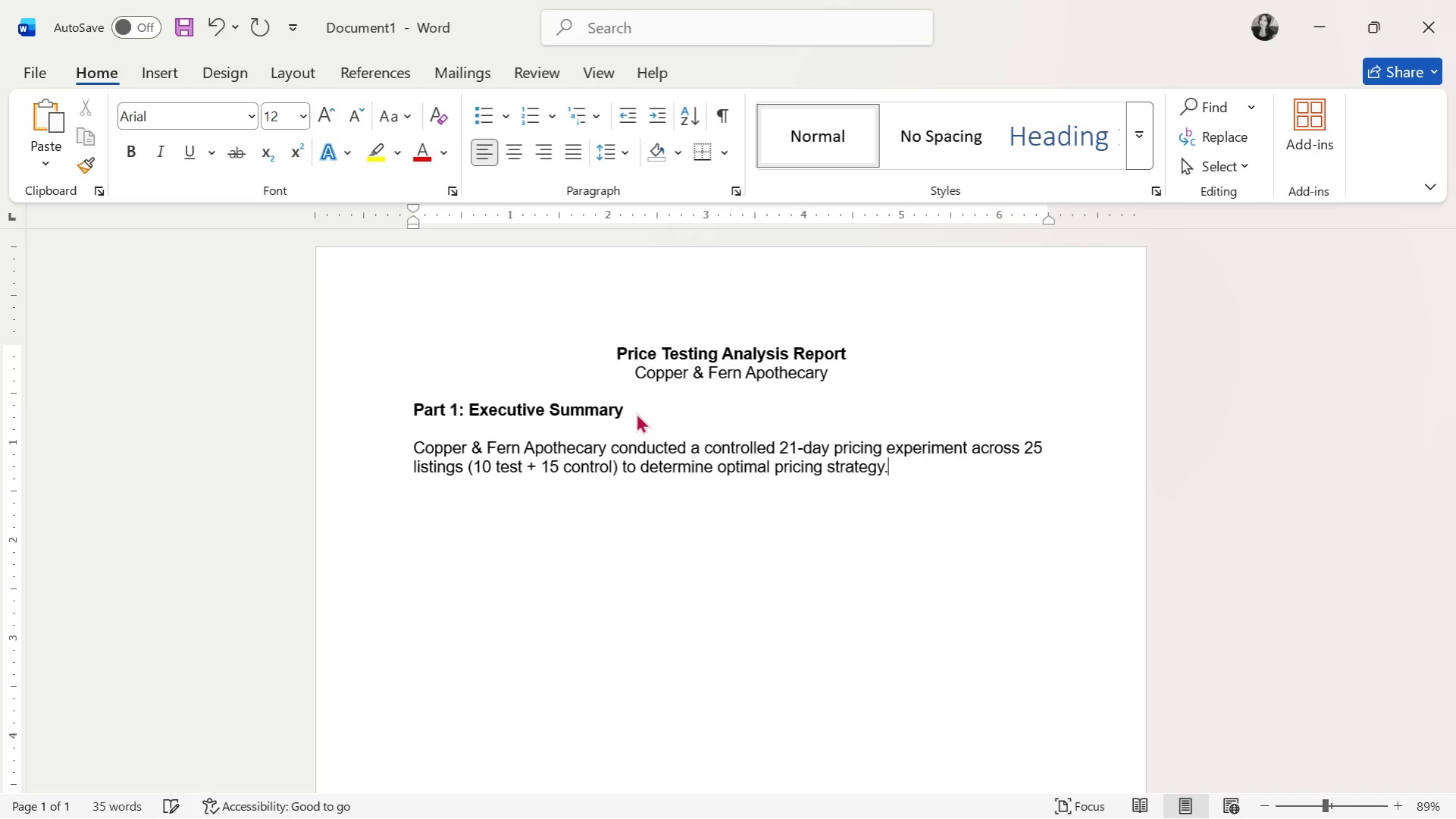 
left_click_drag(start_coordinate=[409, 412], to_coordinate=[1017, 551])
 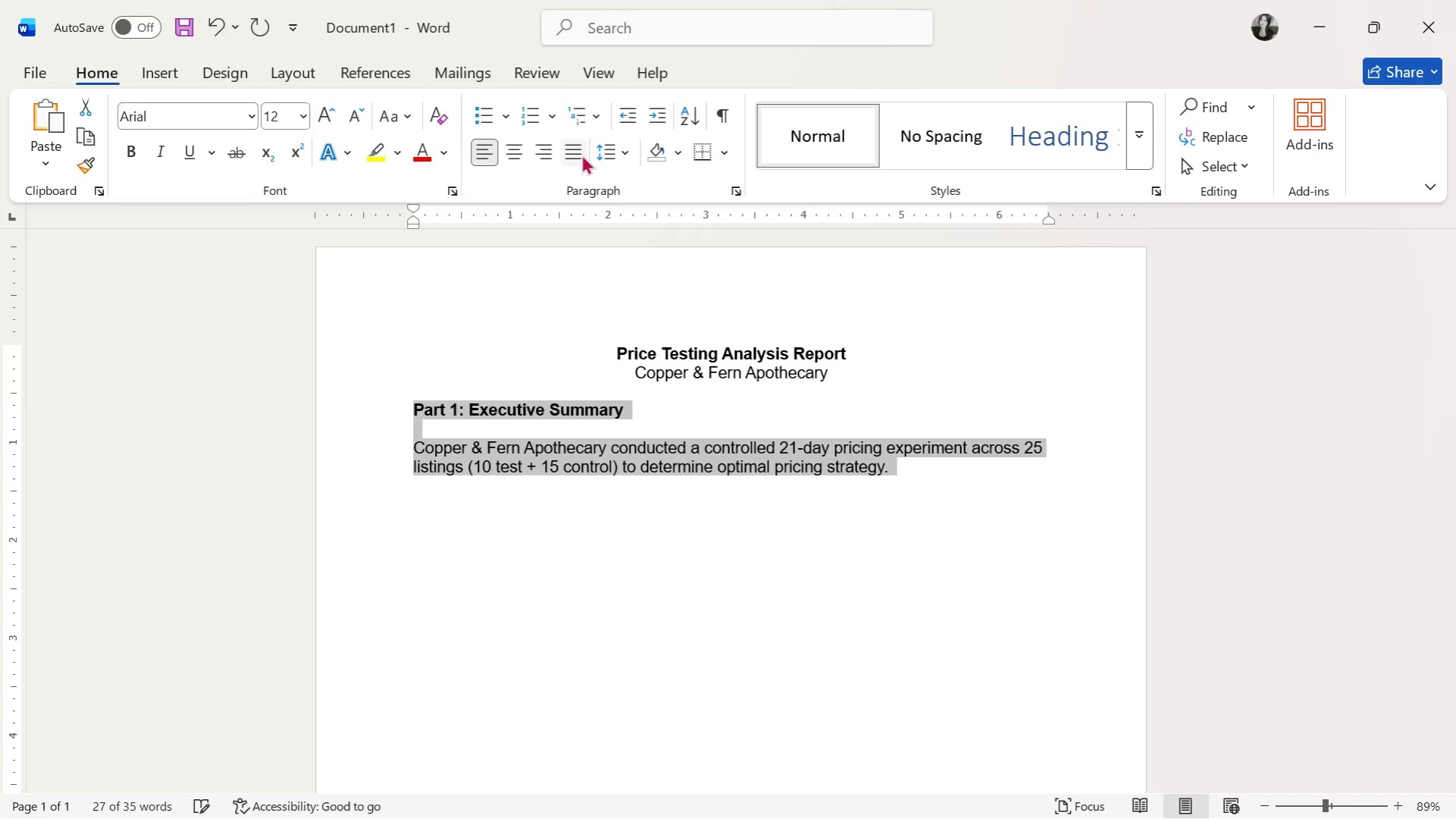 
left_click([575, 160])
 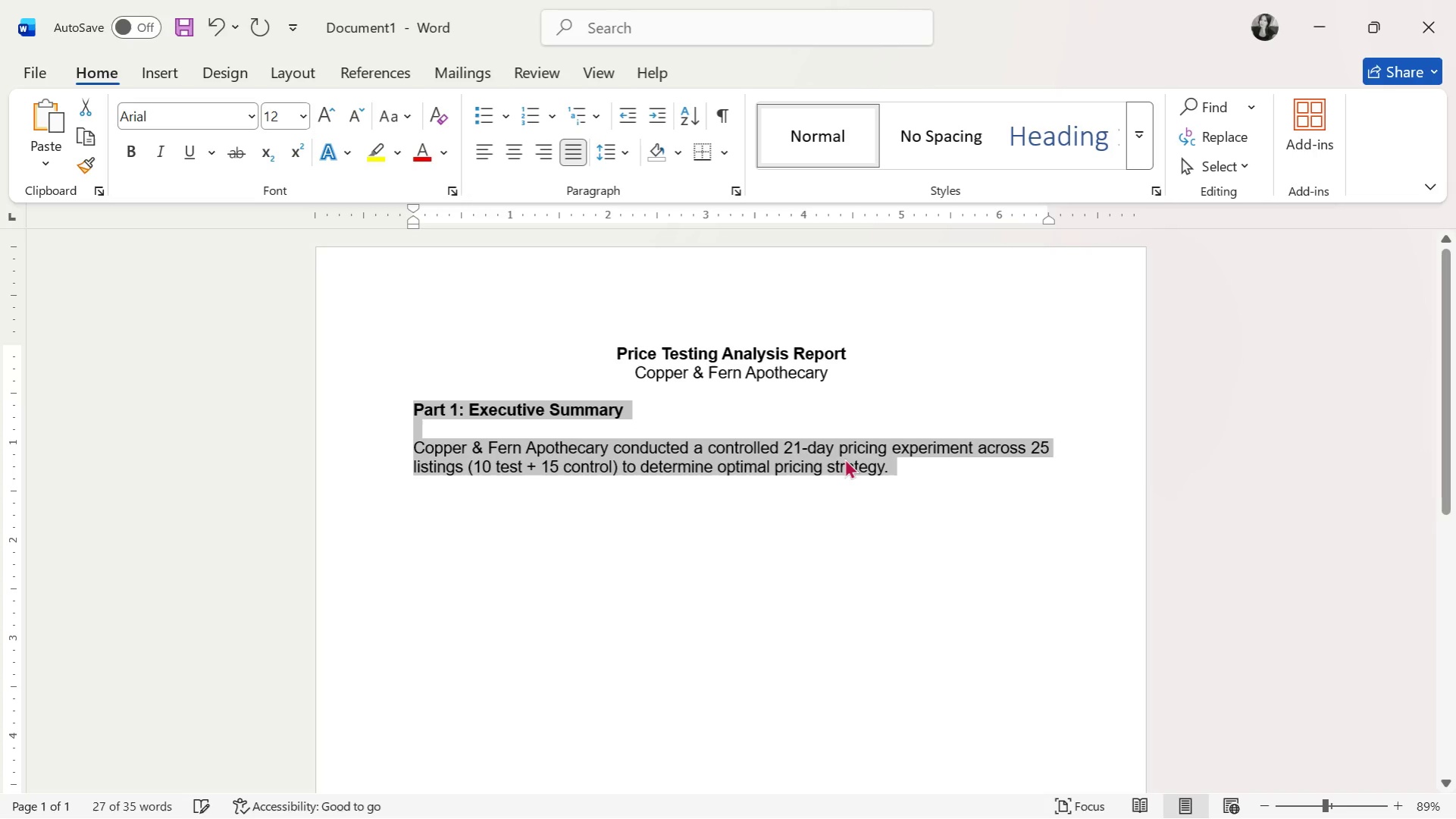 
left_click([941, 561])
 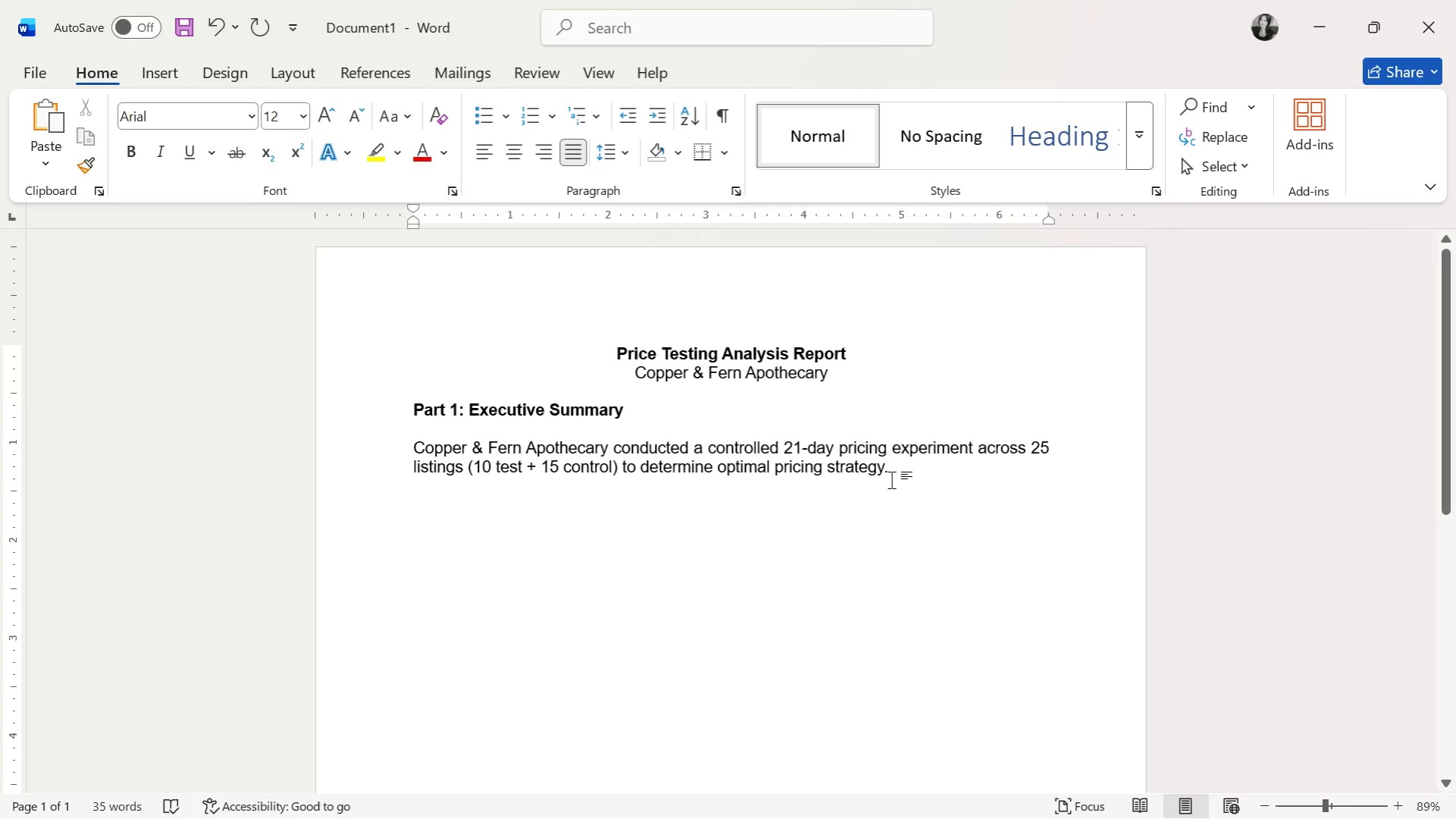 
key(Enter)
 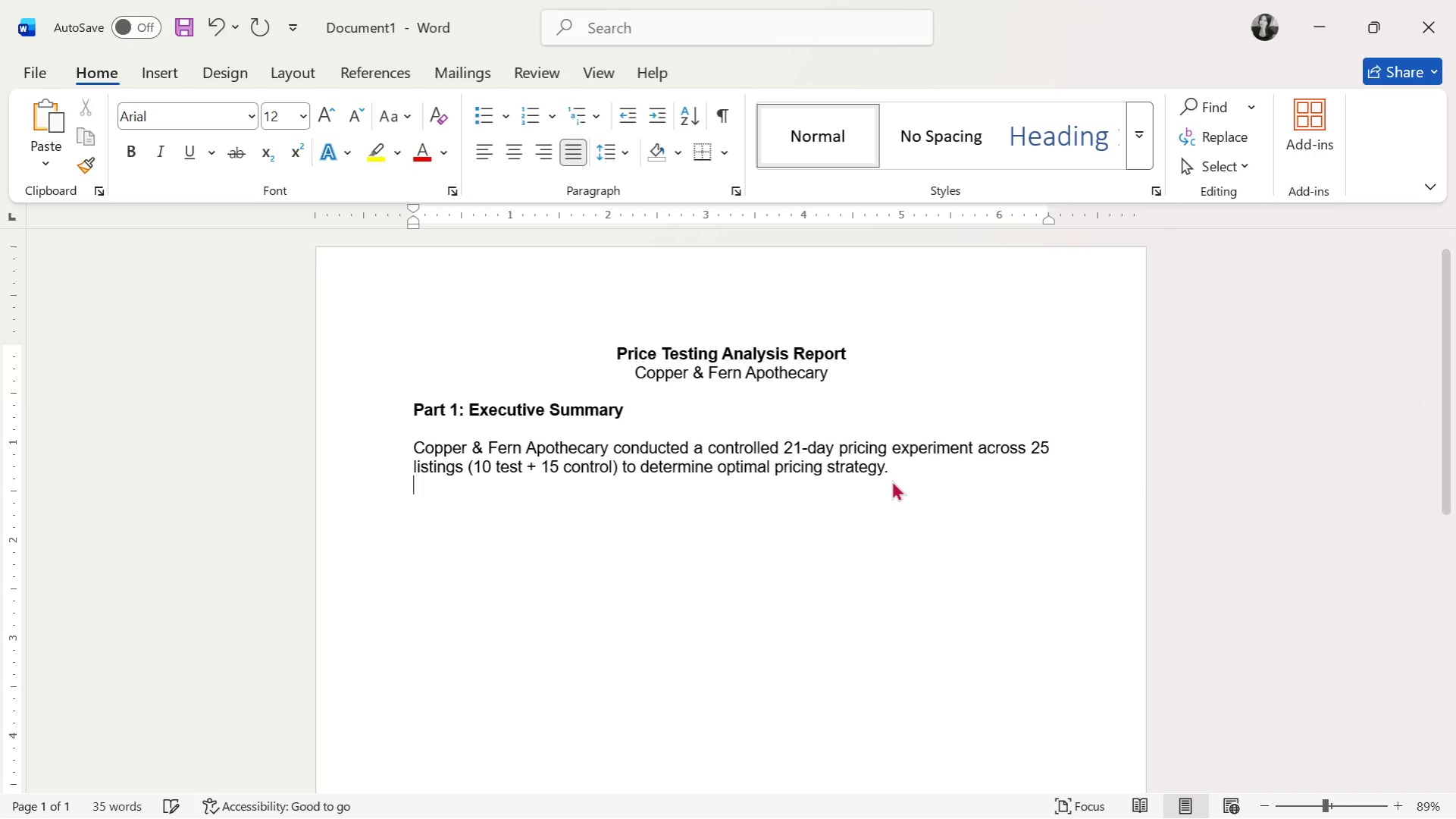 
key(Enter)
 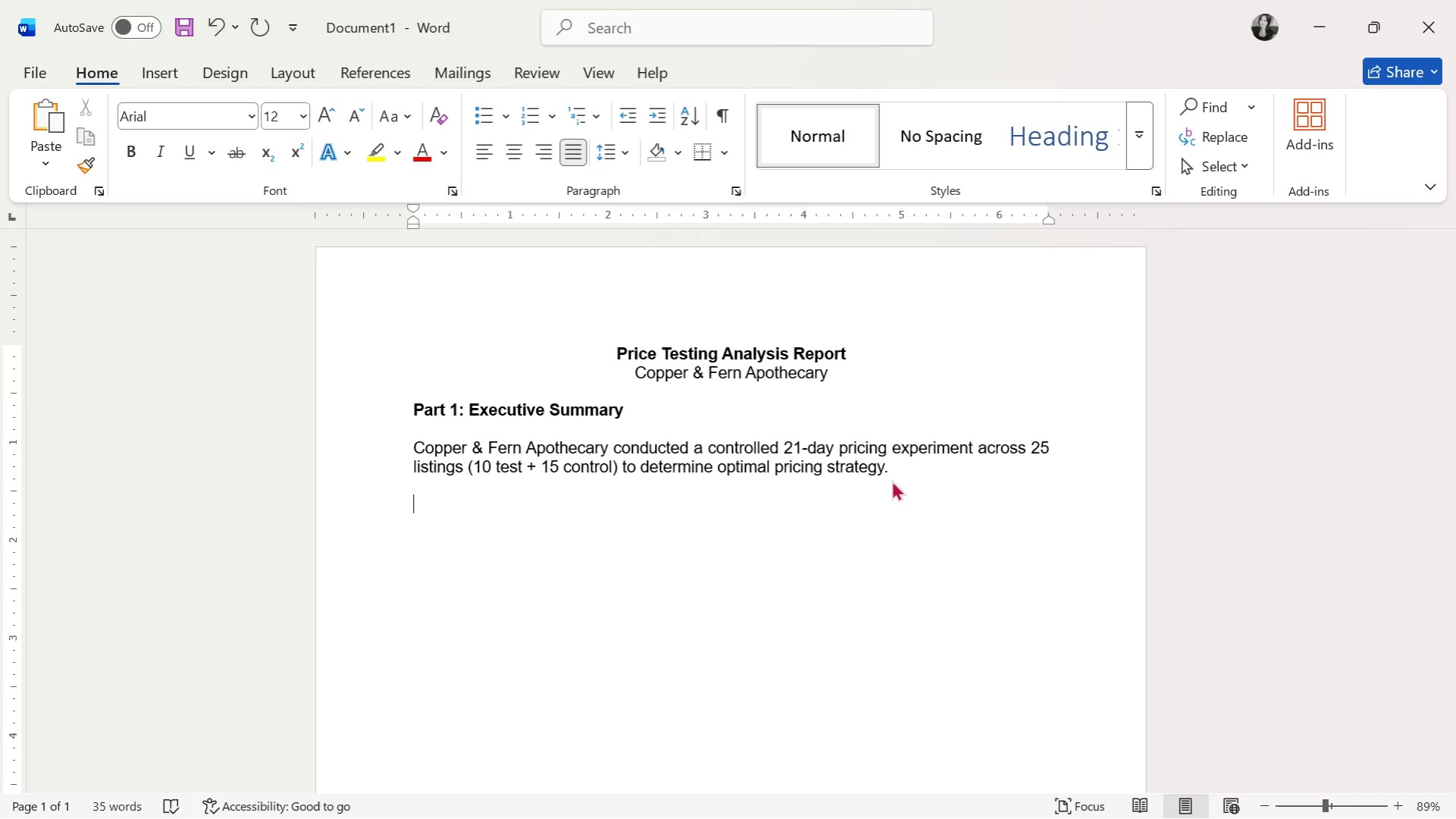 
type(The findings are:)
key(Backspace)
type( clear:)
 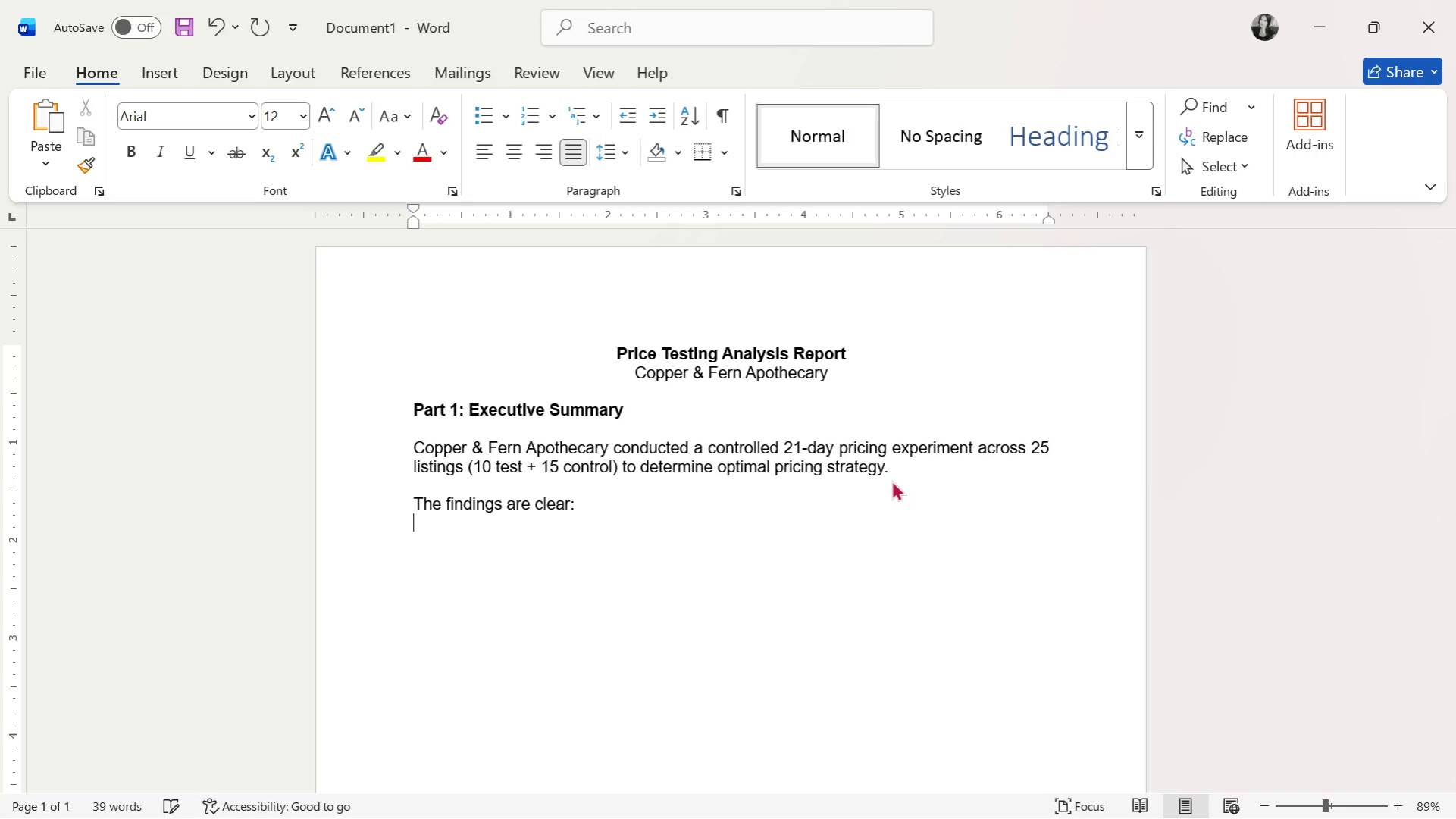 
 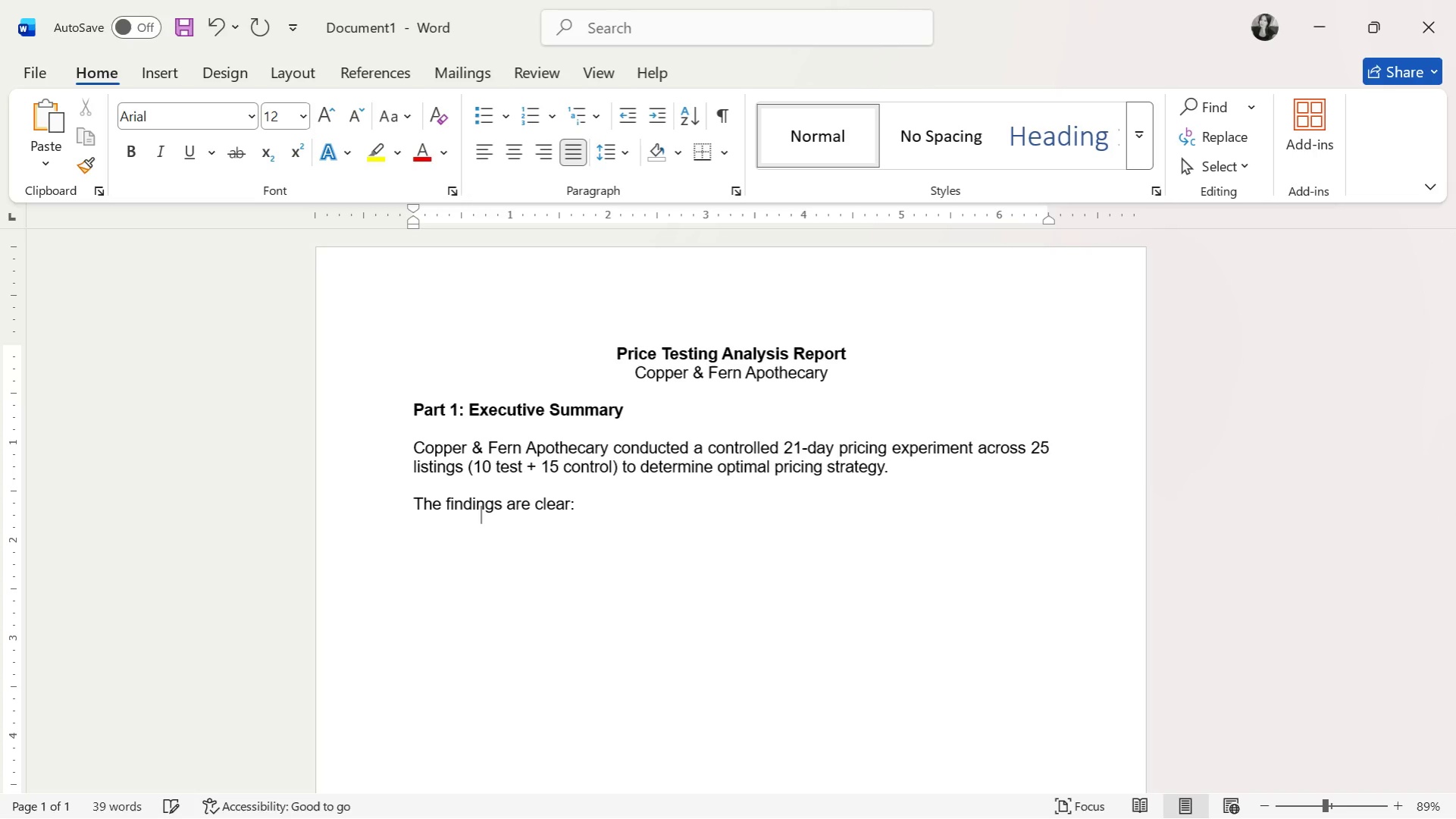 
key(Enter)
 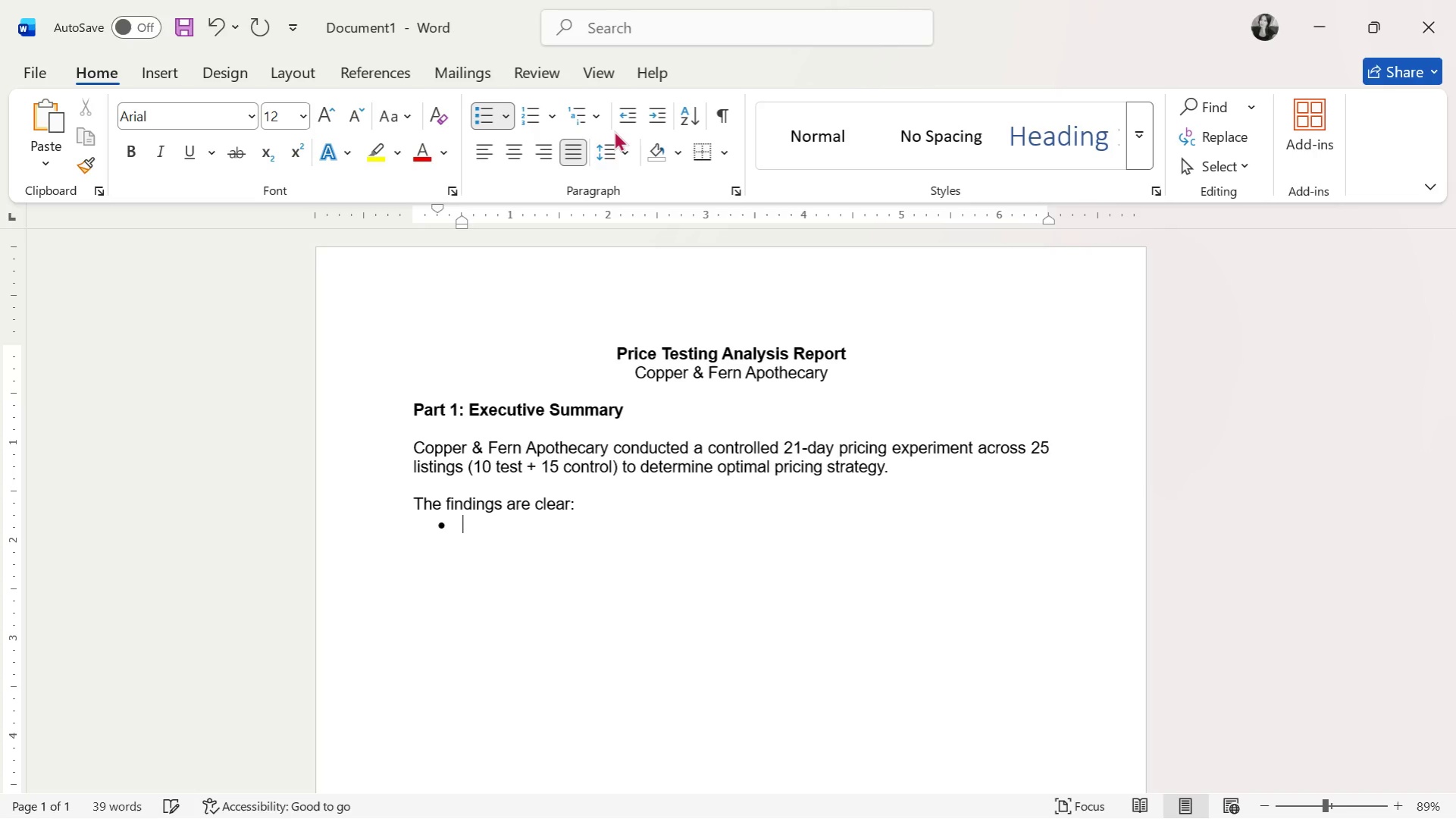 
left_click([628, 118])
 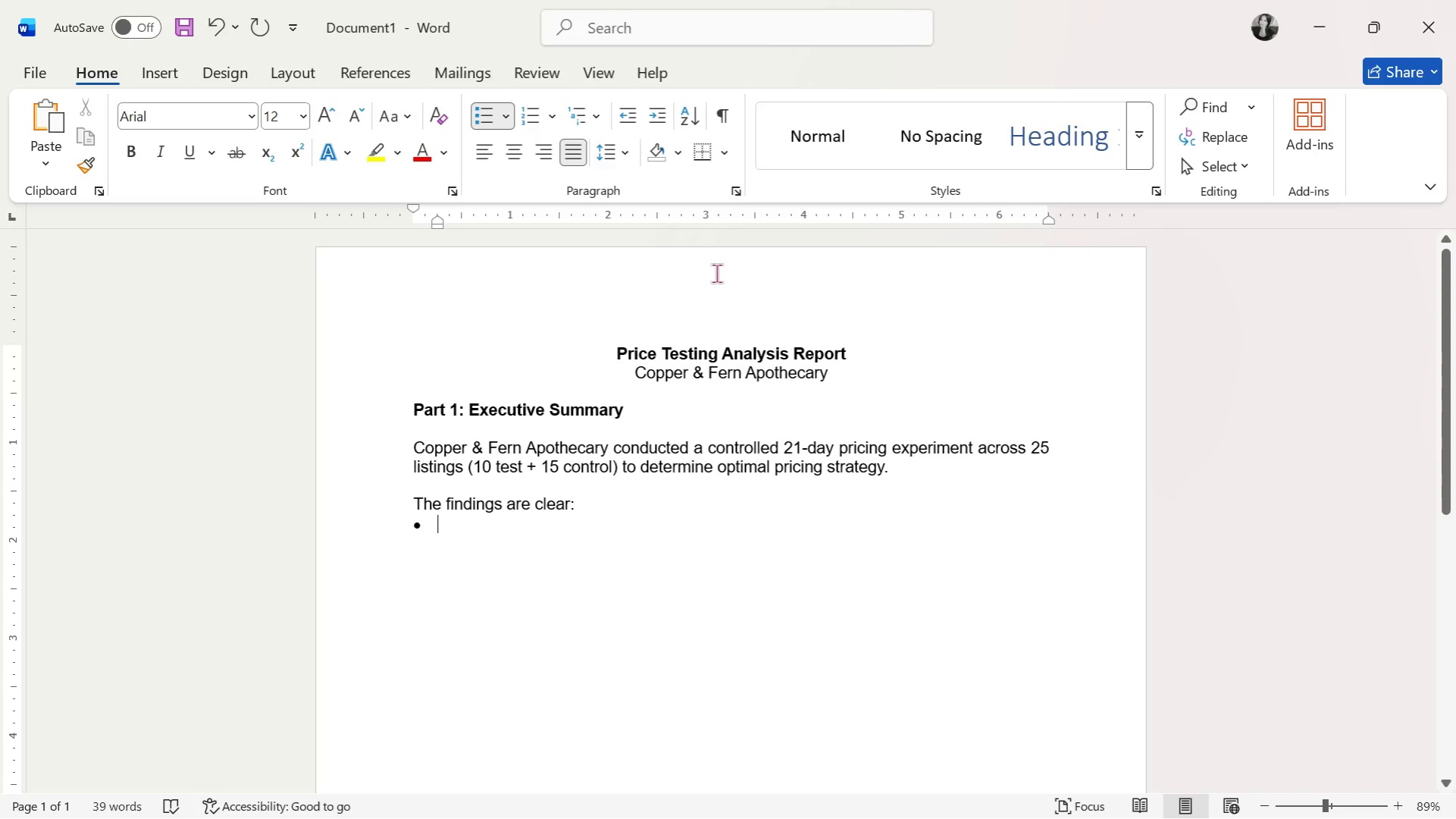 
type(Canlde)
key(Backspace)
key(Backspace)
key(Backspace)
type(dles )
key(Tab)
 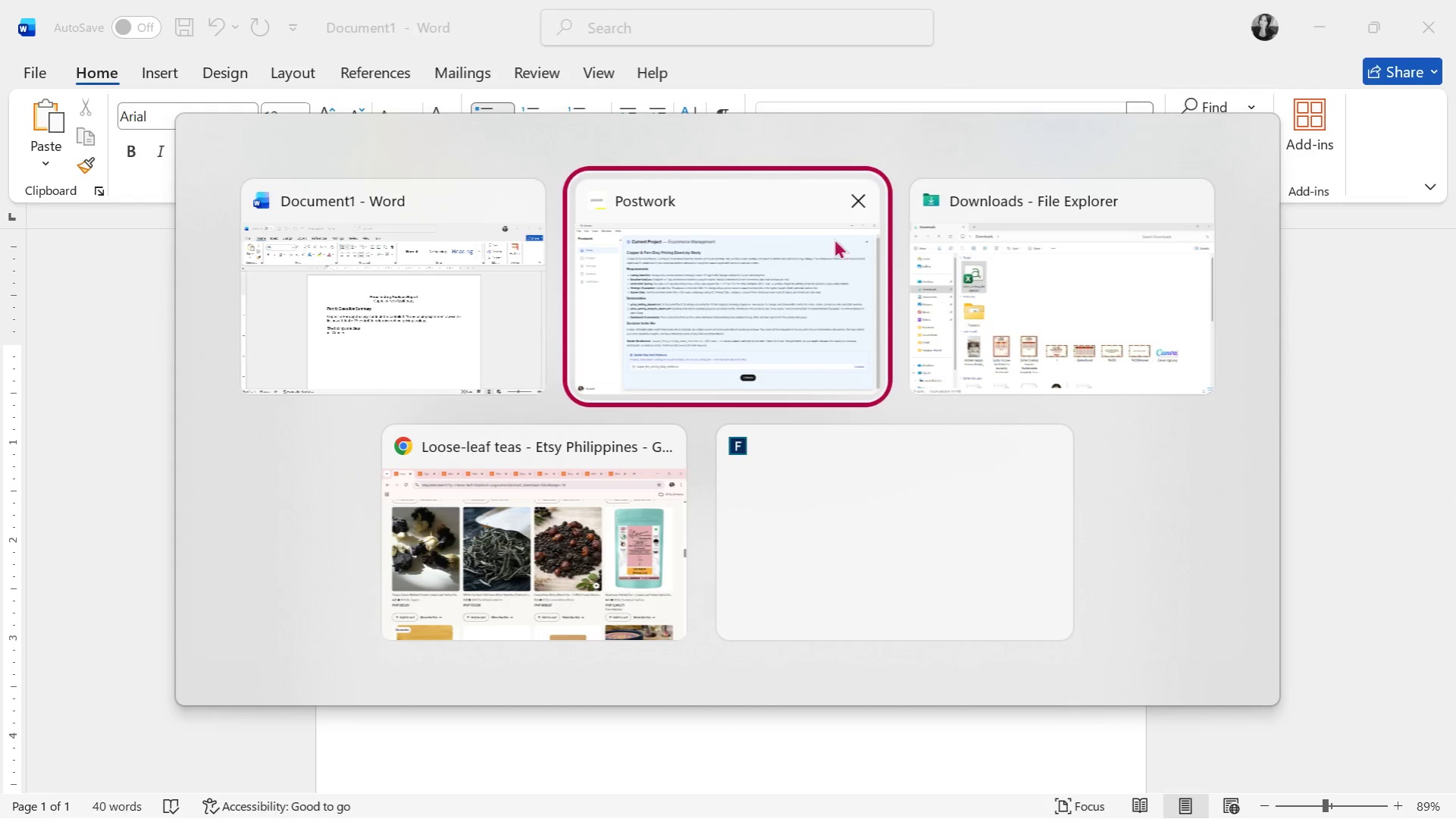 
key(Alt+Tab)
 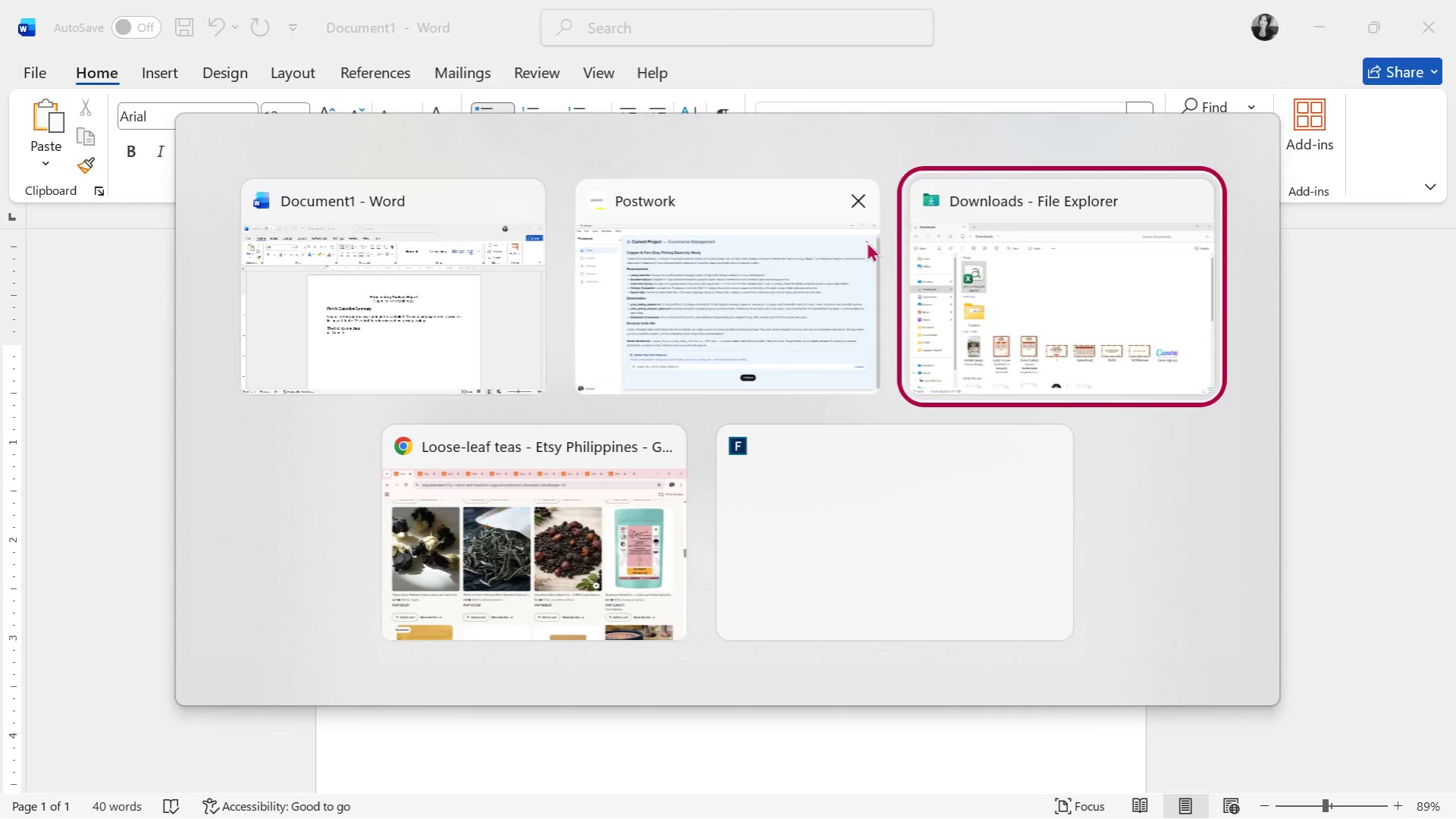 
key(Alt+Tab)
 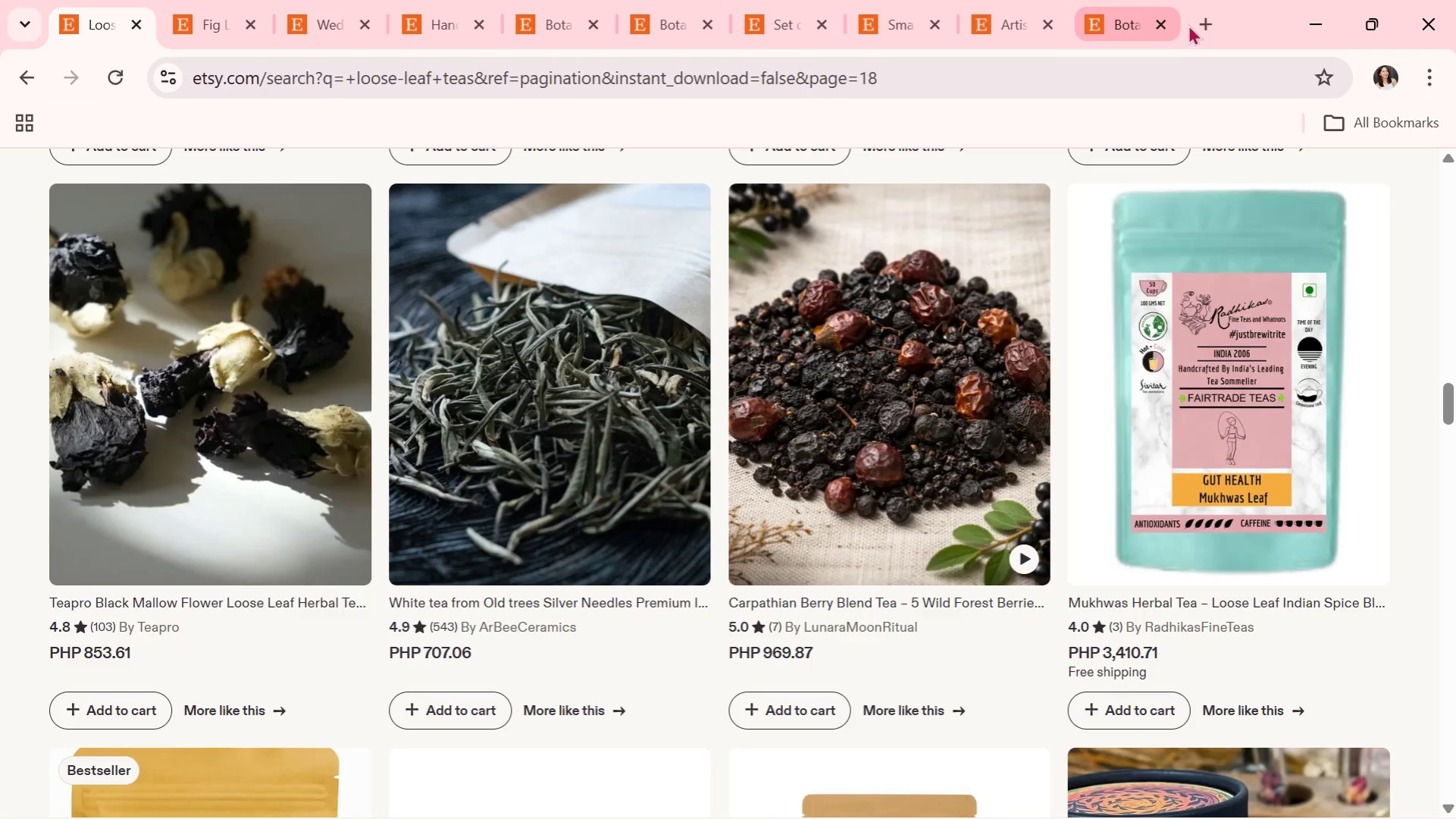 
left_click([1202, 23])
 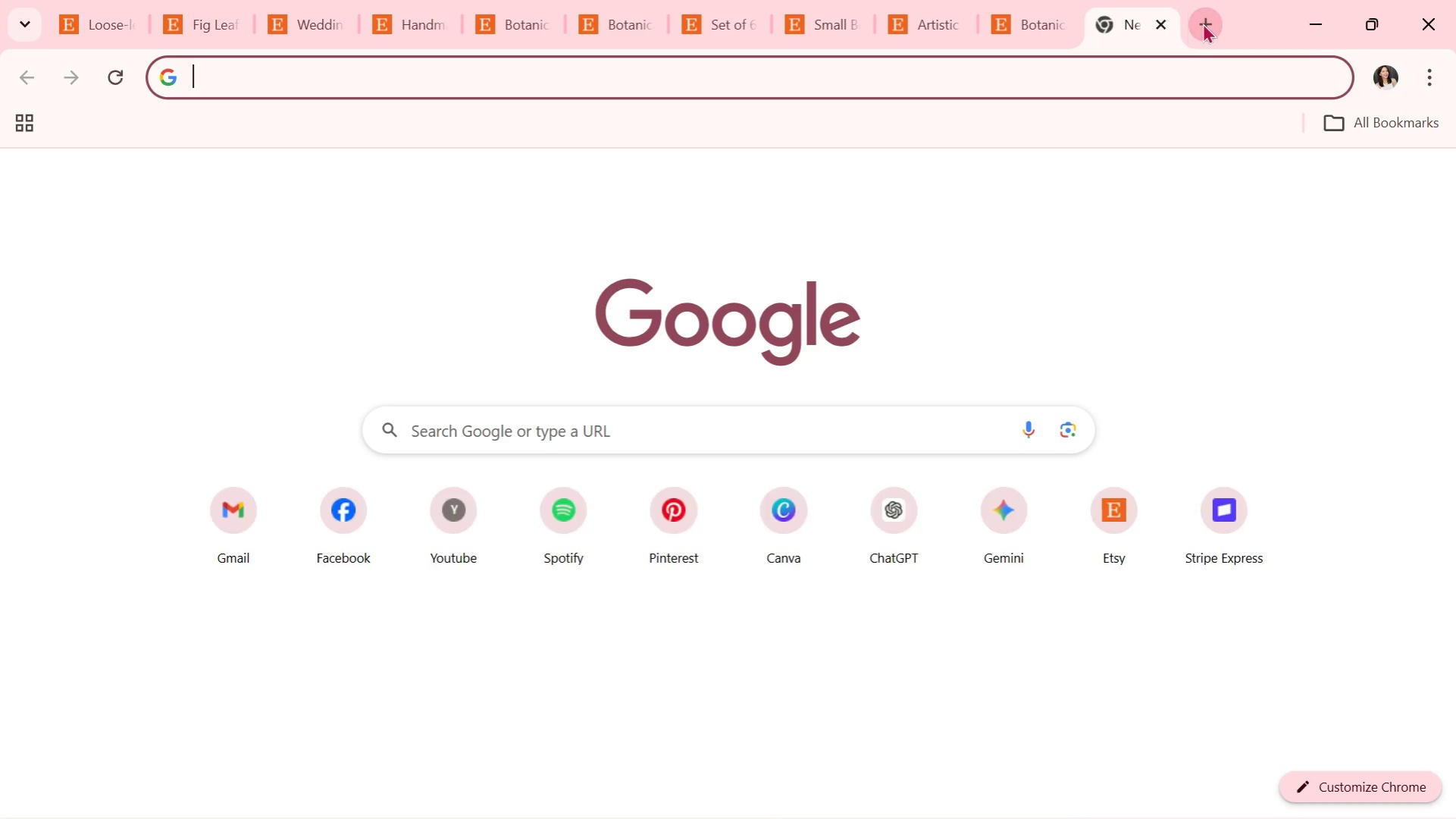 
type(arrow )
 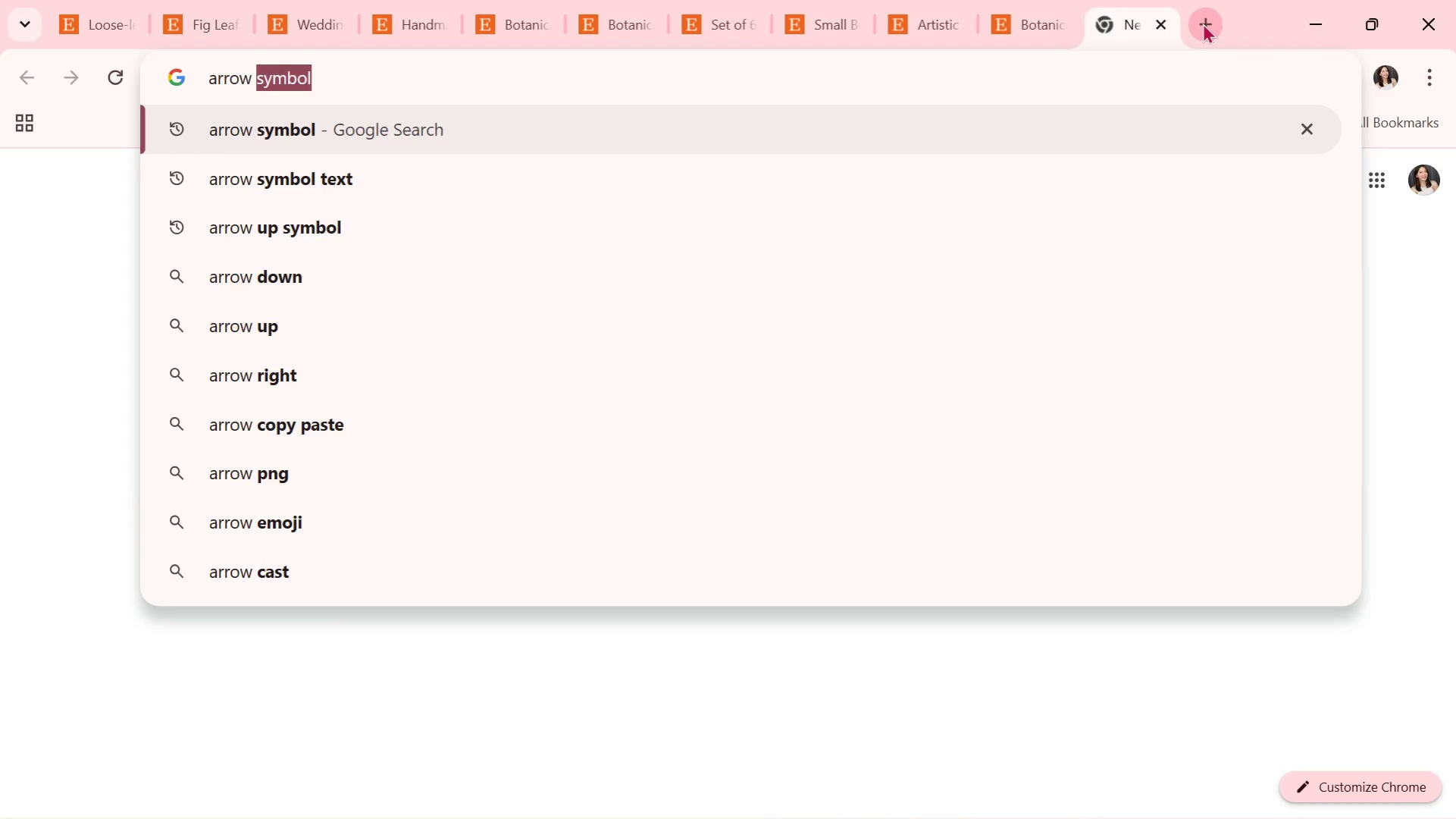 
key(ArrowDown)
 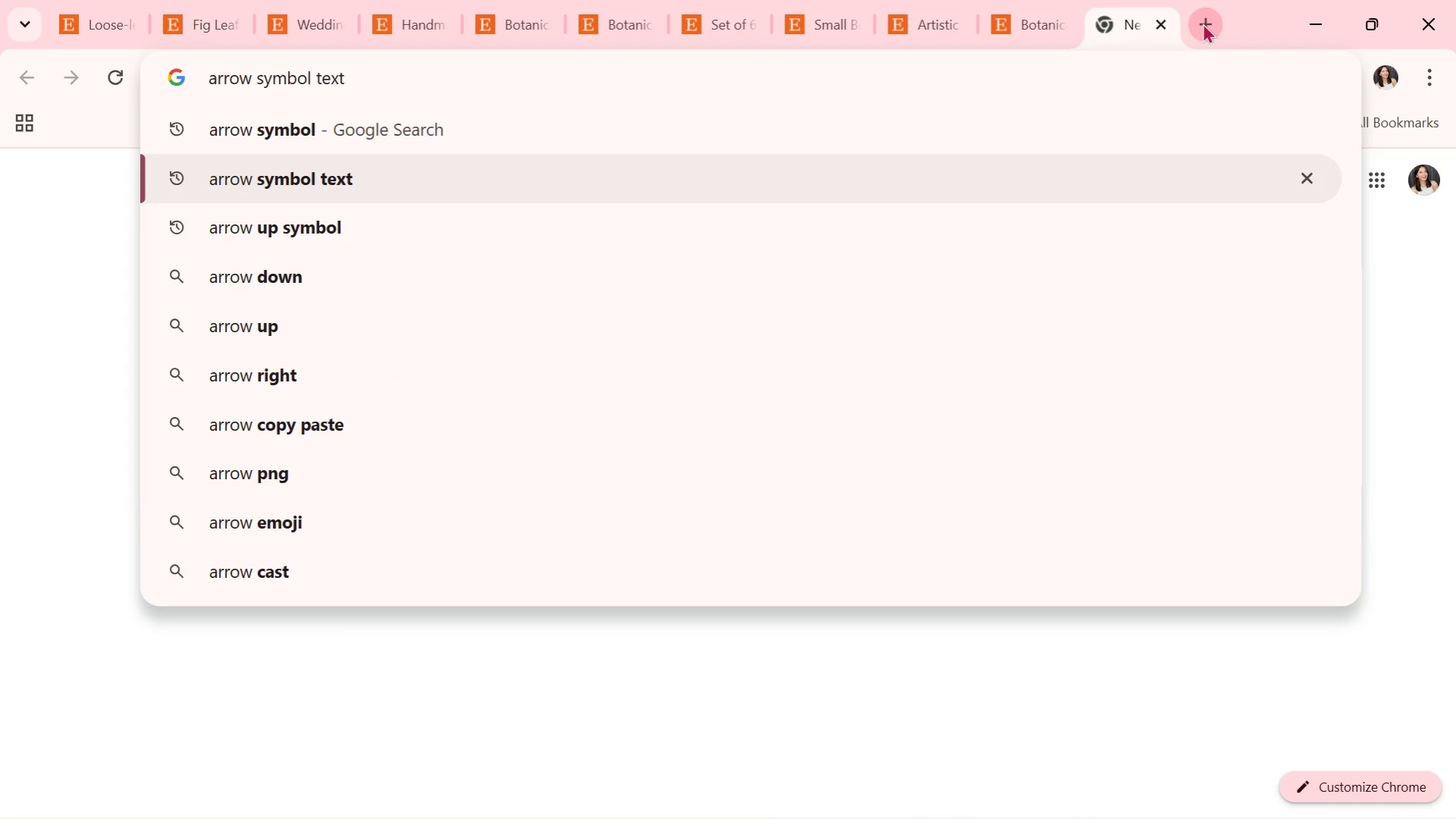 
key(ArrowUp)
 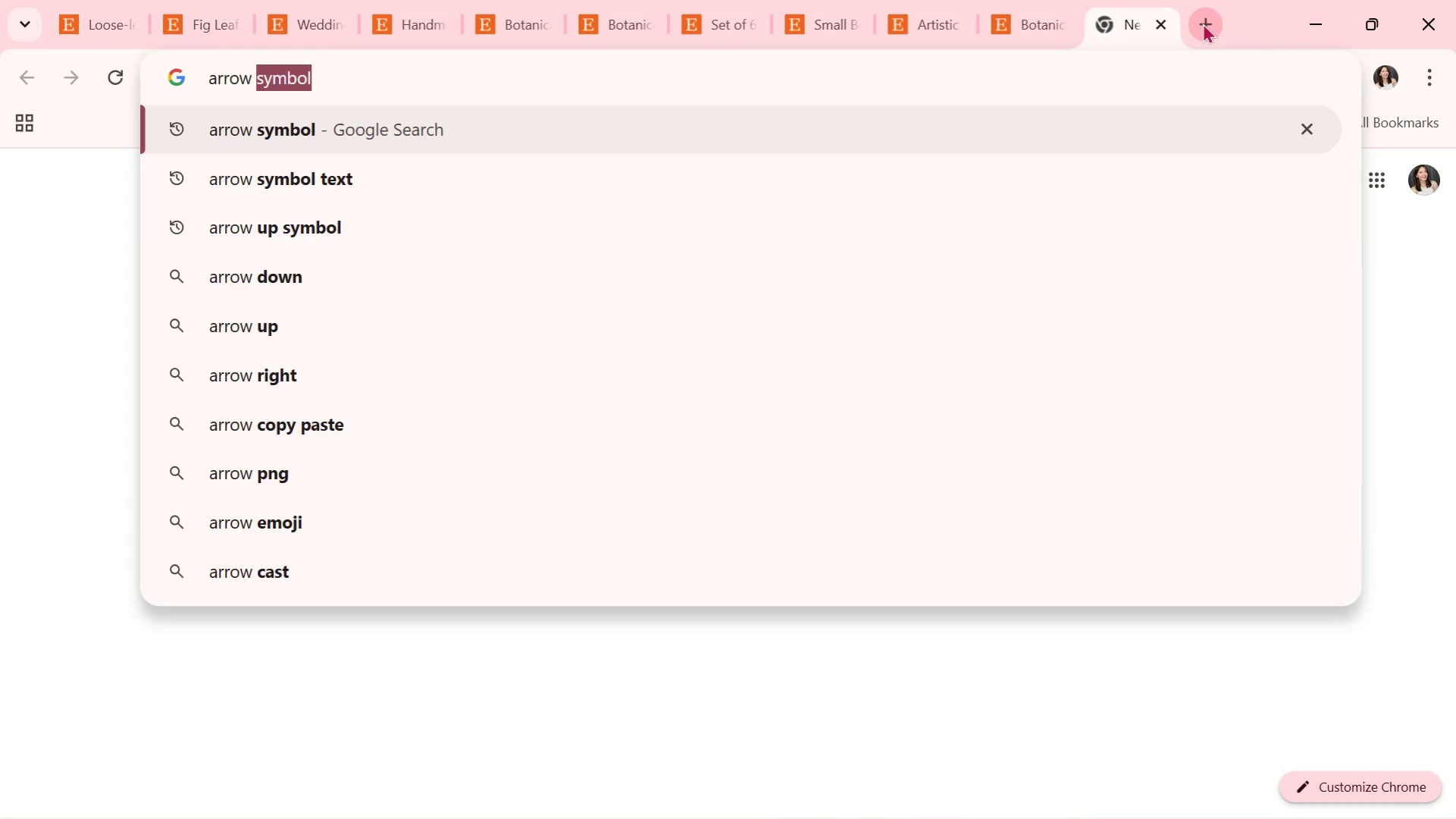 
key(Enter)
 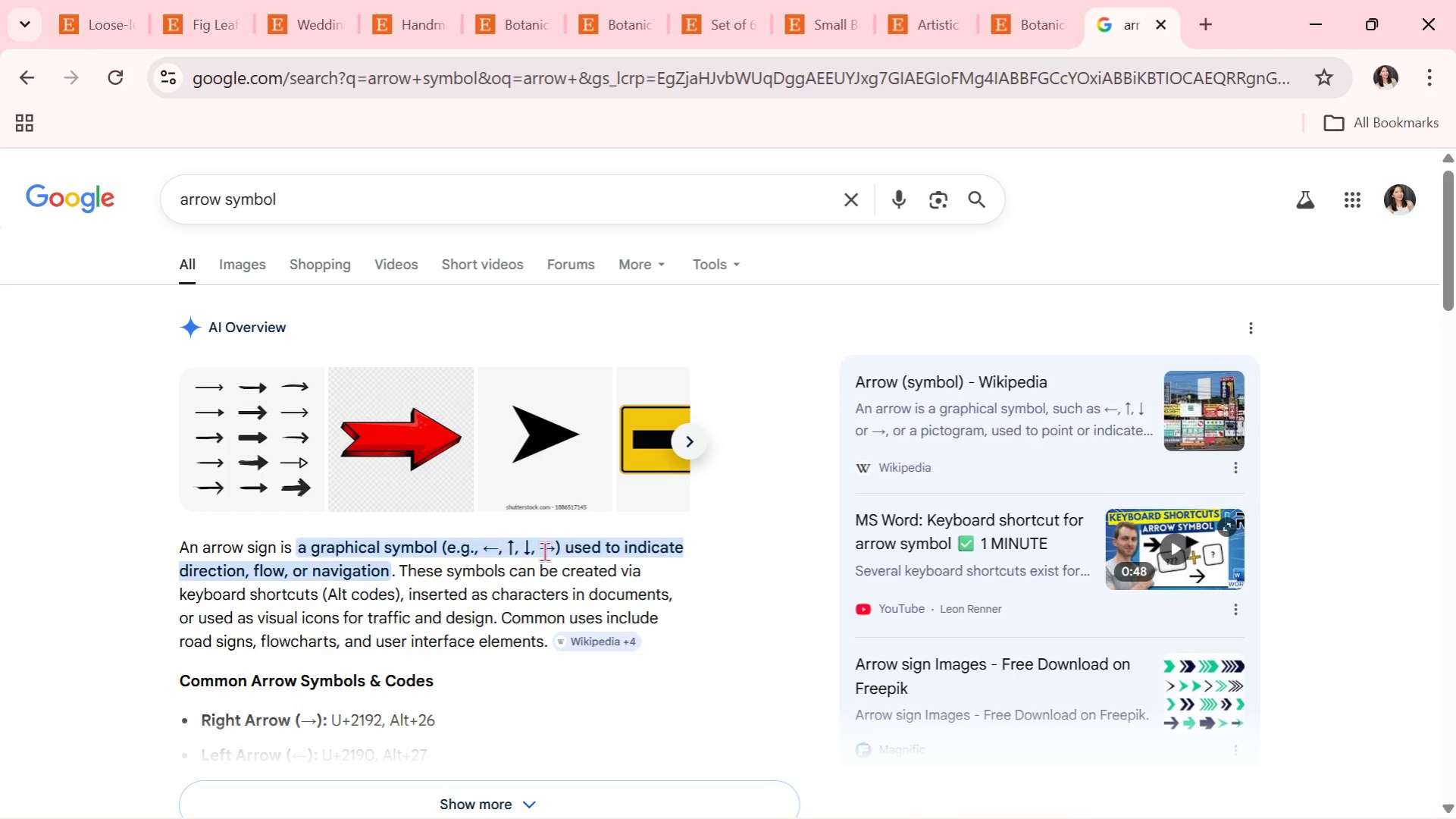 
left_click_drag(start_coordinate=[543, 548], to_coordinate=[560, 546])
 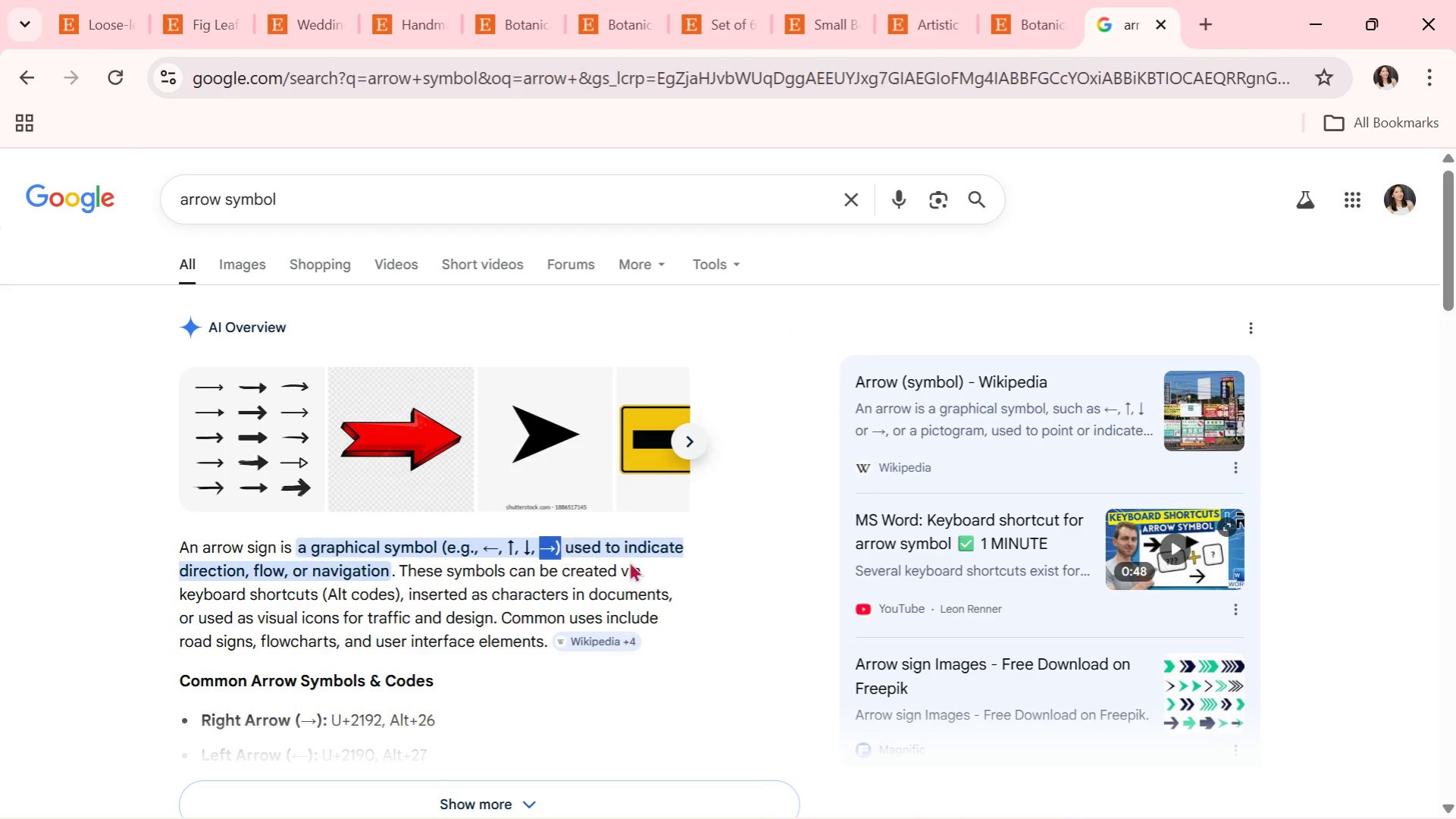 
hold_key(key=ControlLeft, duration=0.38)
 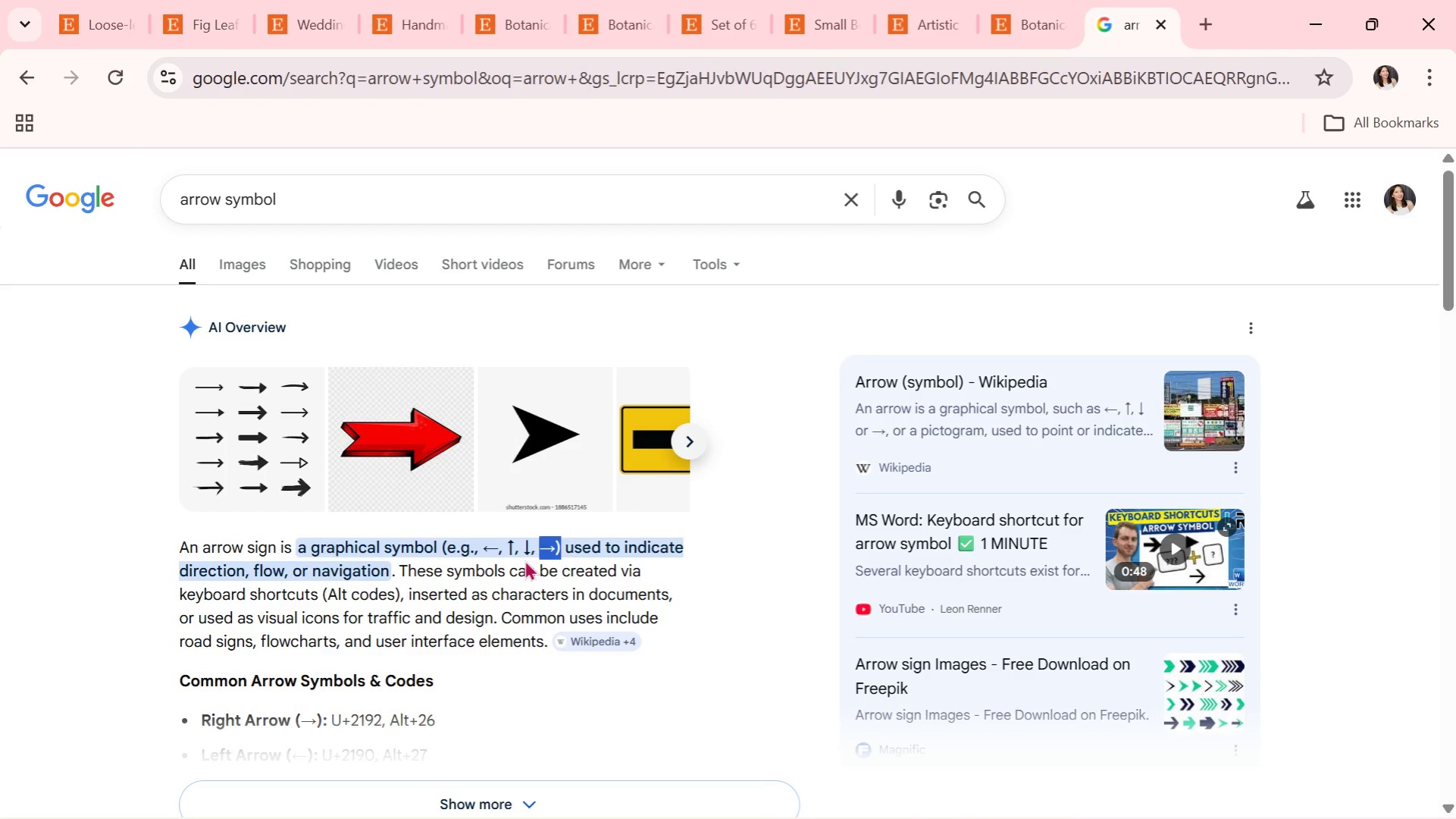 
left_click([524, 560])
 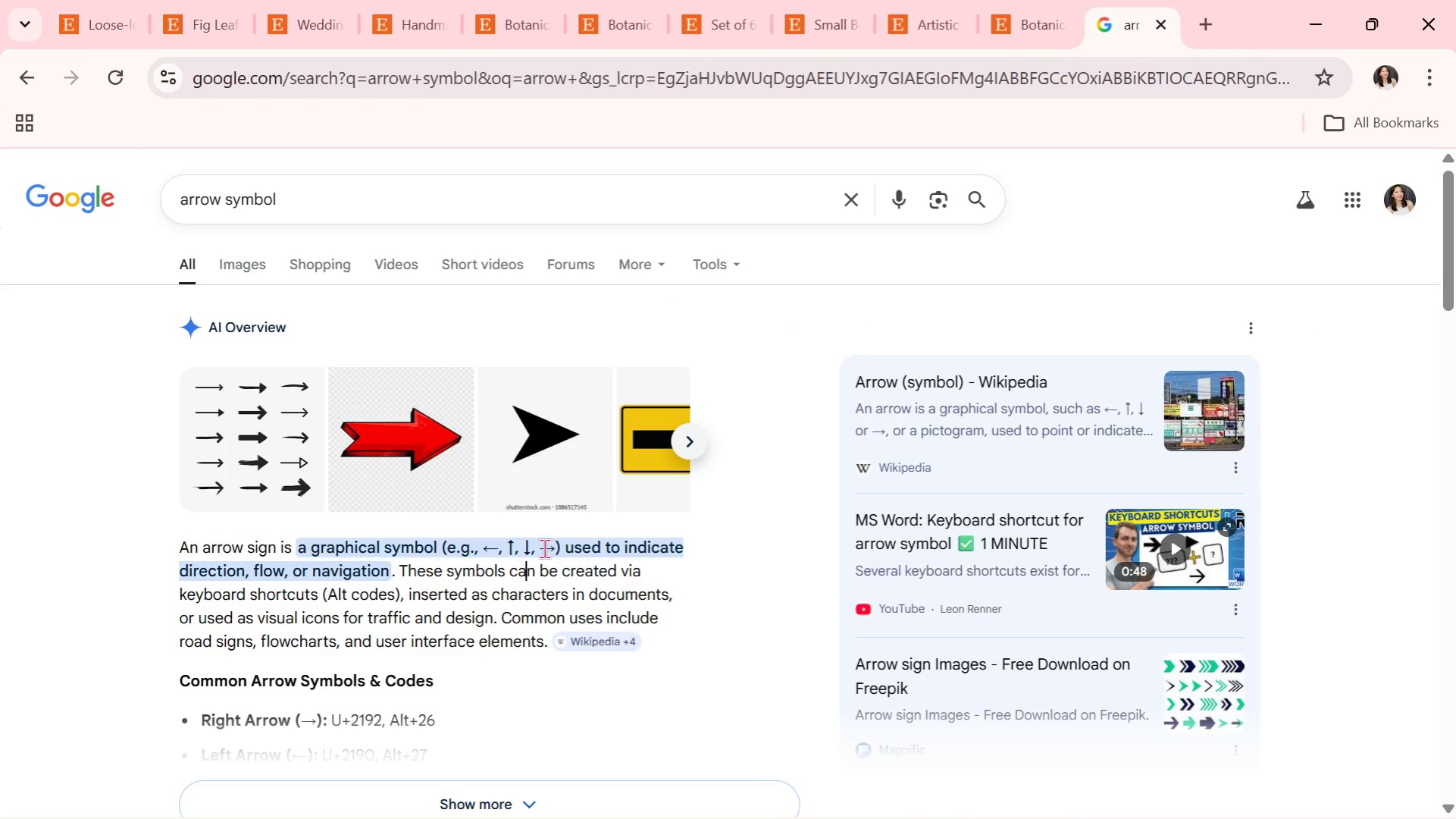 
left_click_drag(start_coordinate=[540, 548], to_coordinate=[553, 545])
 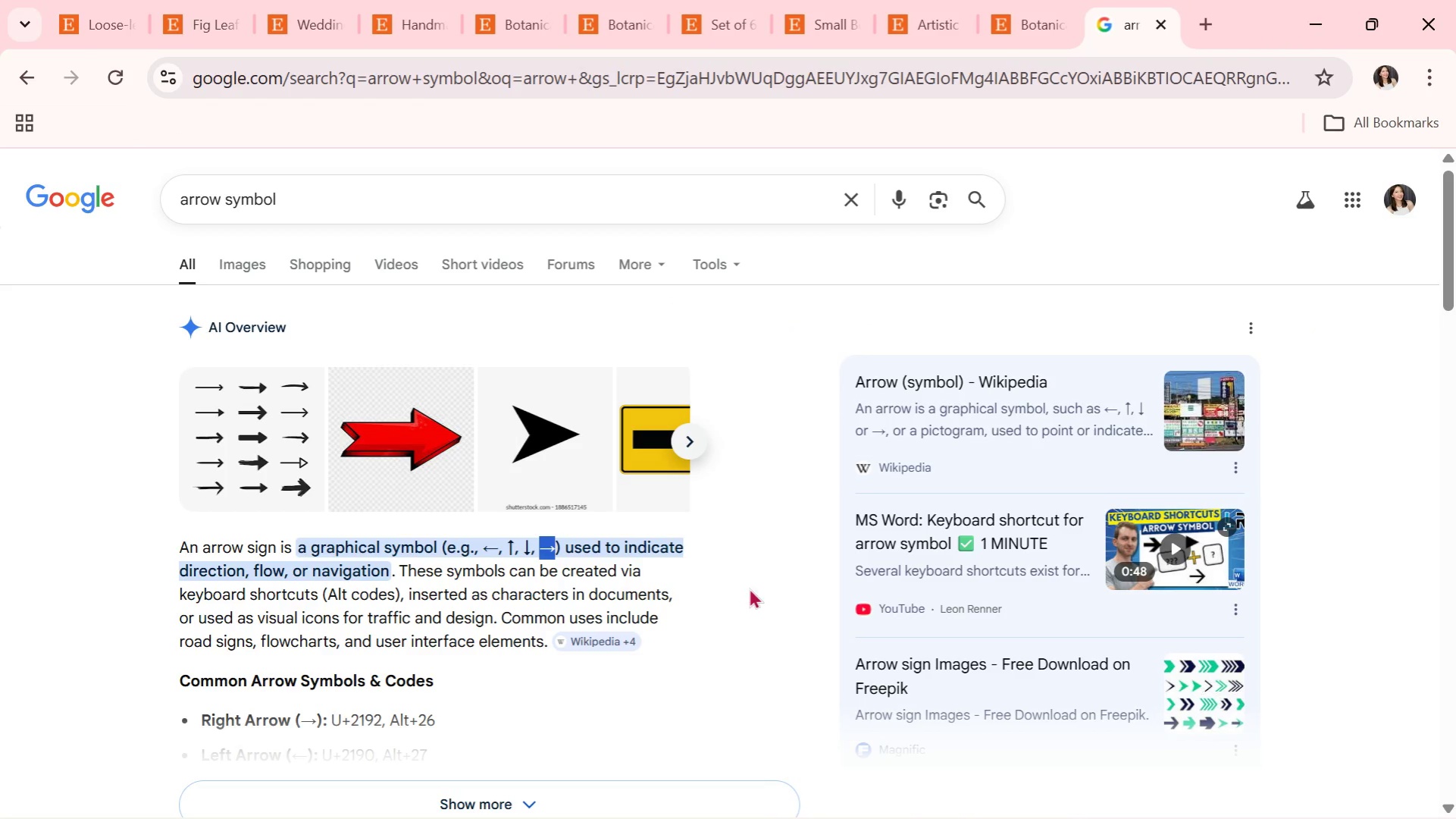 
key(Control+ControlLeft)
 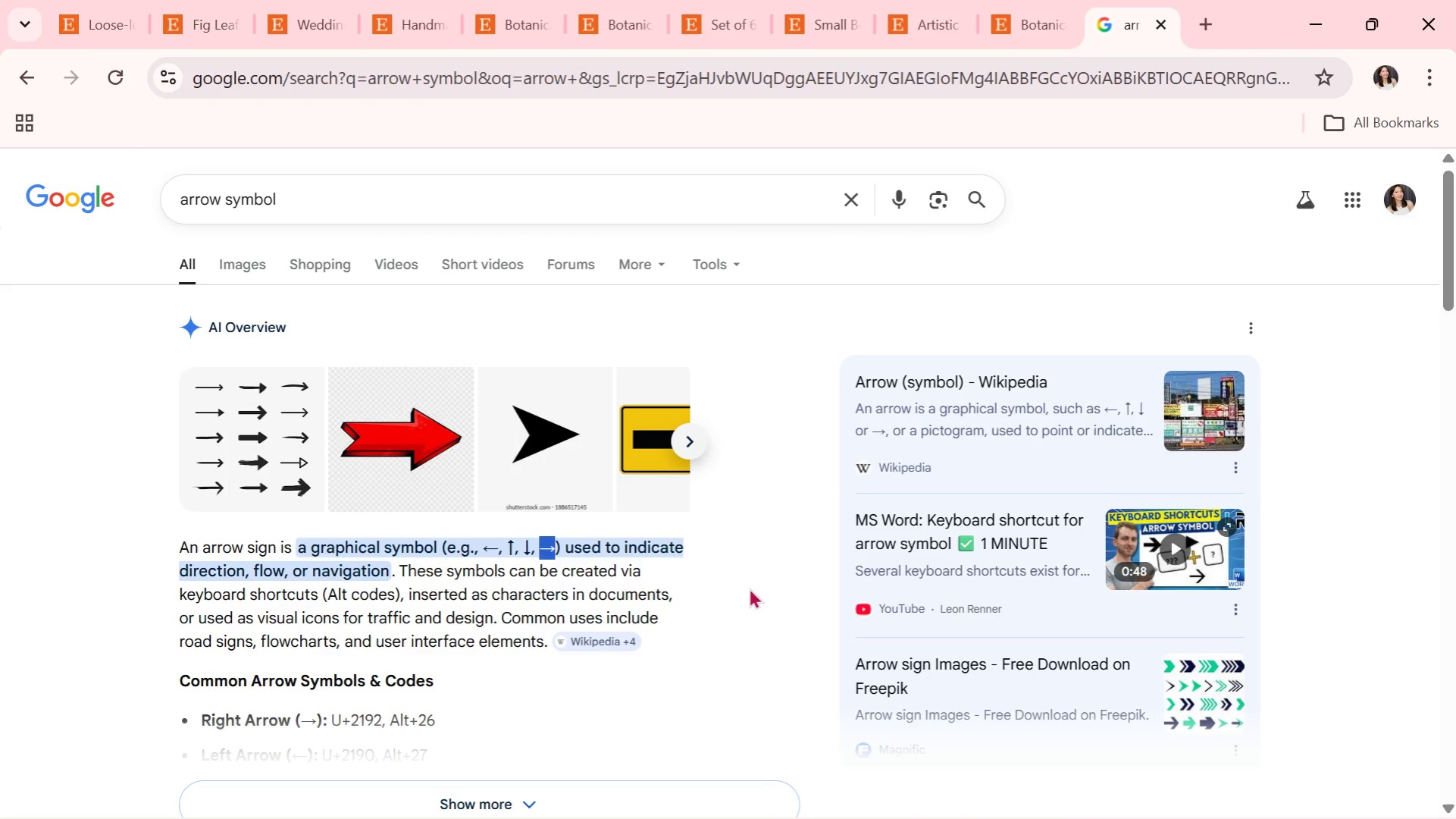 
key(Control+C)
 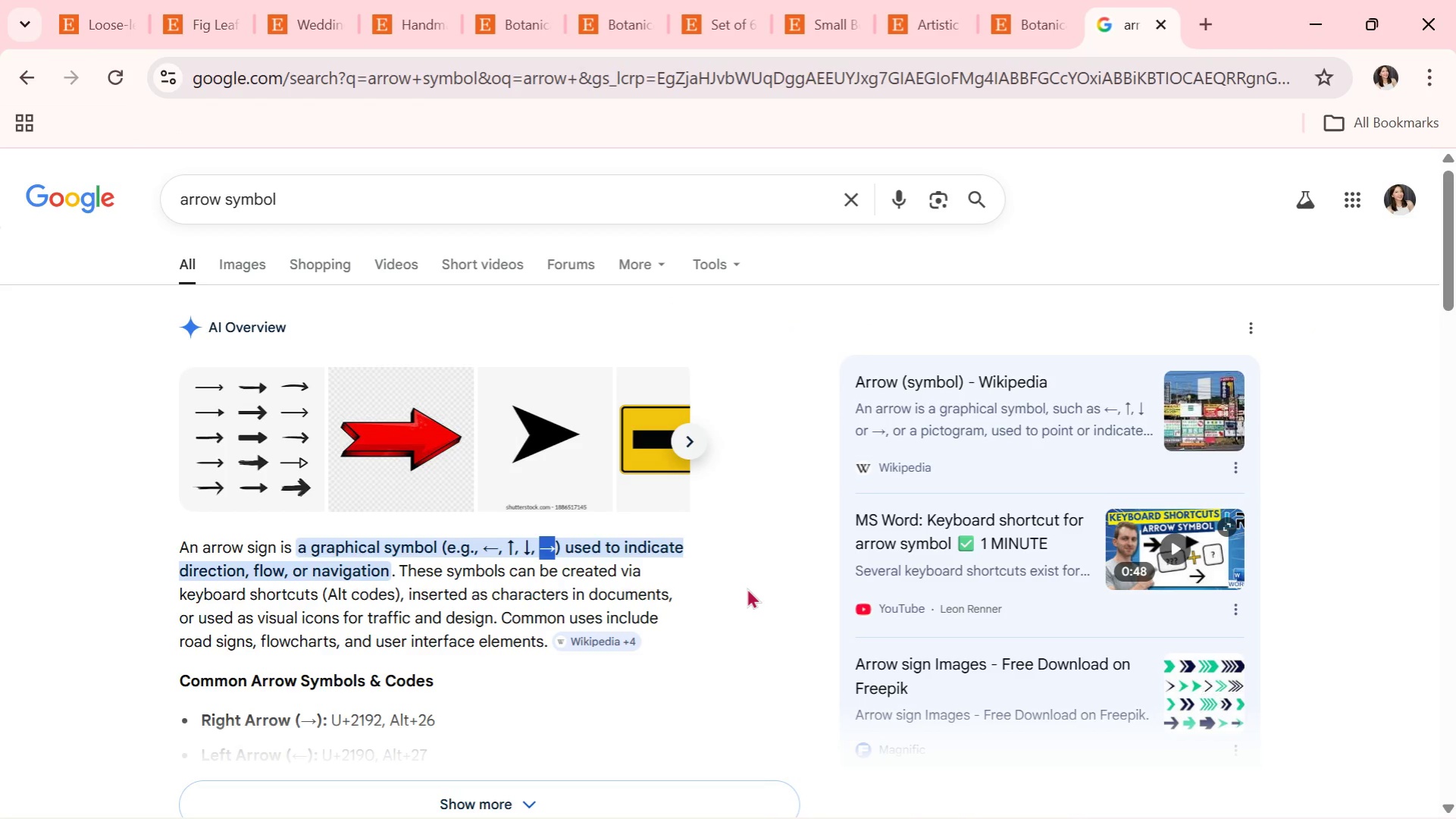 
key(Alt+Tab)
 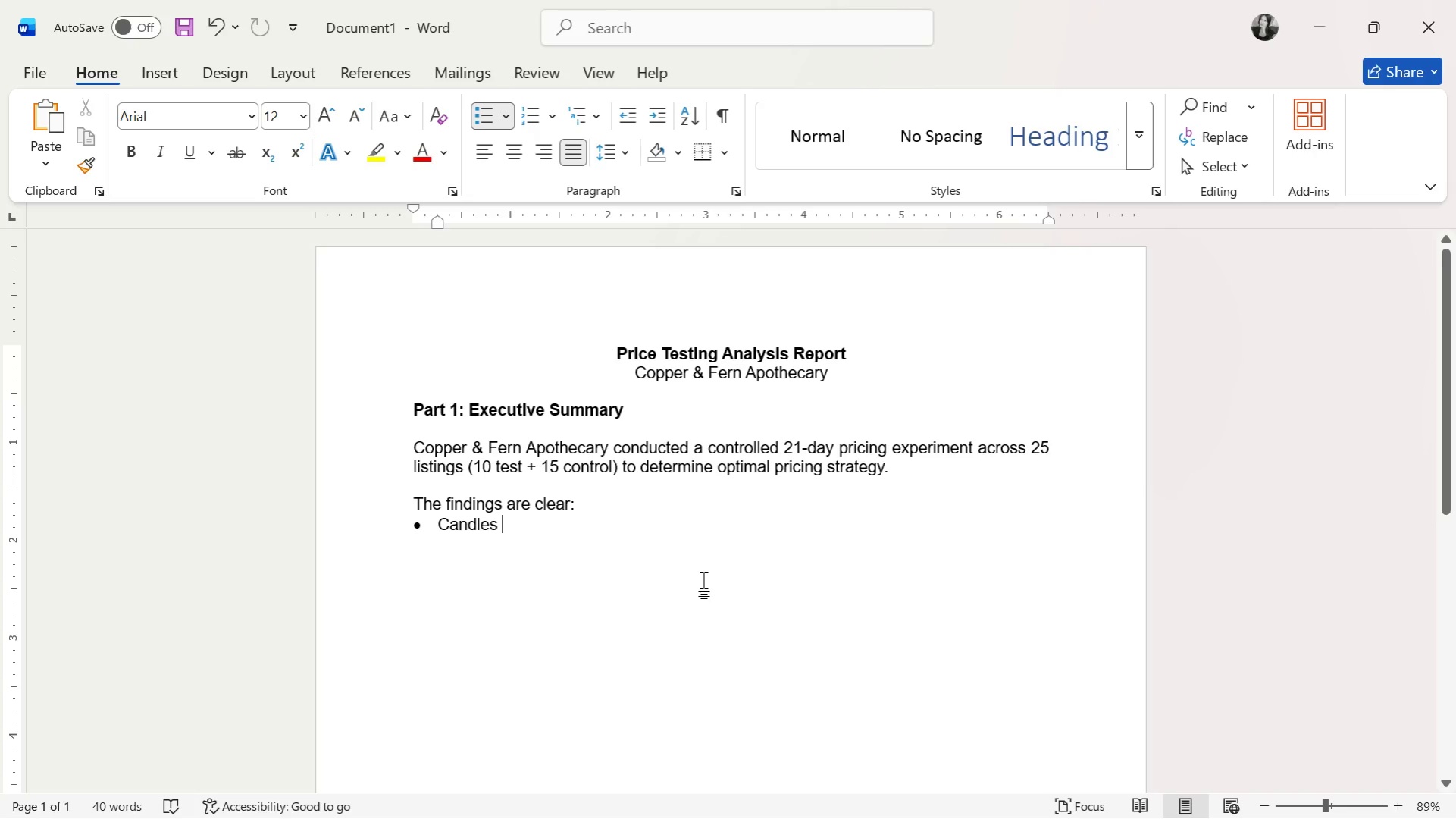 
key(Control+V)
 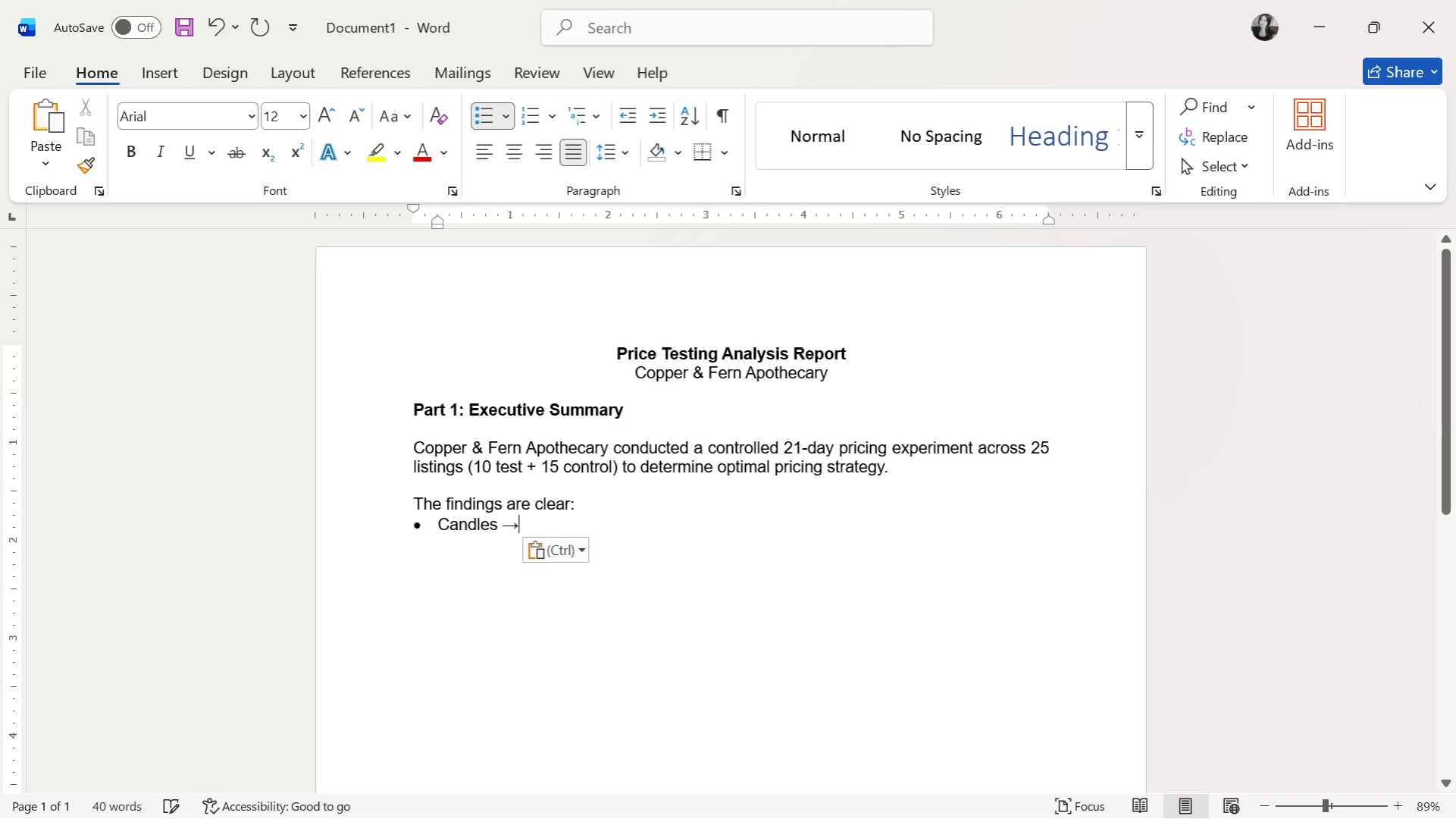 
type( Price Inelastic (safe to increase))
 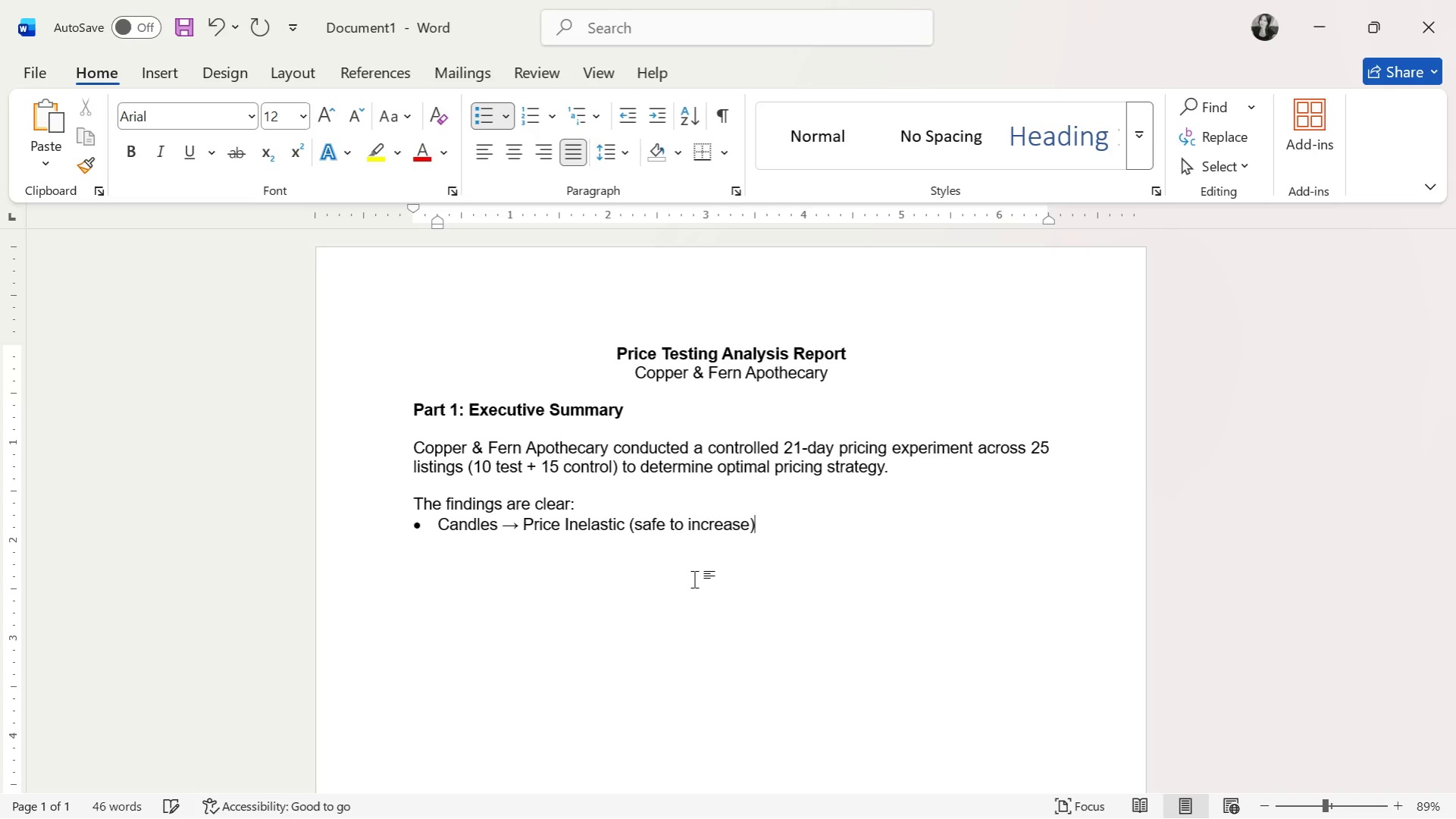 
key(Enter)
 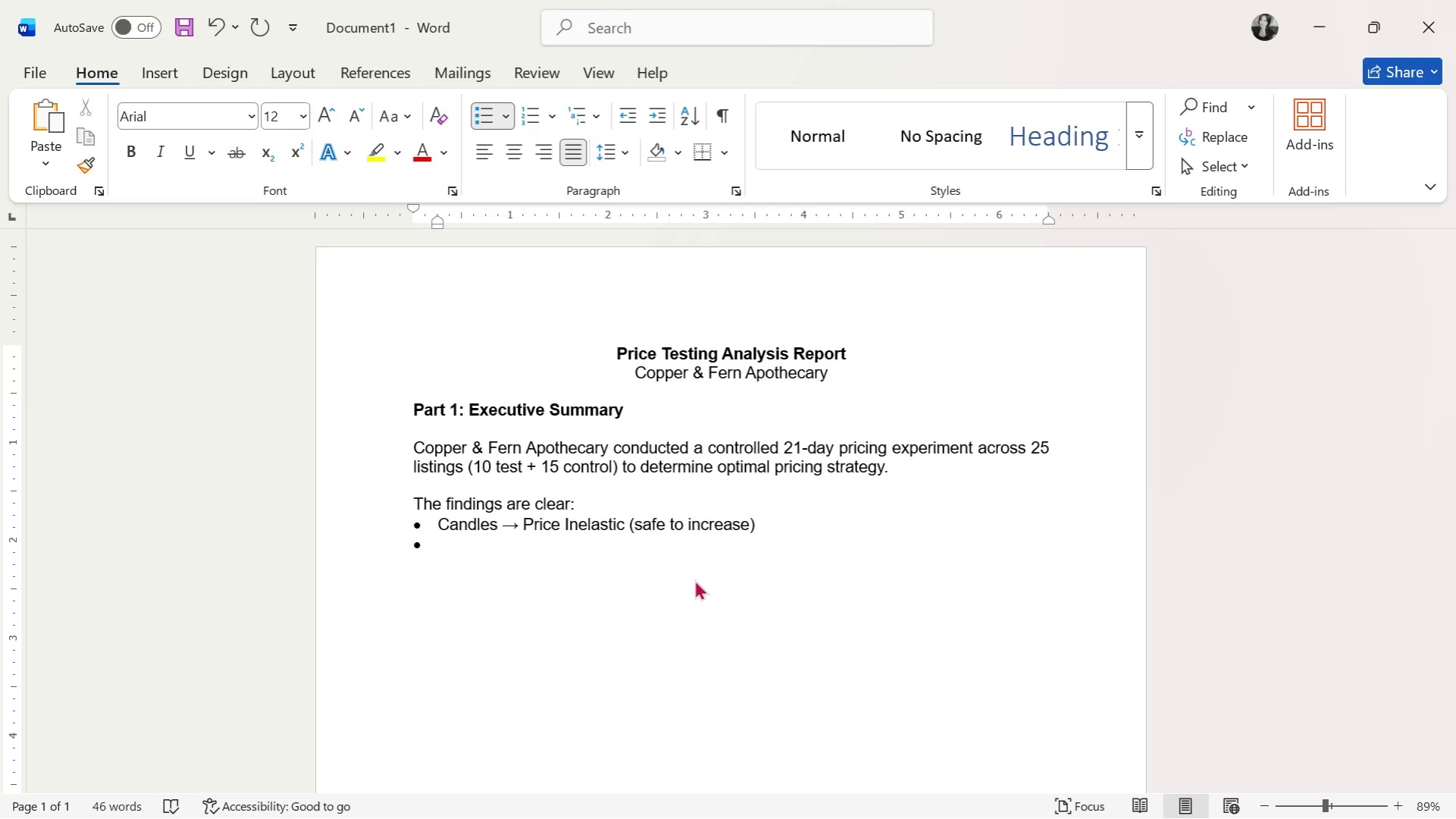 
type(Loose-leaf teas )
 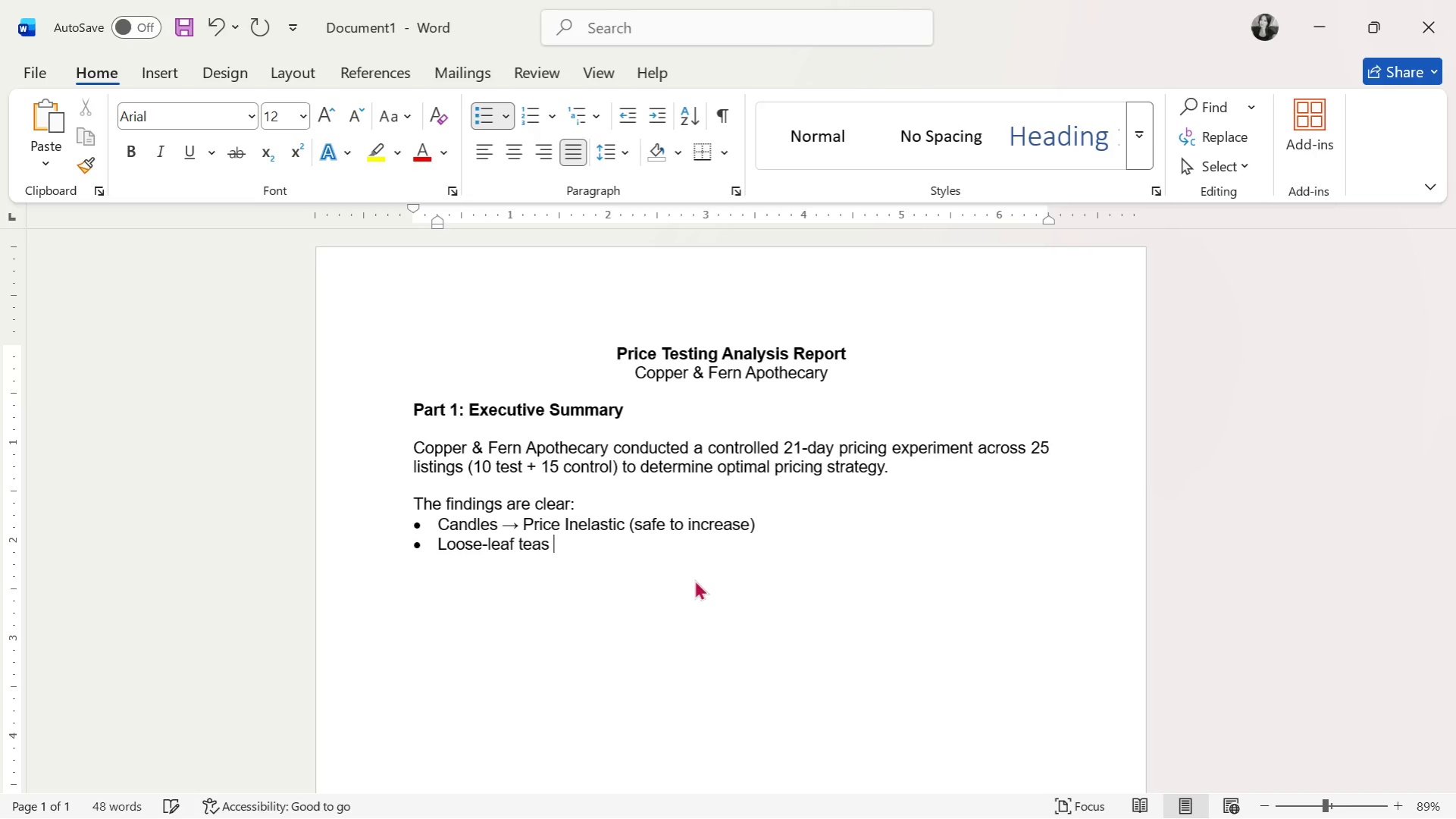 
key(Control+ControlLeft)
 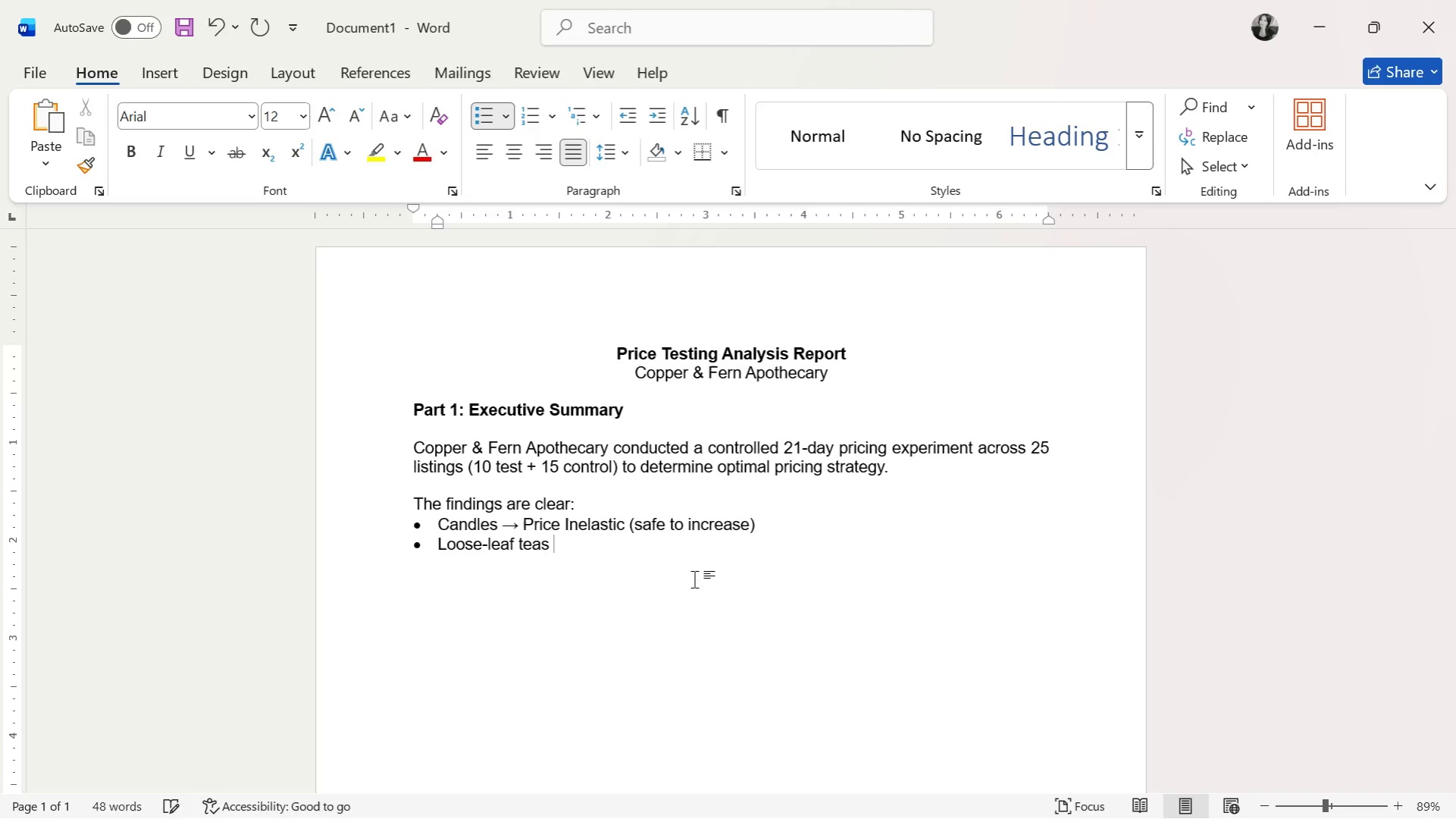 
key(Control+V)
 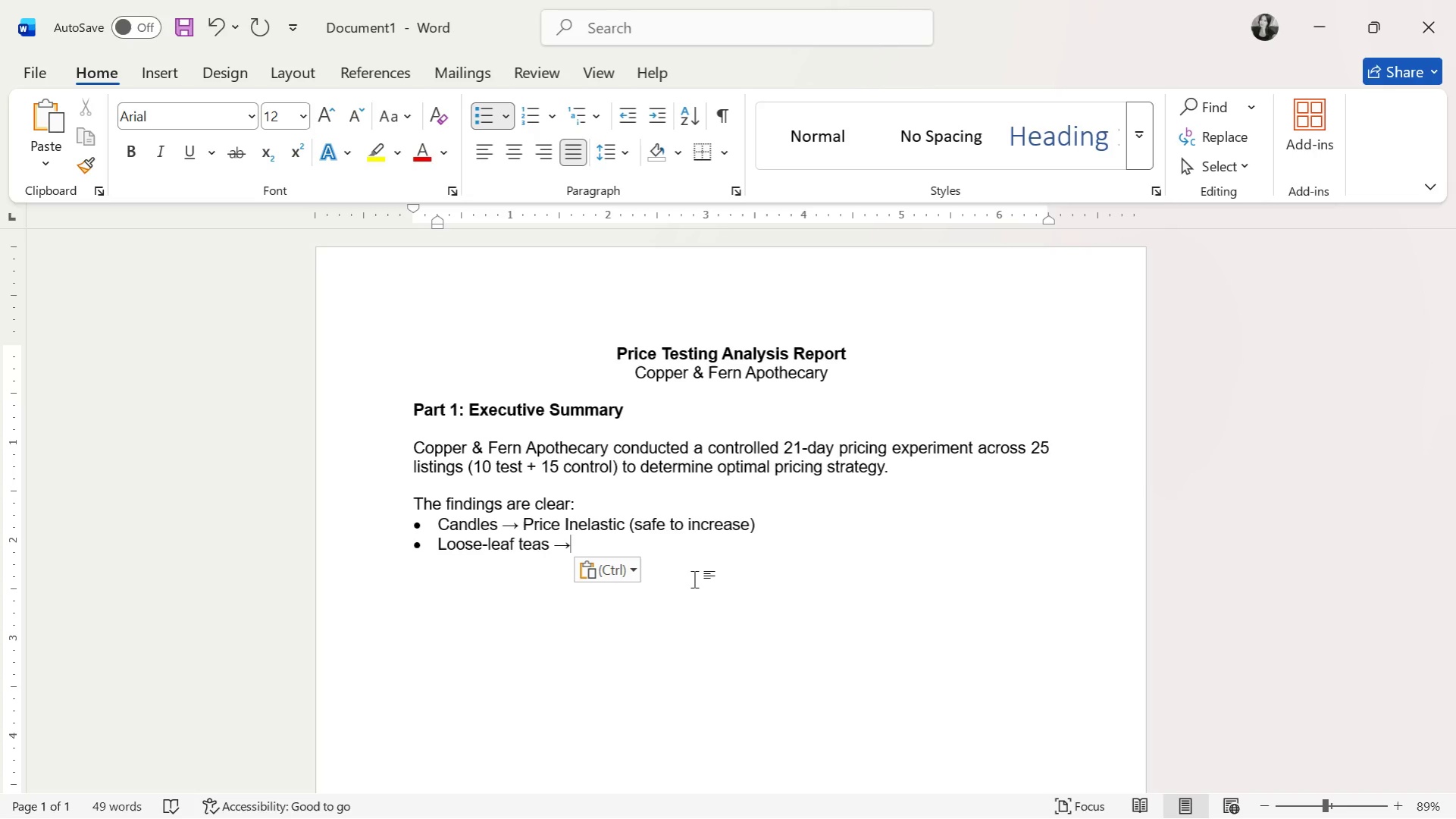 
wait(5.23)
 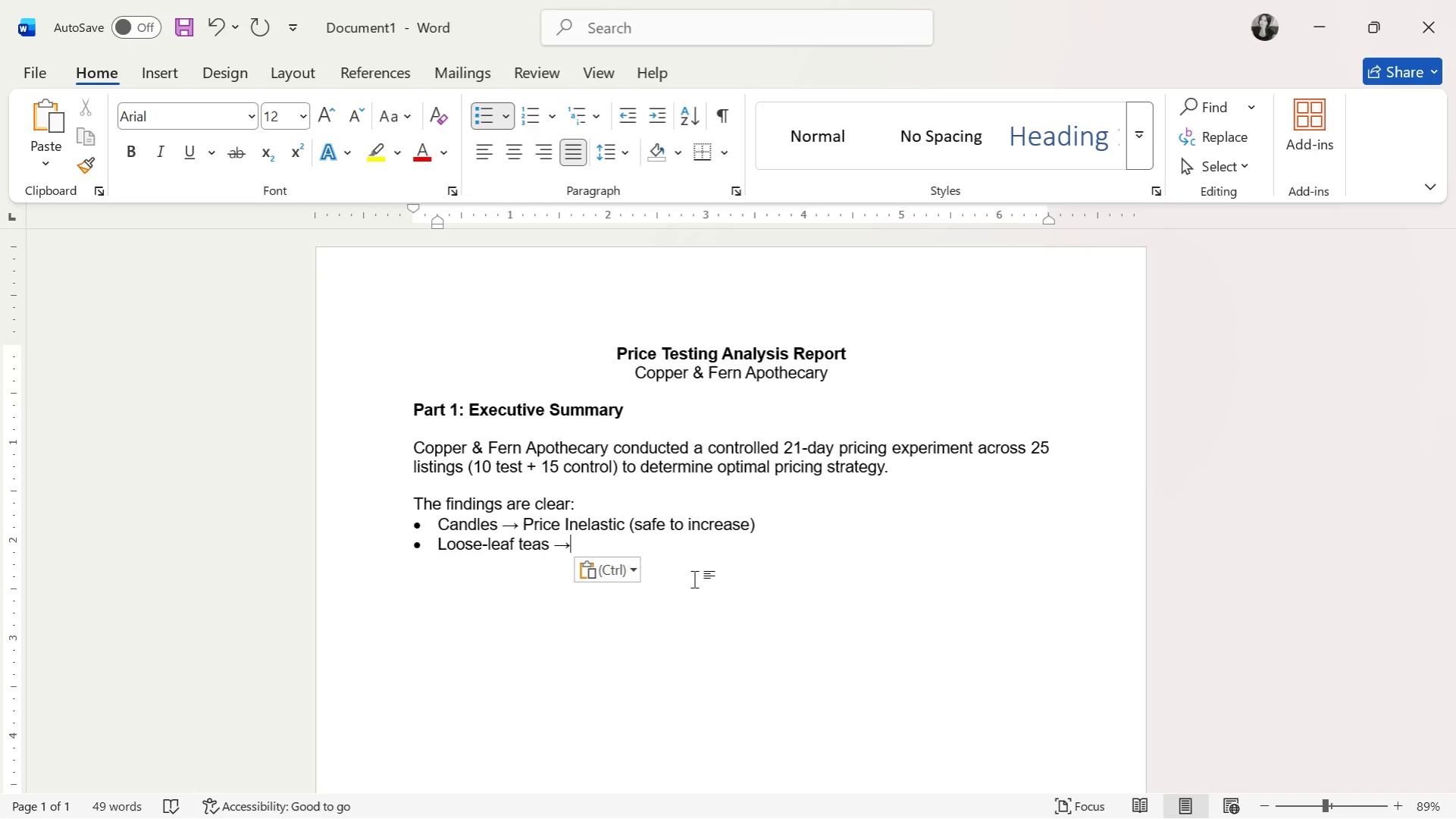 
type(Price )
key(Backspace)
key(Backspace)
key(Backspace)
key(Backspace)
key(Backspace)
key(Backspace)
type( Price Elastic (benefit from lower prices))
 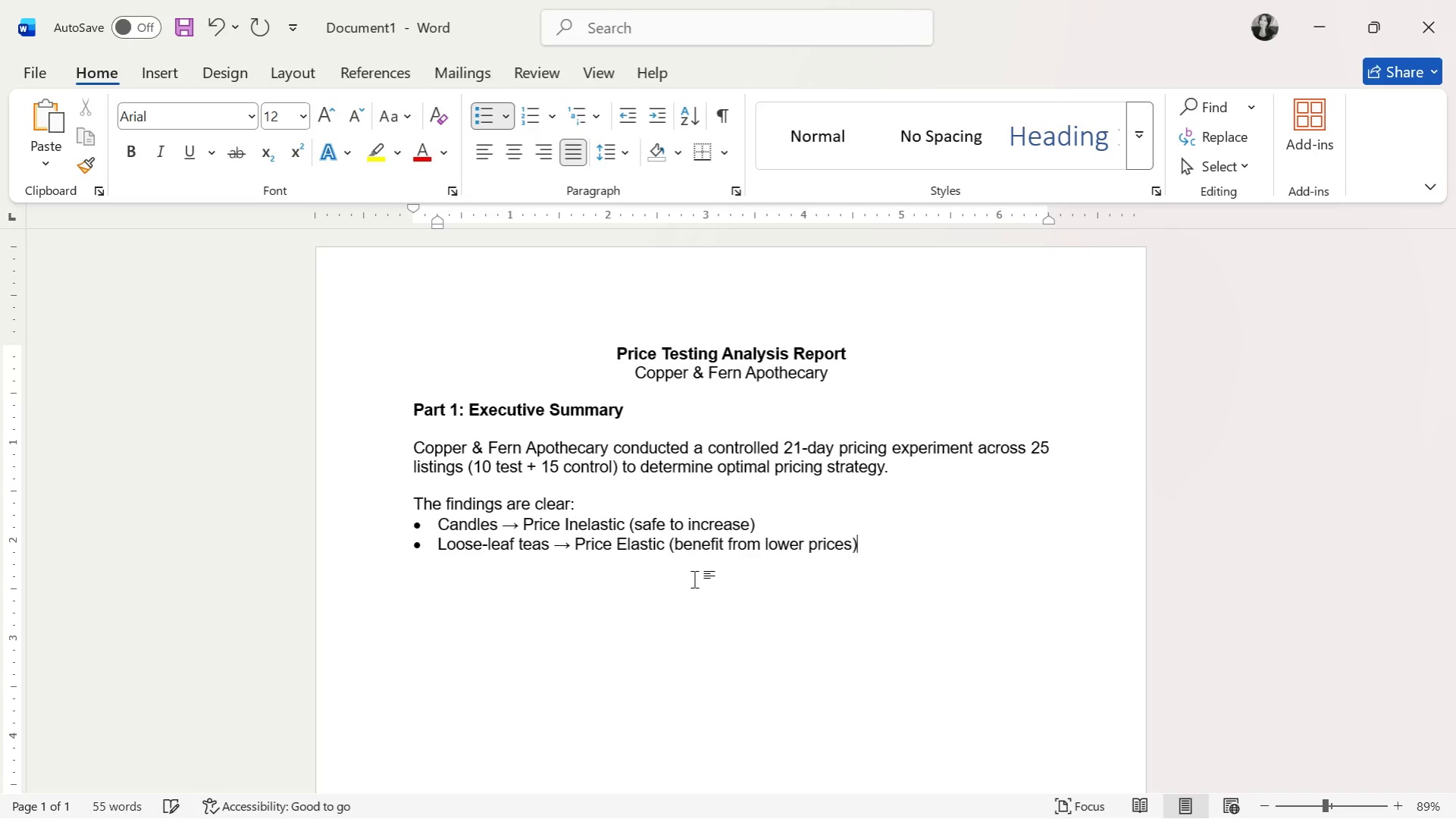 
key(Enter)
 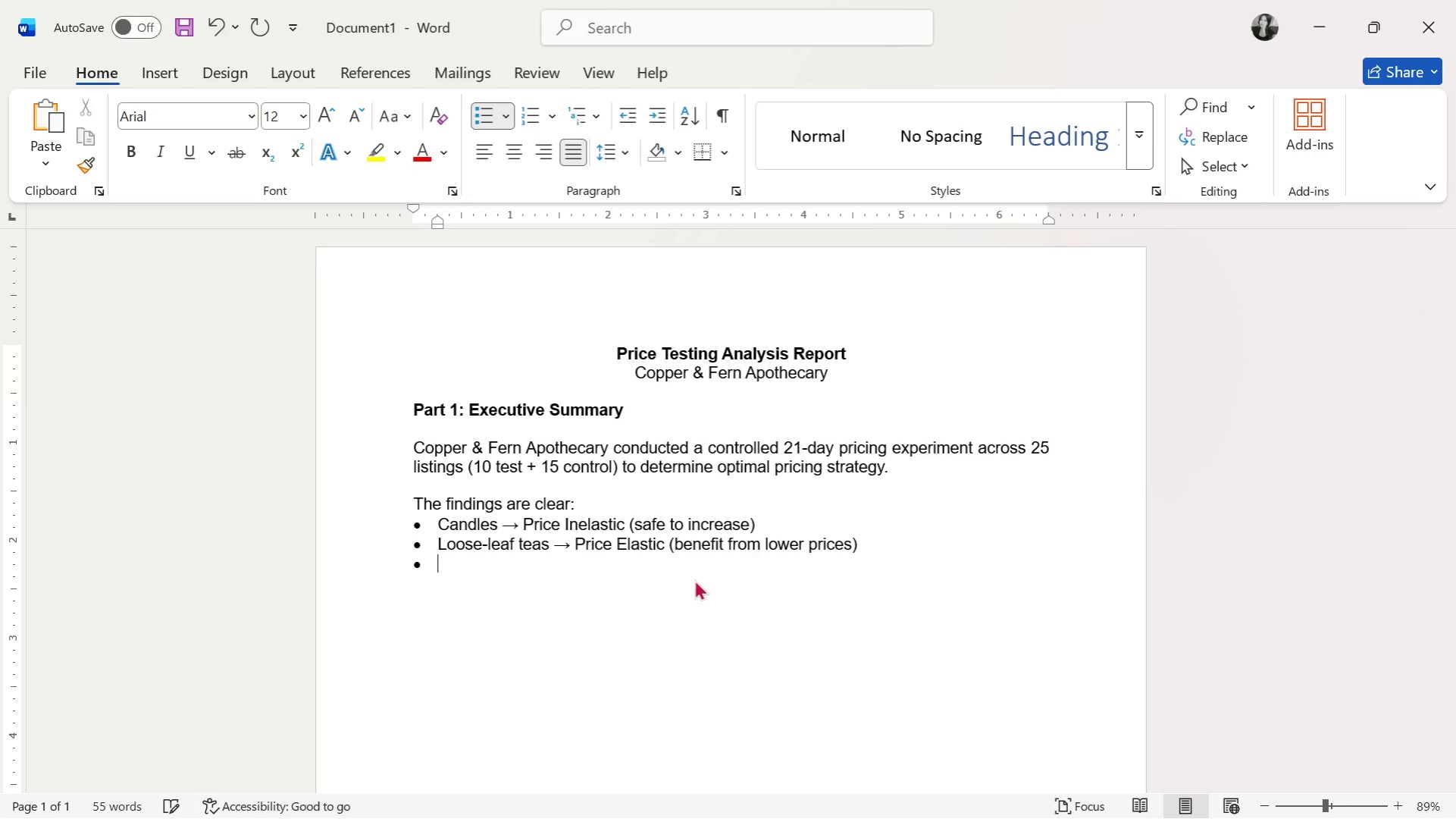 
type(Gift sets )
 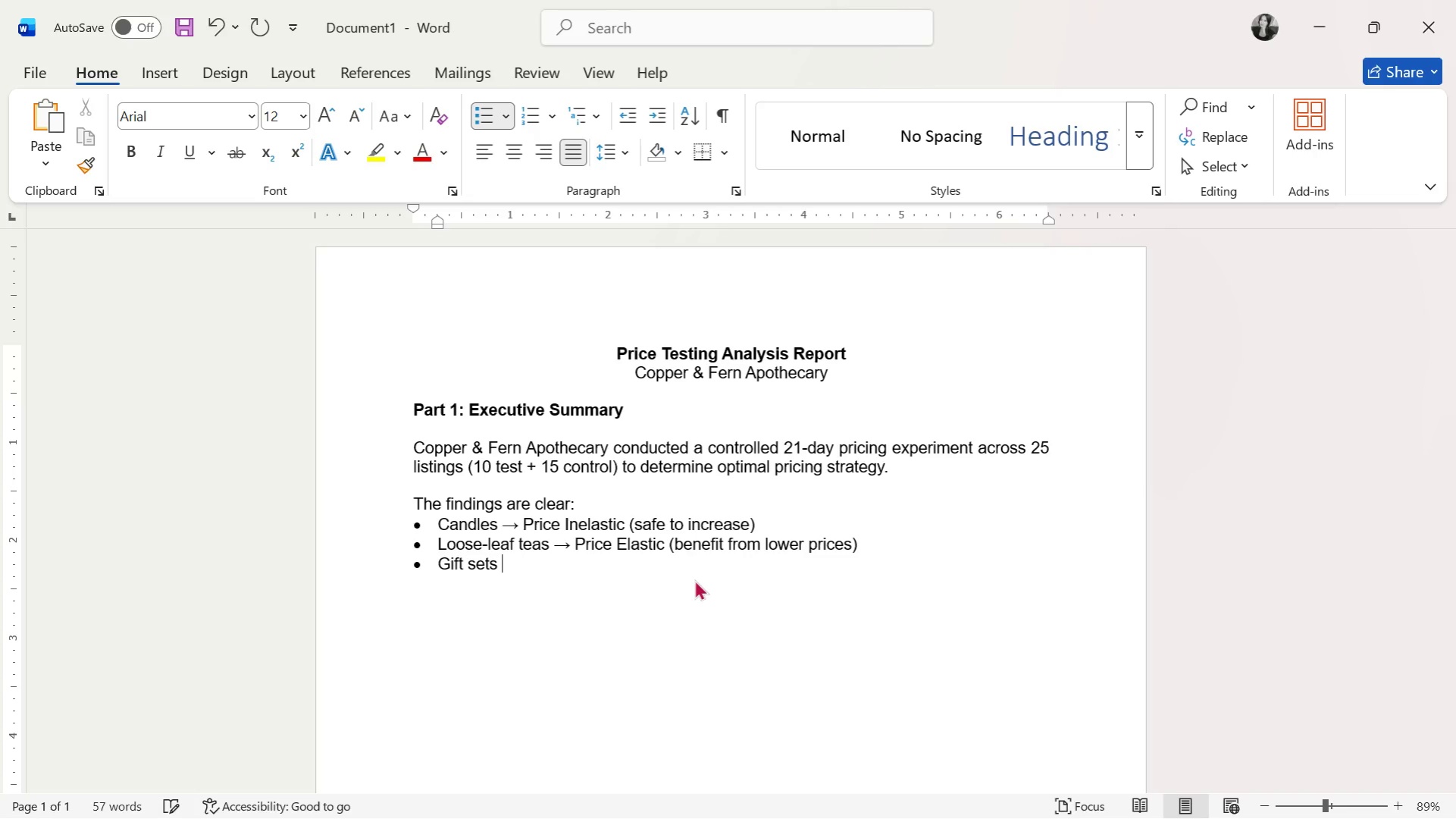 
key(Control+V)
 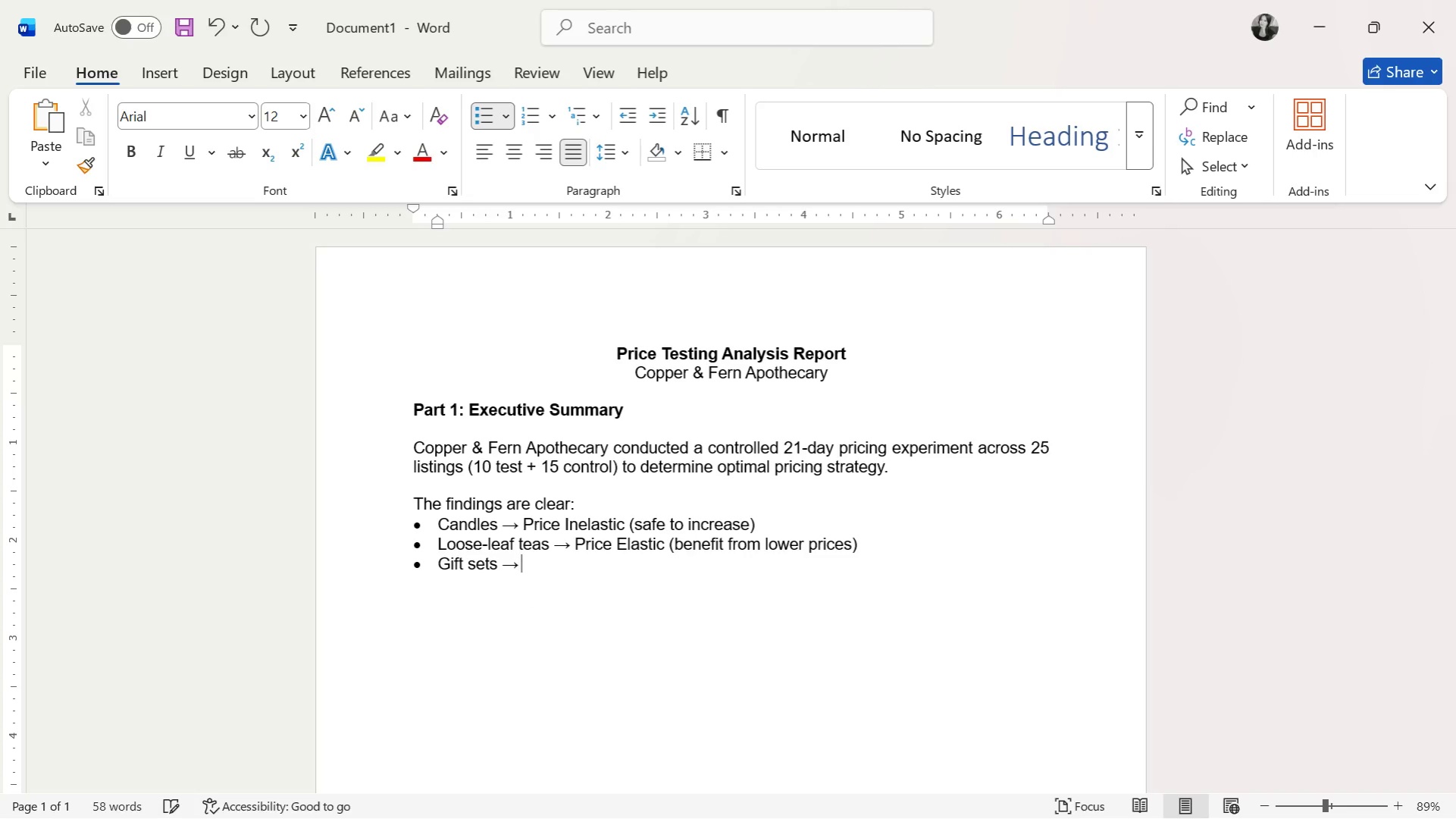 
type( Premium Opportunity (underpriced initially )
key(Backspace)
type())
 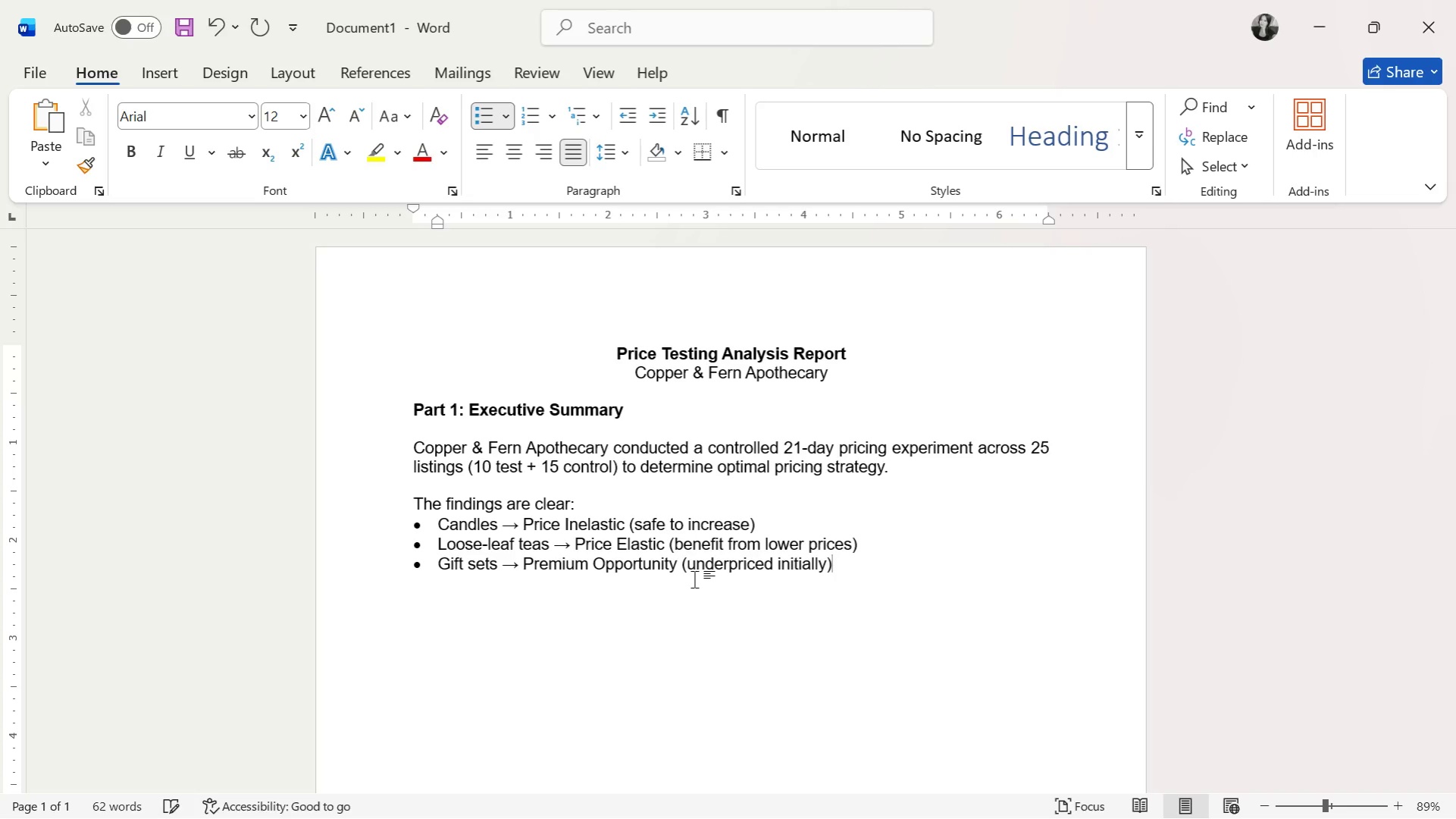 
key(Enter)
 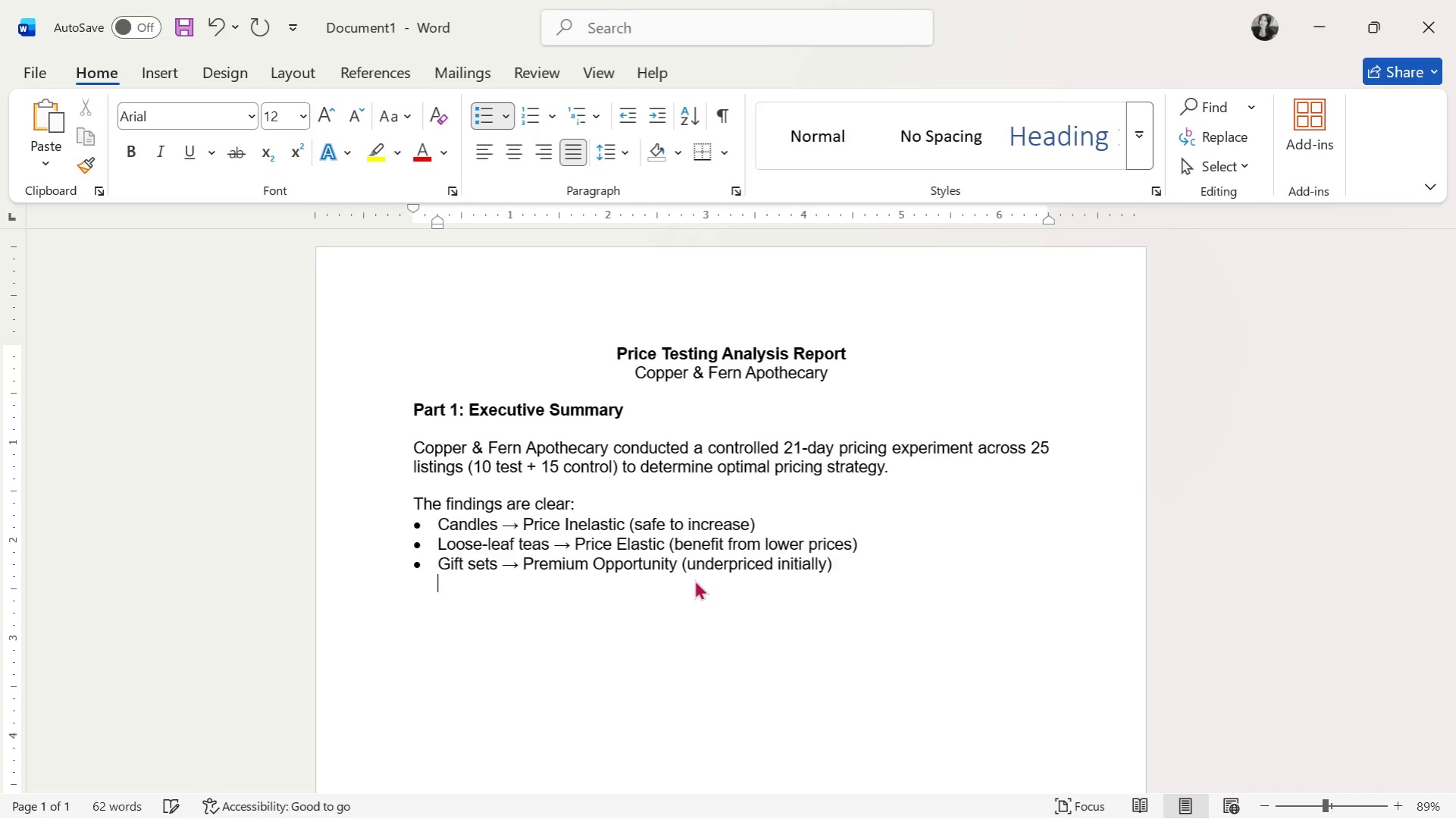 
key(Enter)
 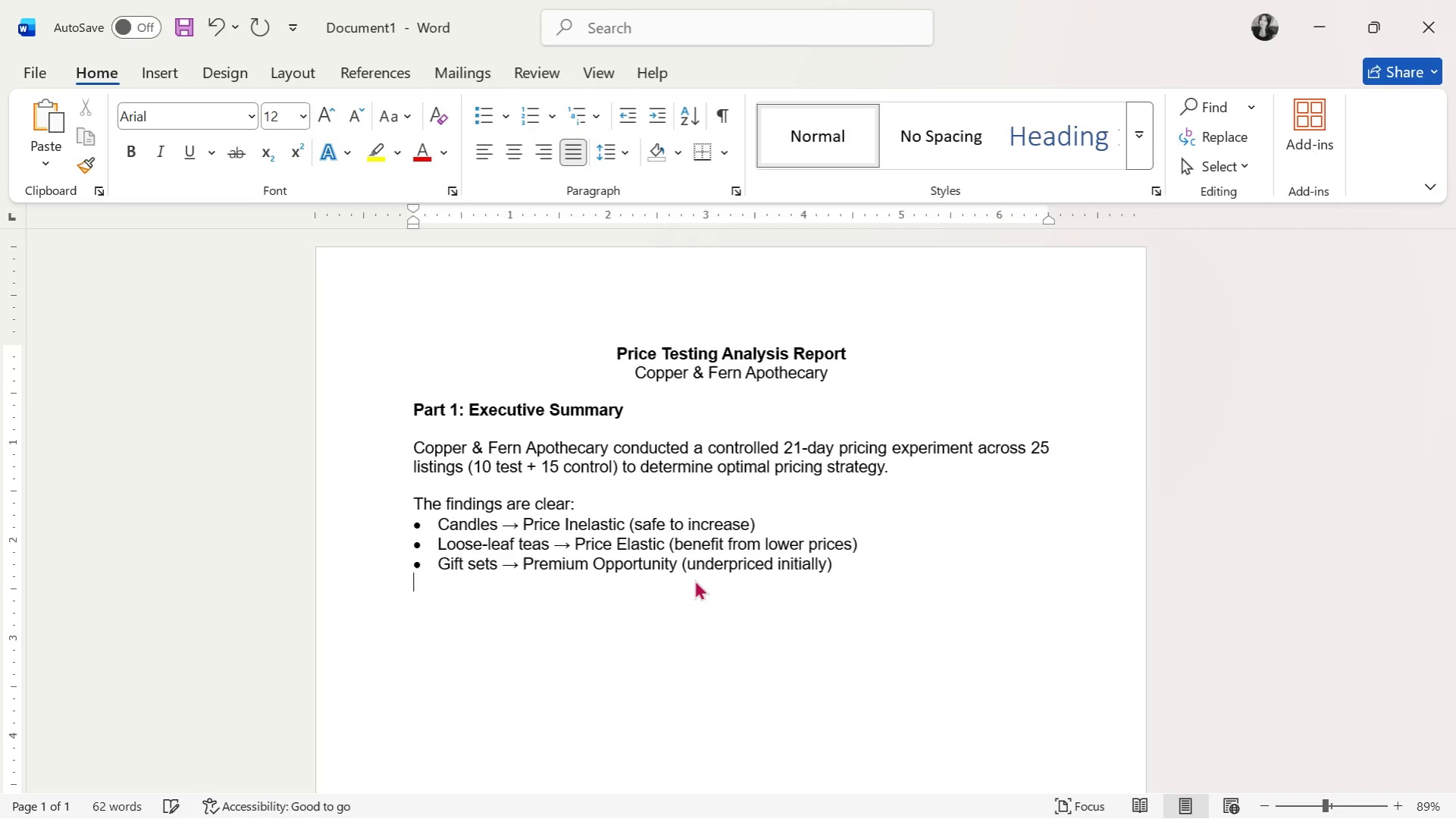 
key(Enter)
 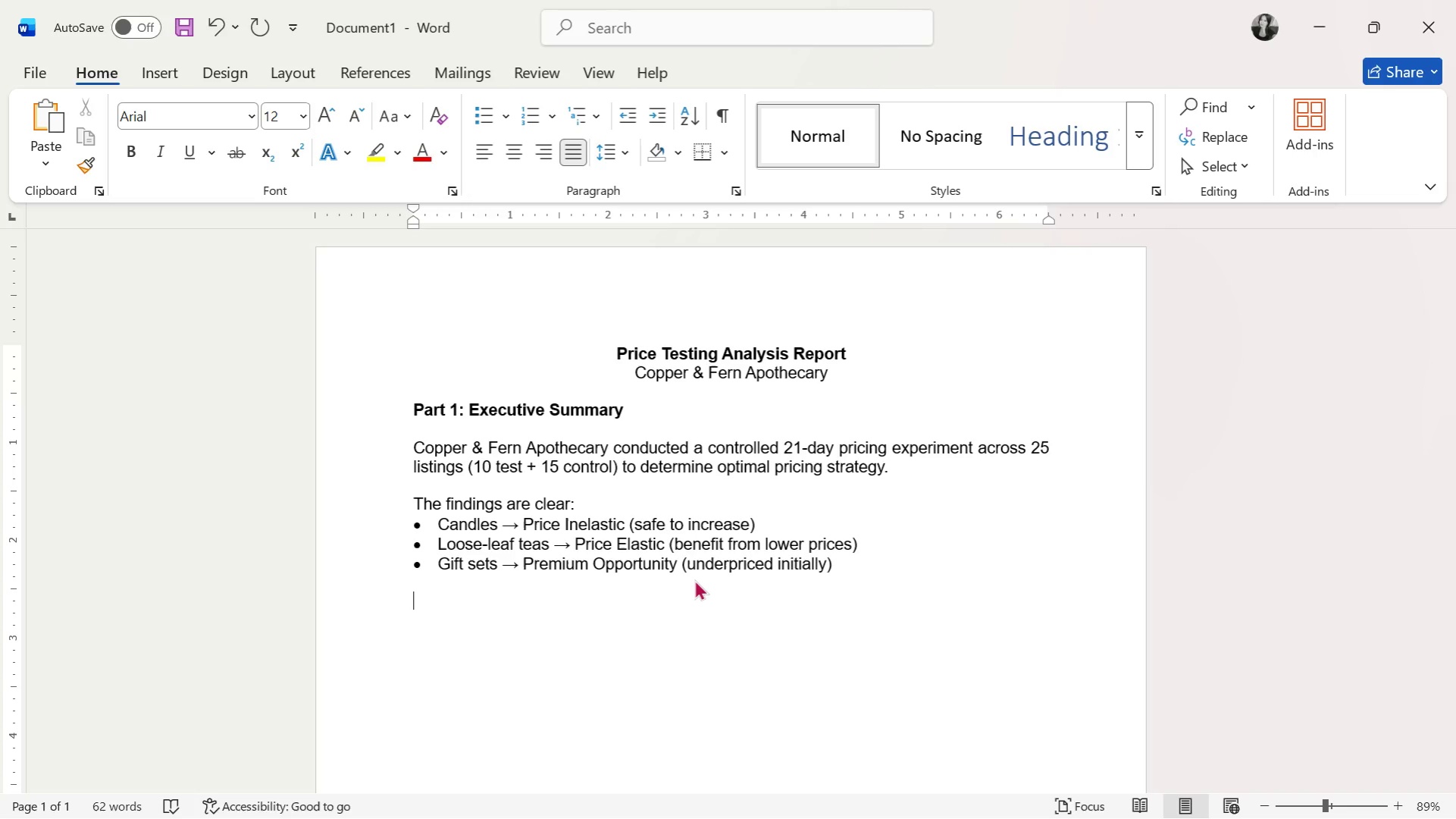 
type(Despite minor drops in conversion rates for increased prices, overall revenue remianed stable or improved, confirming pricing flexibility across key products.)
 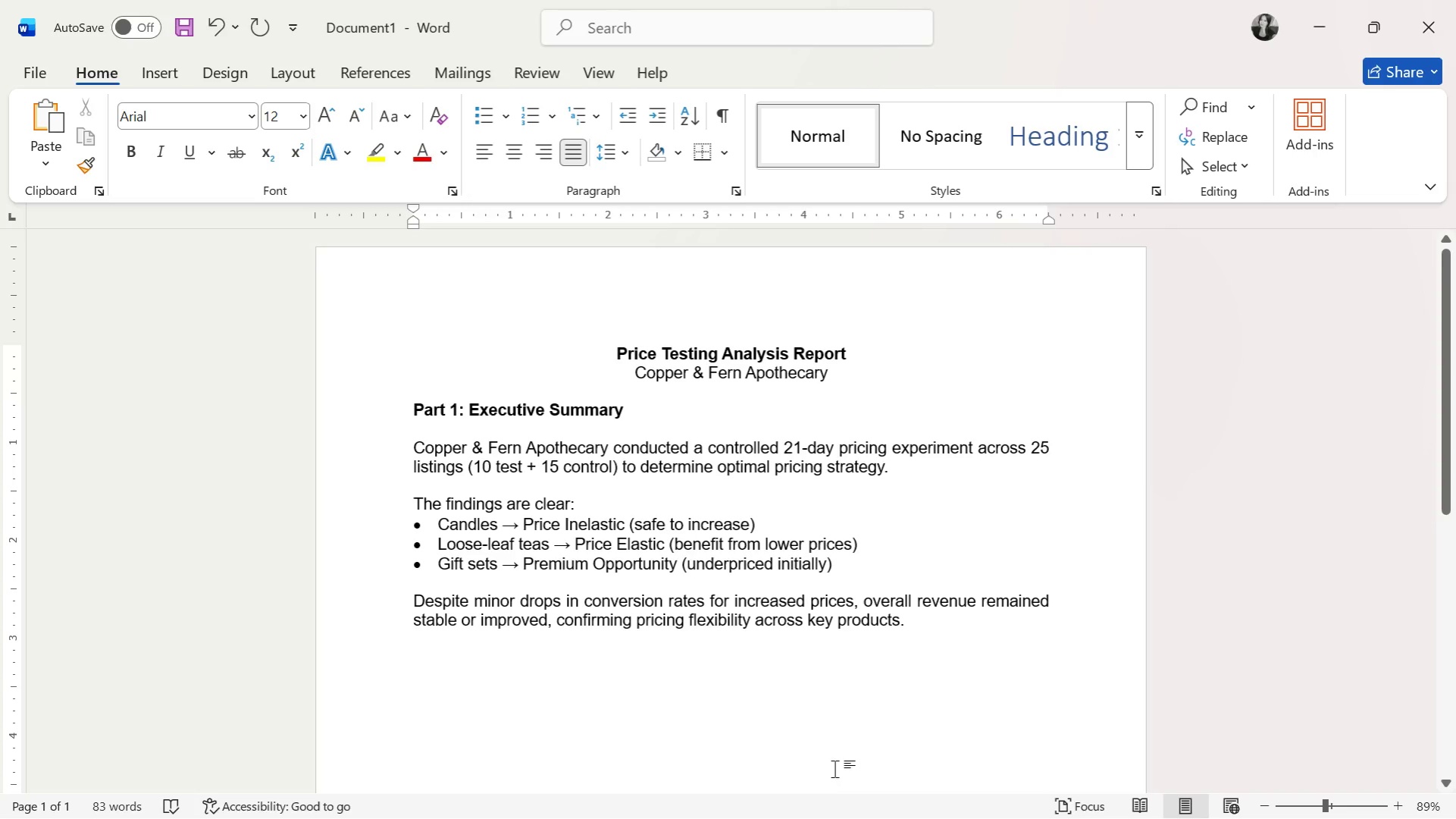 
key(Enter)
 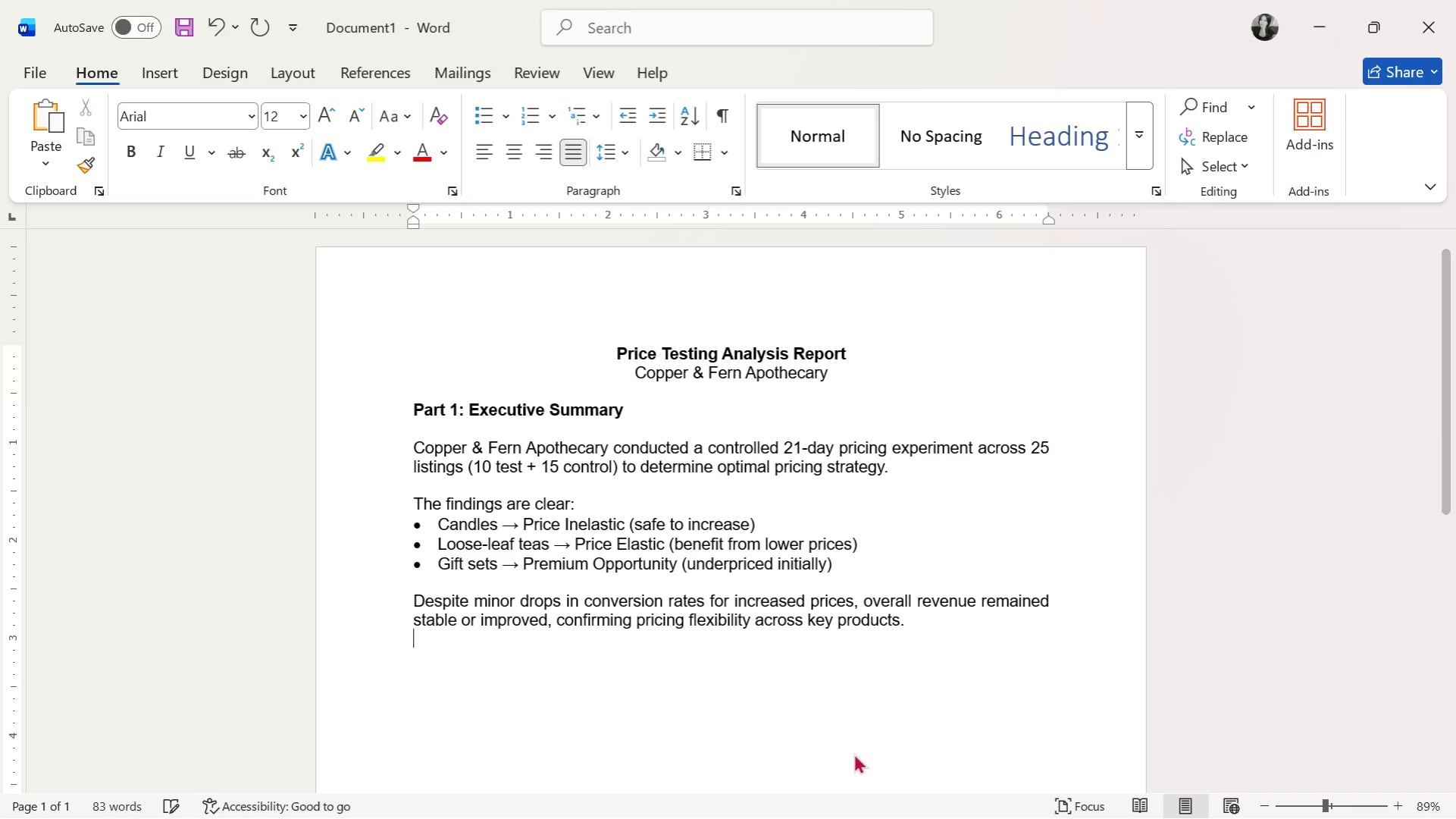 
key(Enter)
 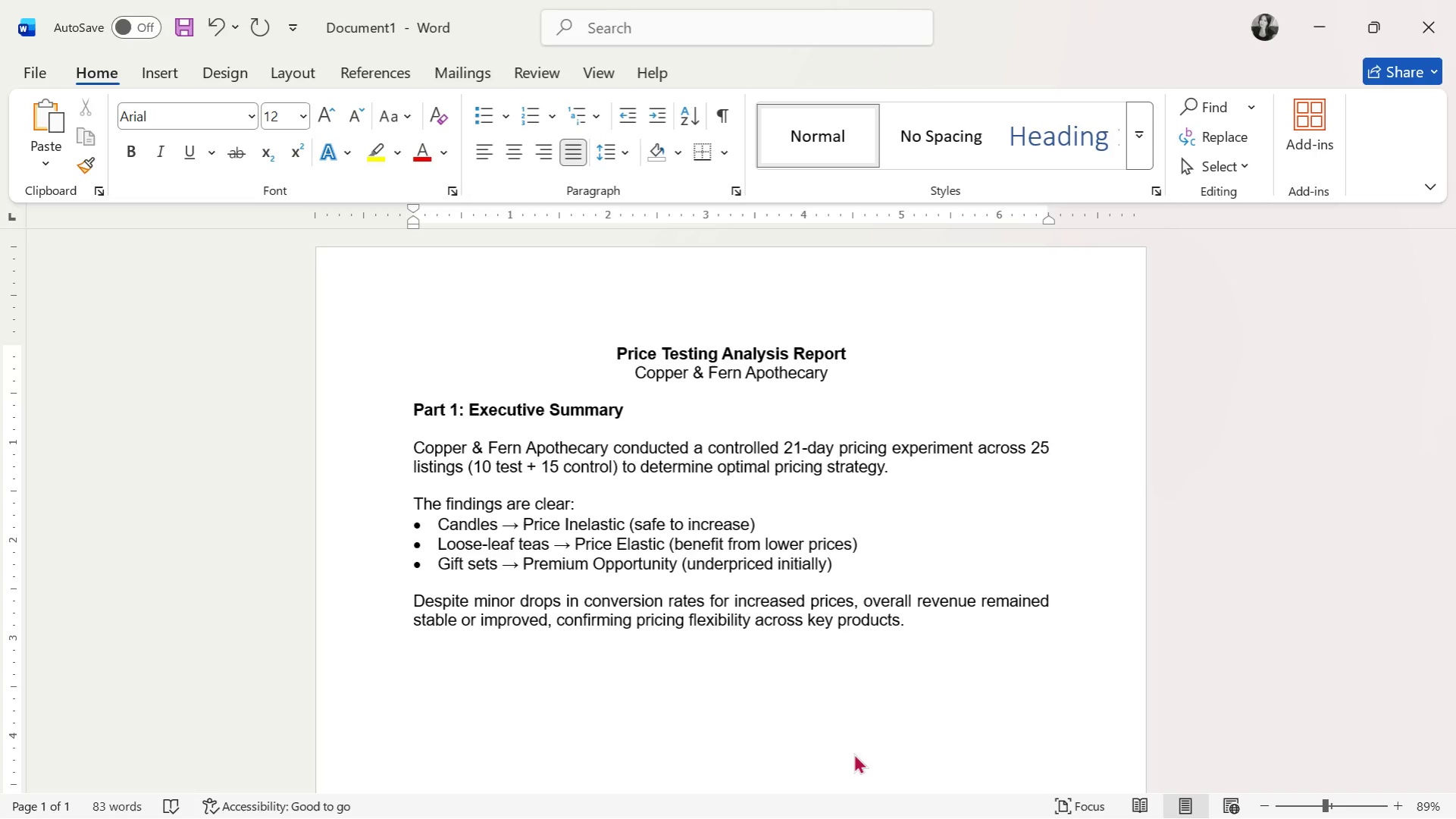 
type(Part 2: Methodology)
 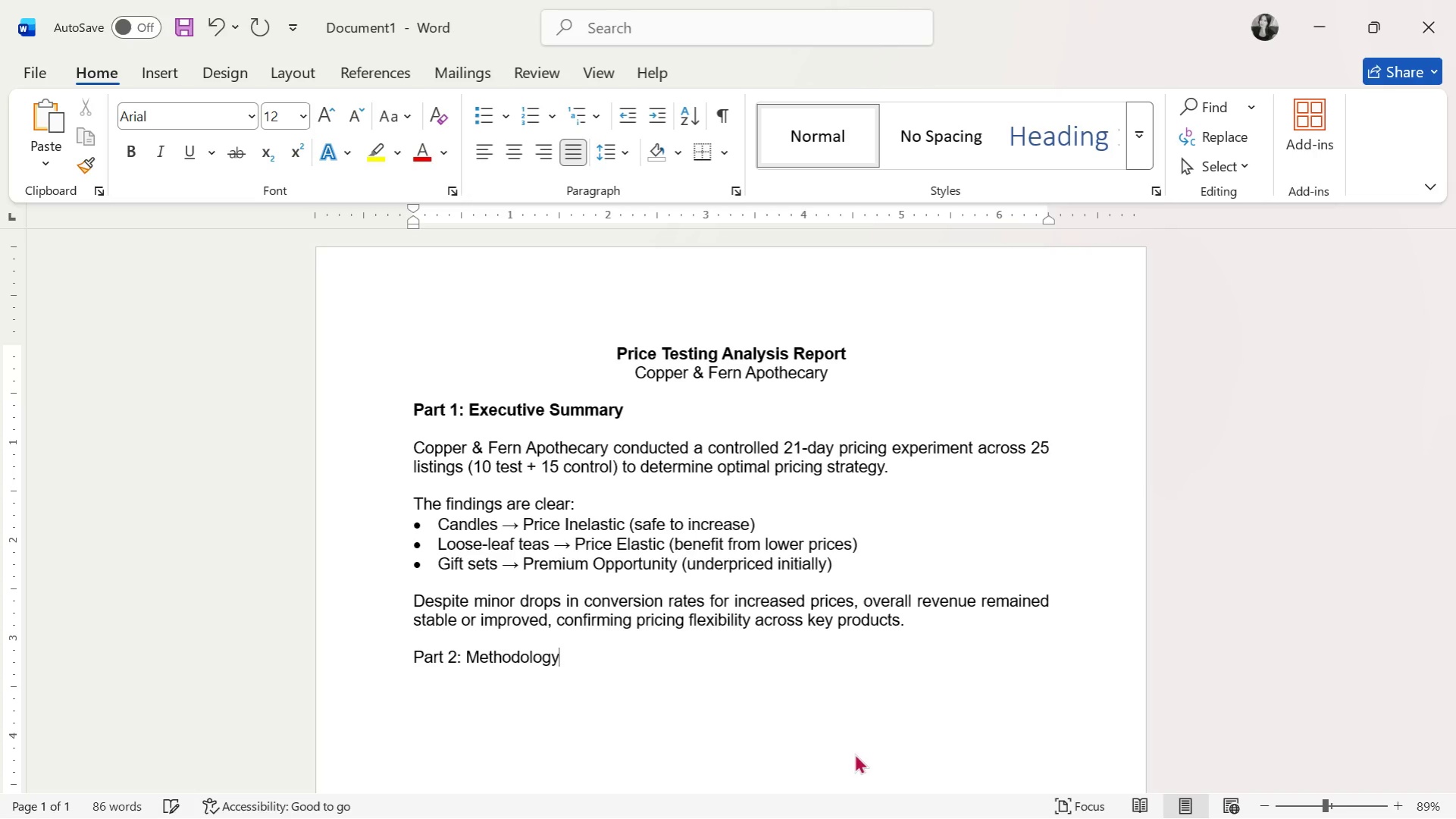 
scroll: coordinate [694, 585], scroll_direction: down, amount: 3.0
 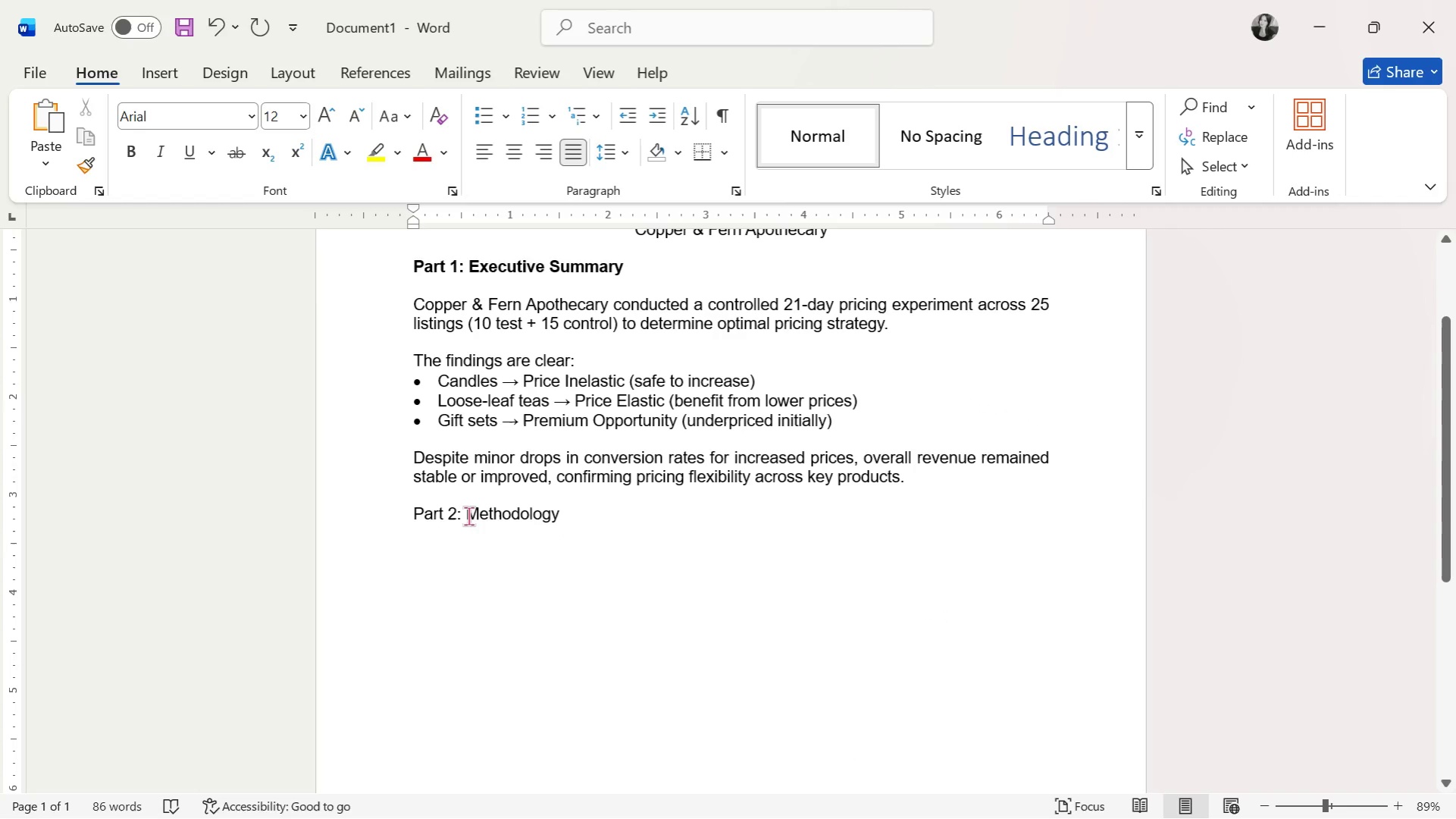 
double_click([468, 515])
 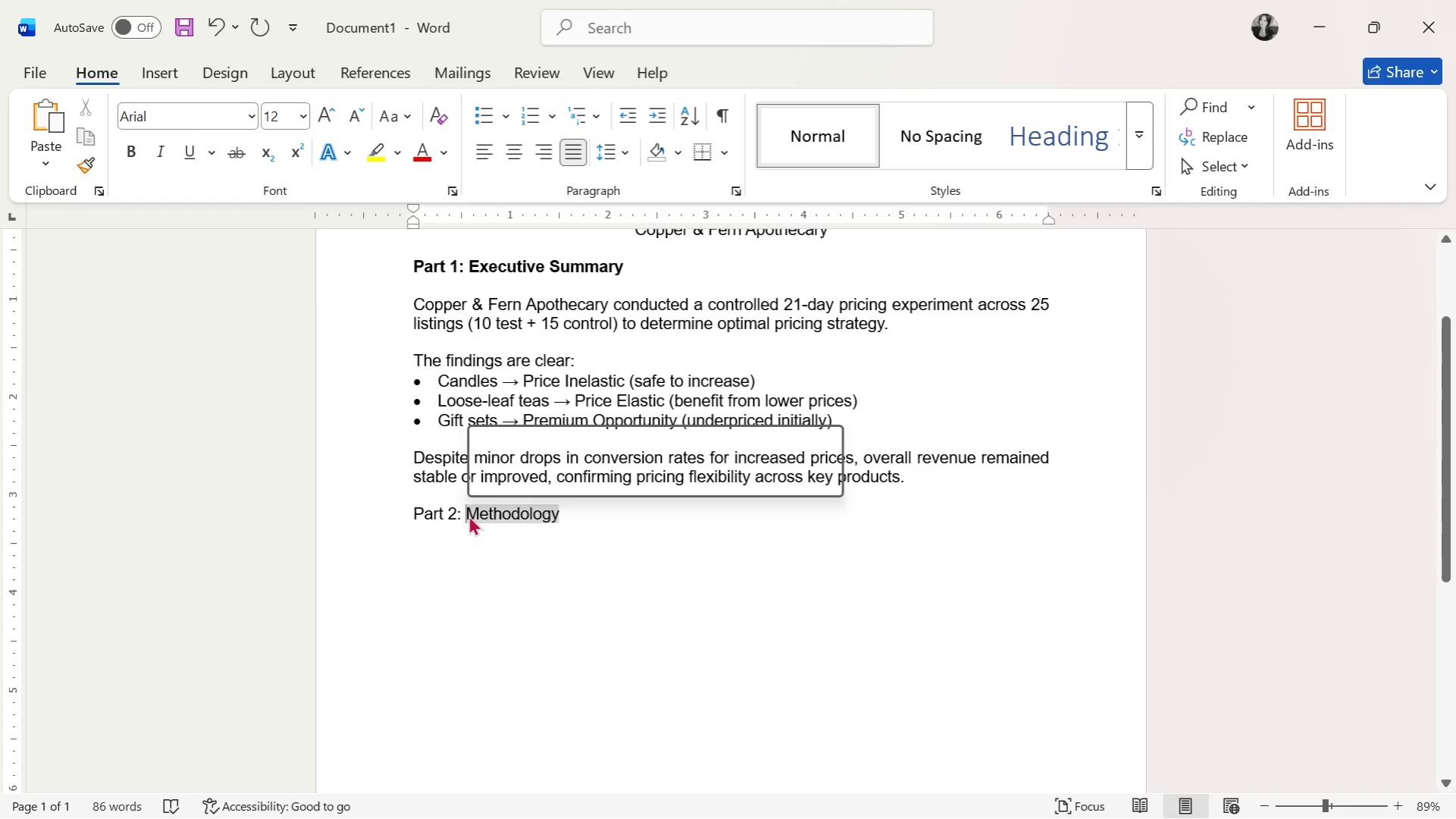 
triple_click([468, 515])
 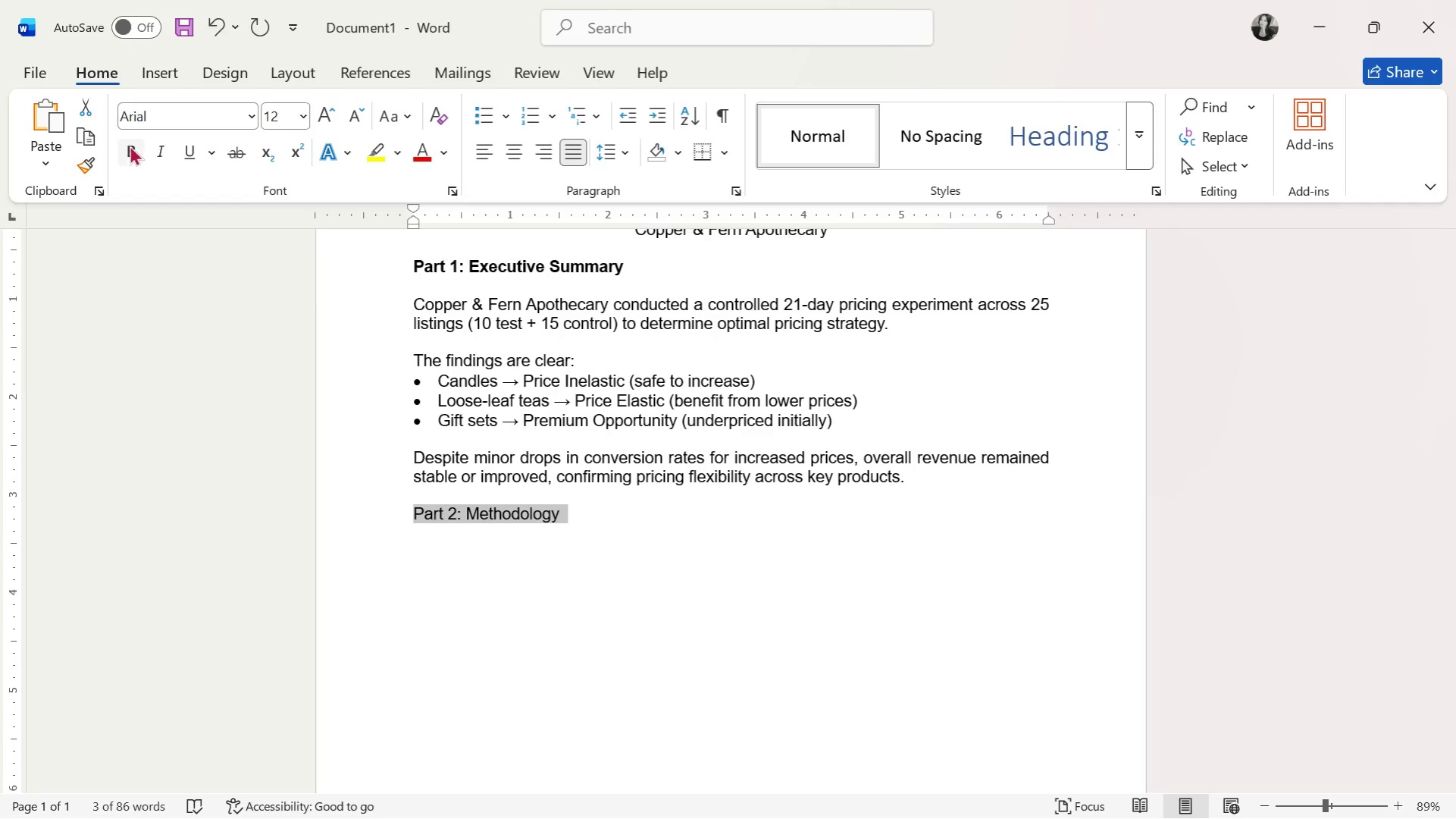 
double_click([718, 538])
 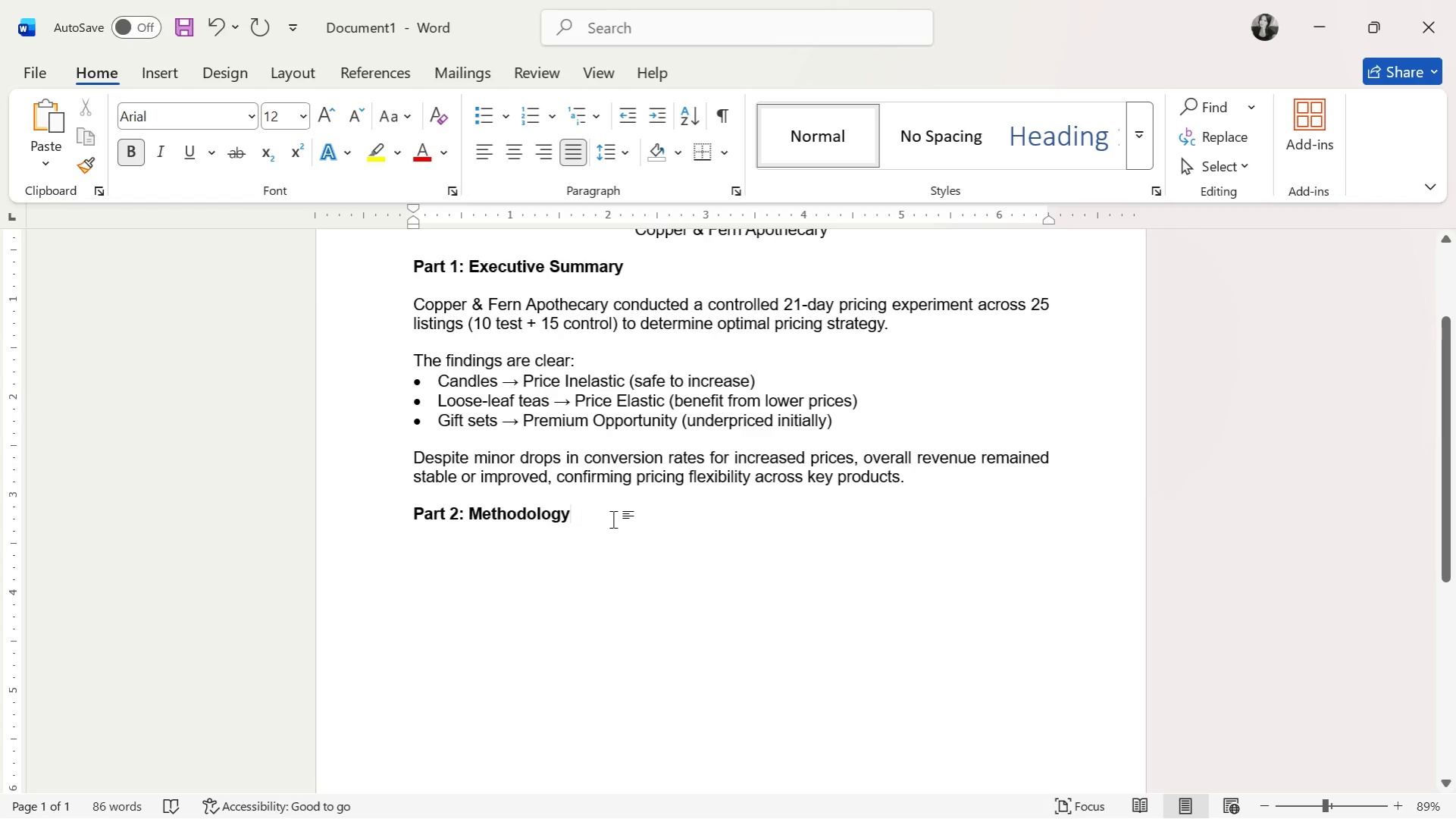 
key(Enter)
 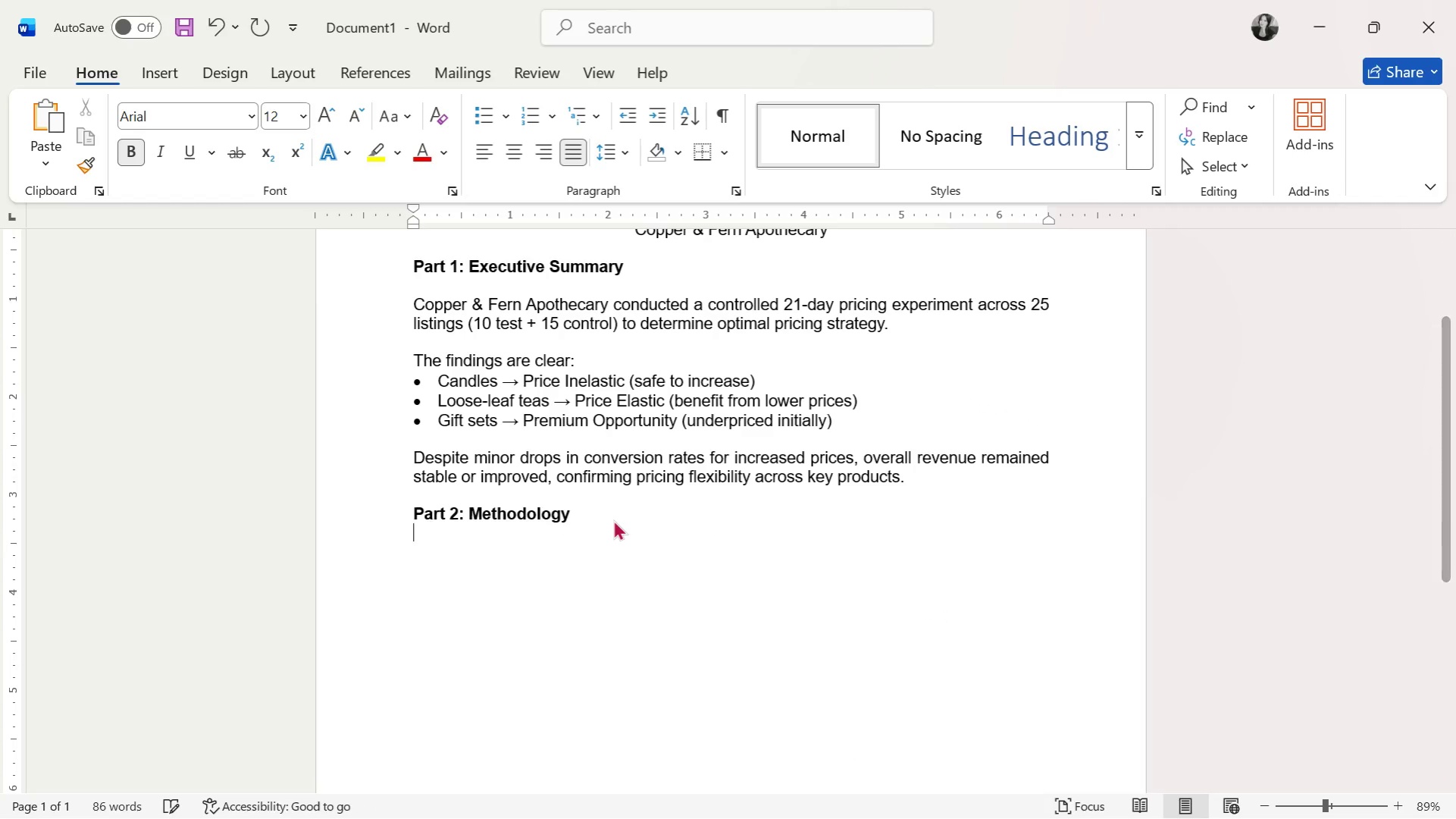 
key(Enter)
 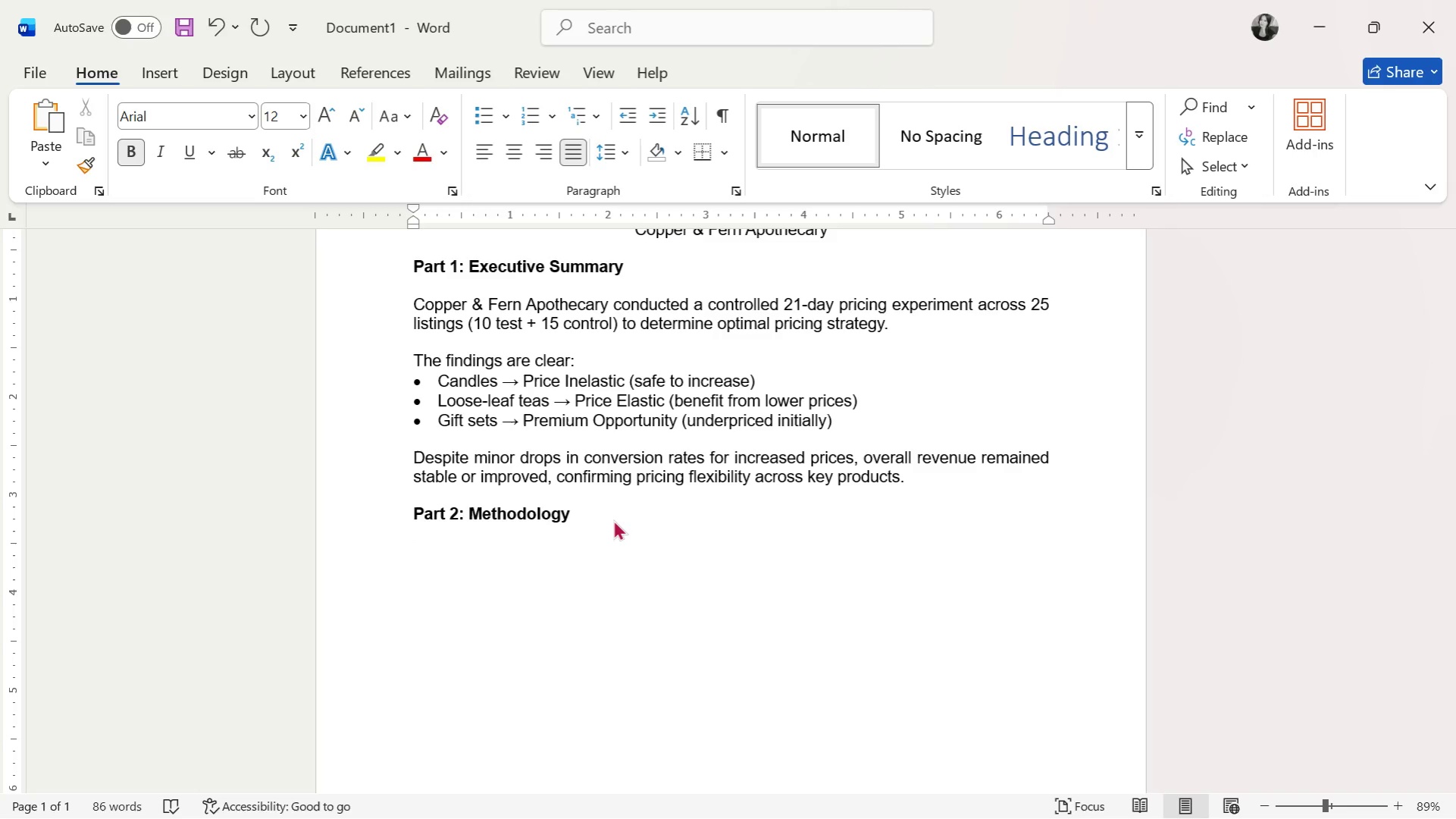 
wait(5.5)
 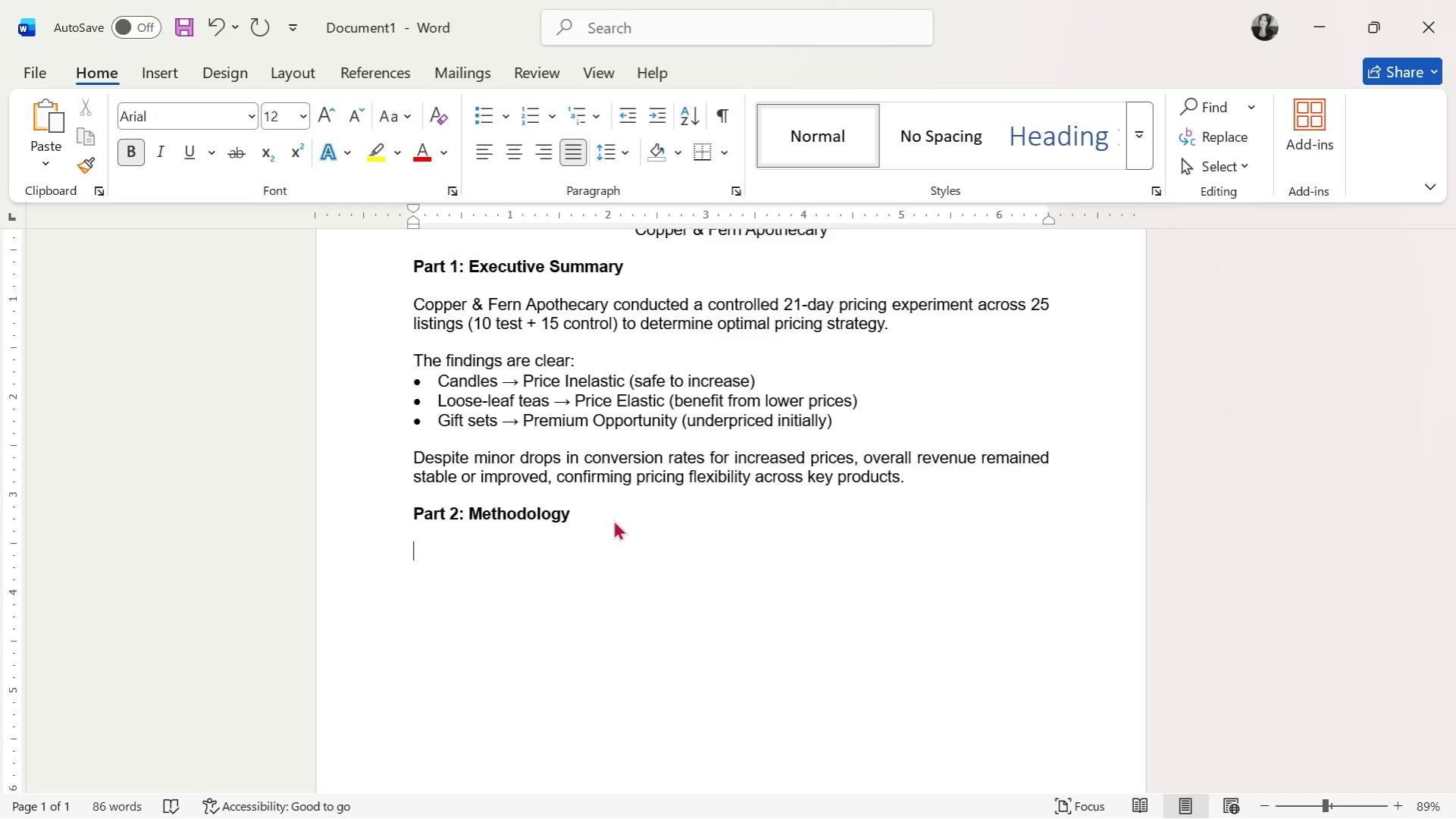 
key(CapsLock)
 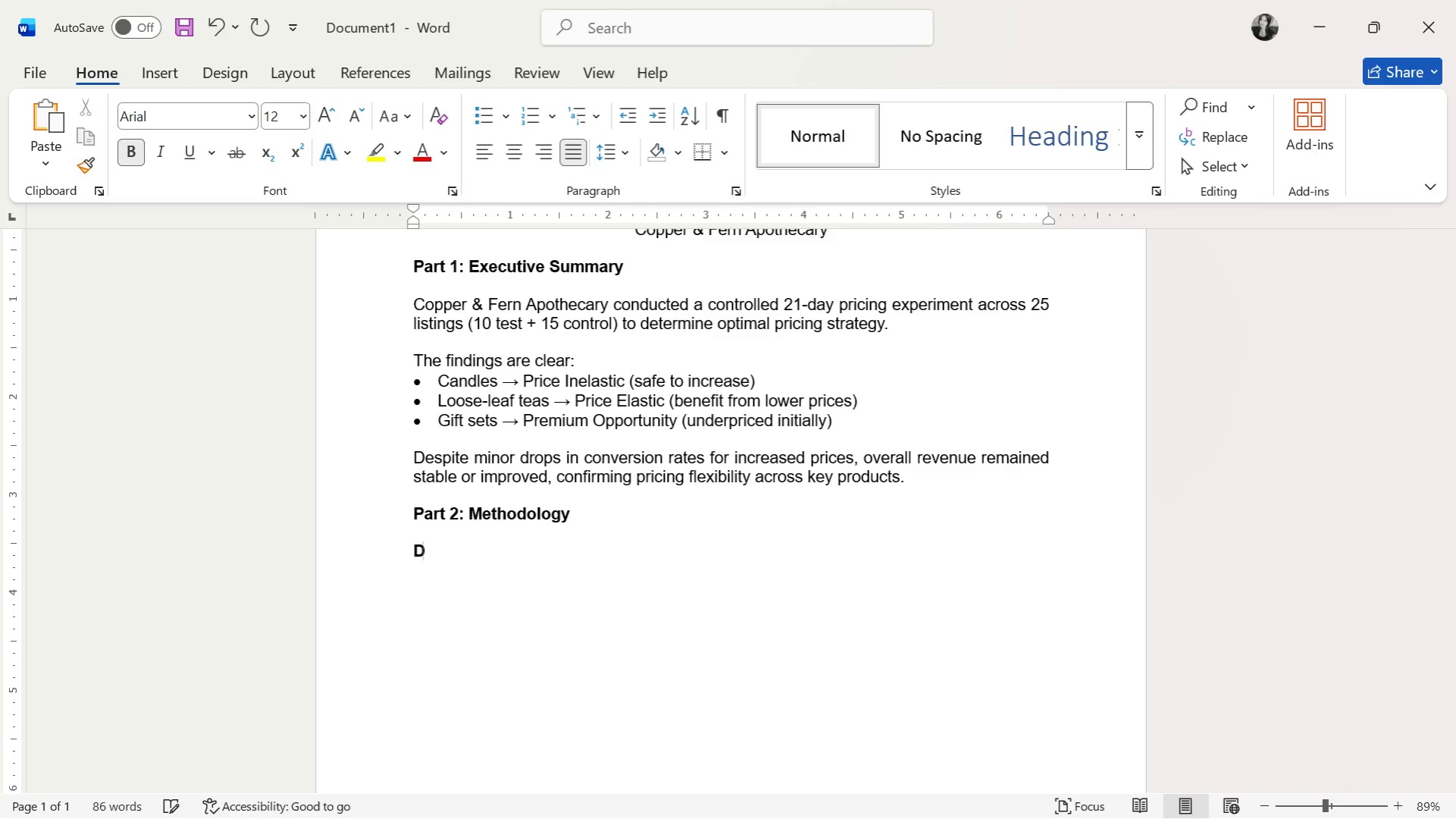 
key(D)
 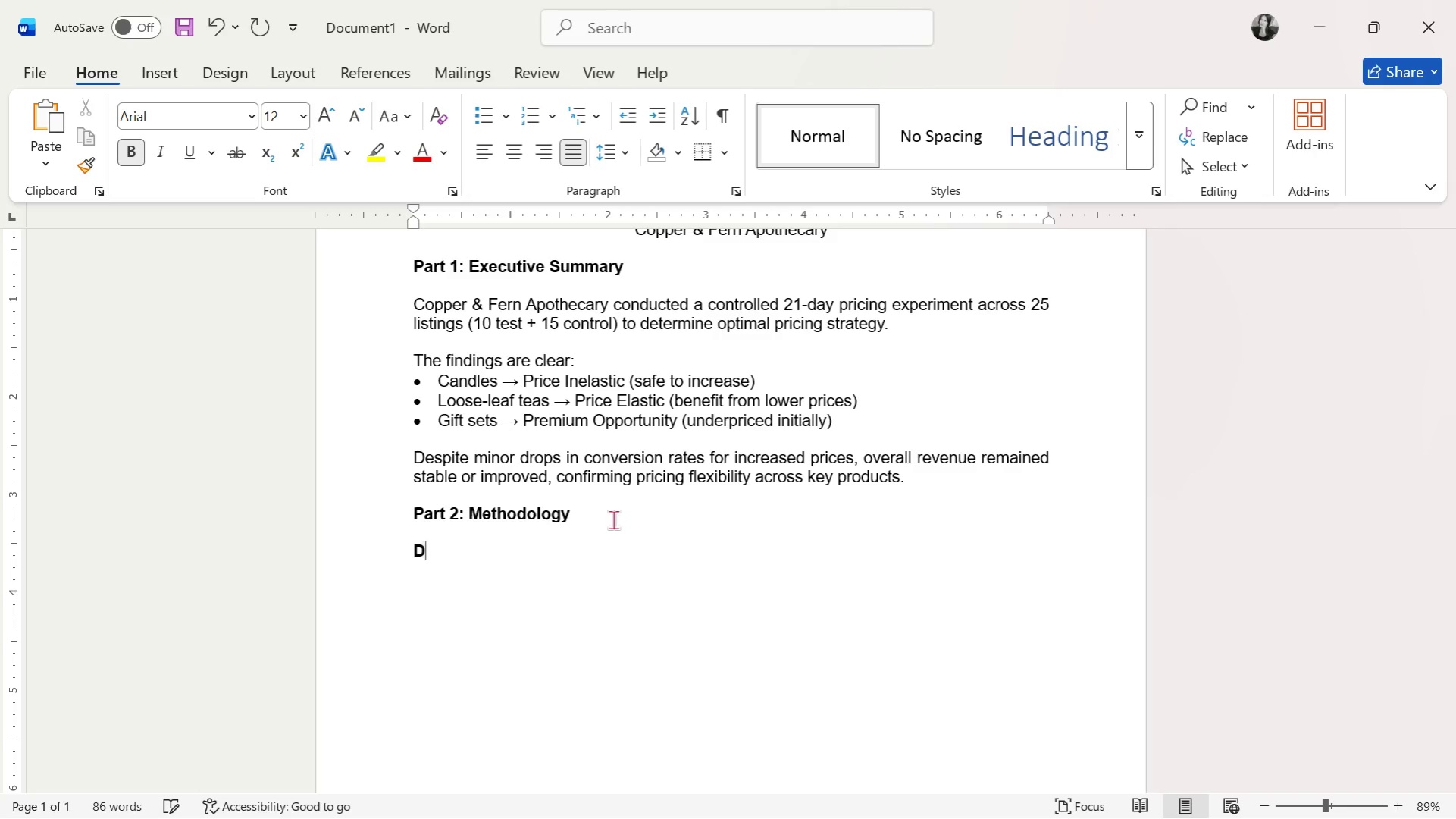 
key(CapsLock)
 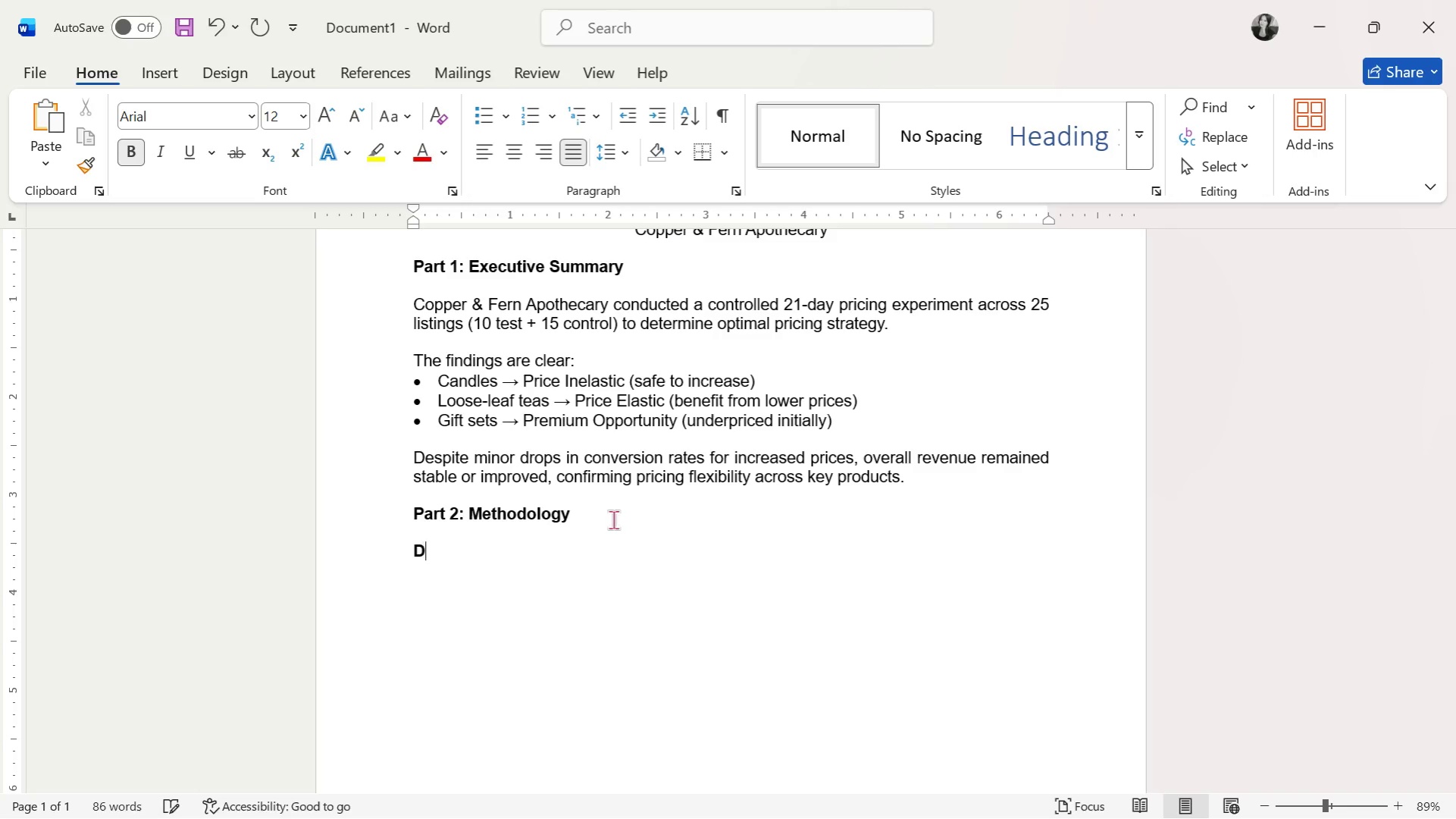 
key(A)
 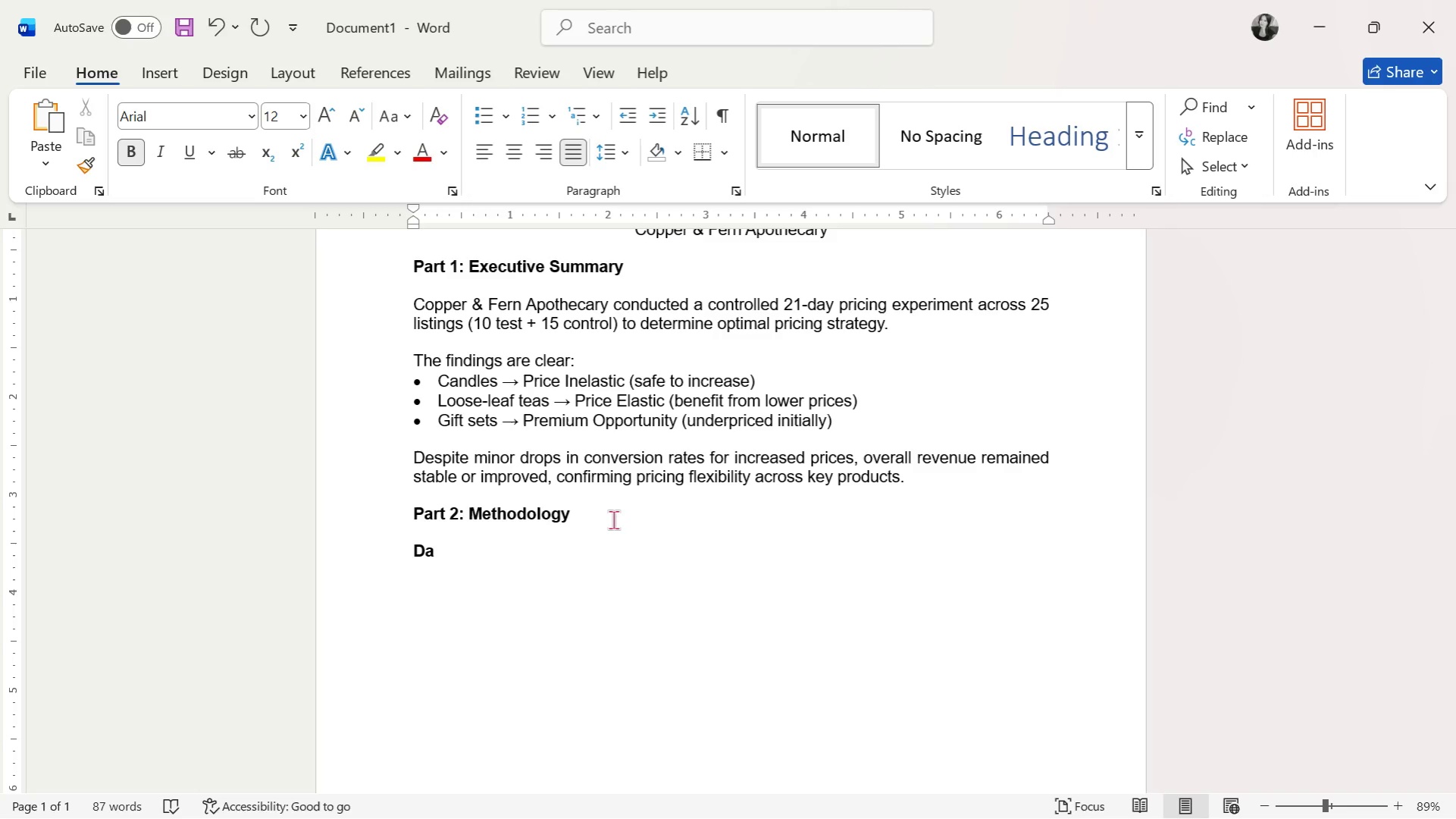 
key(Backspace)
 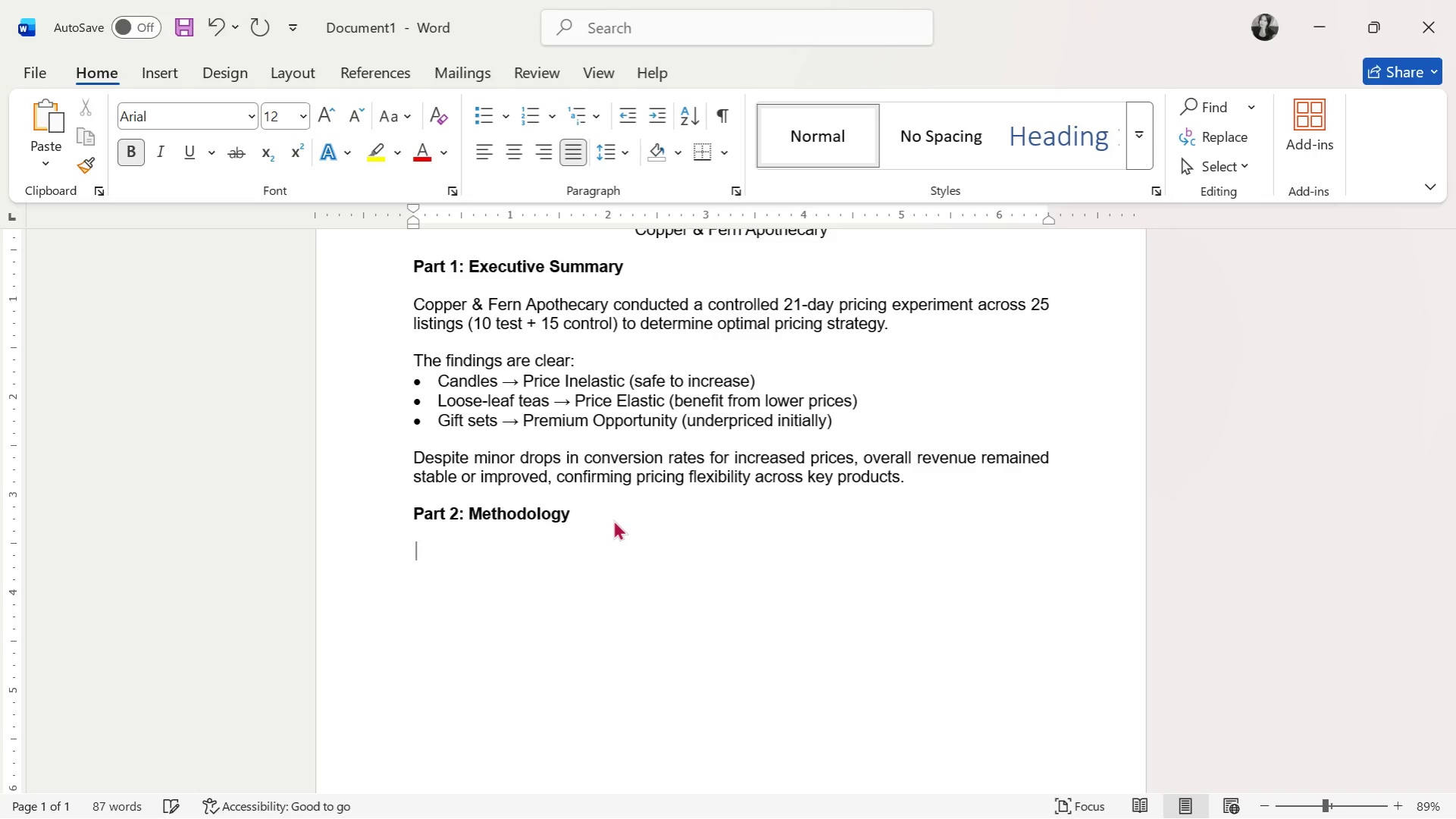 
key(Backspace)
 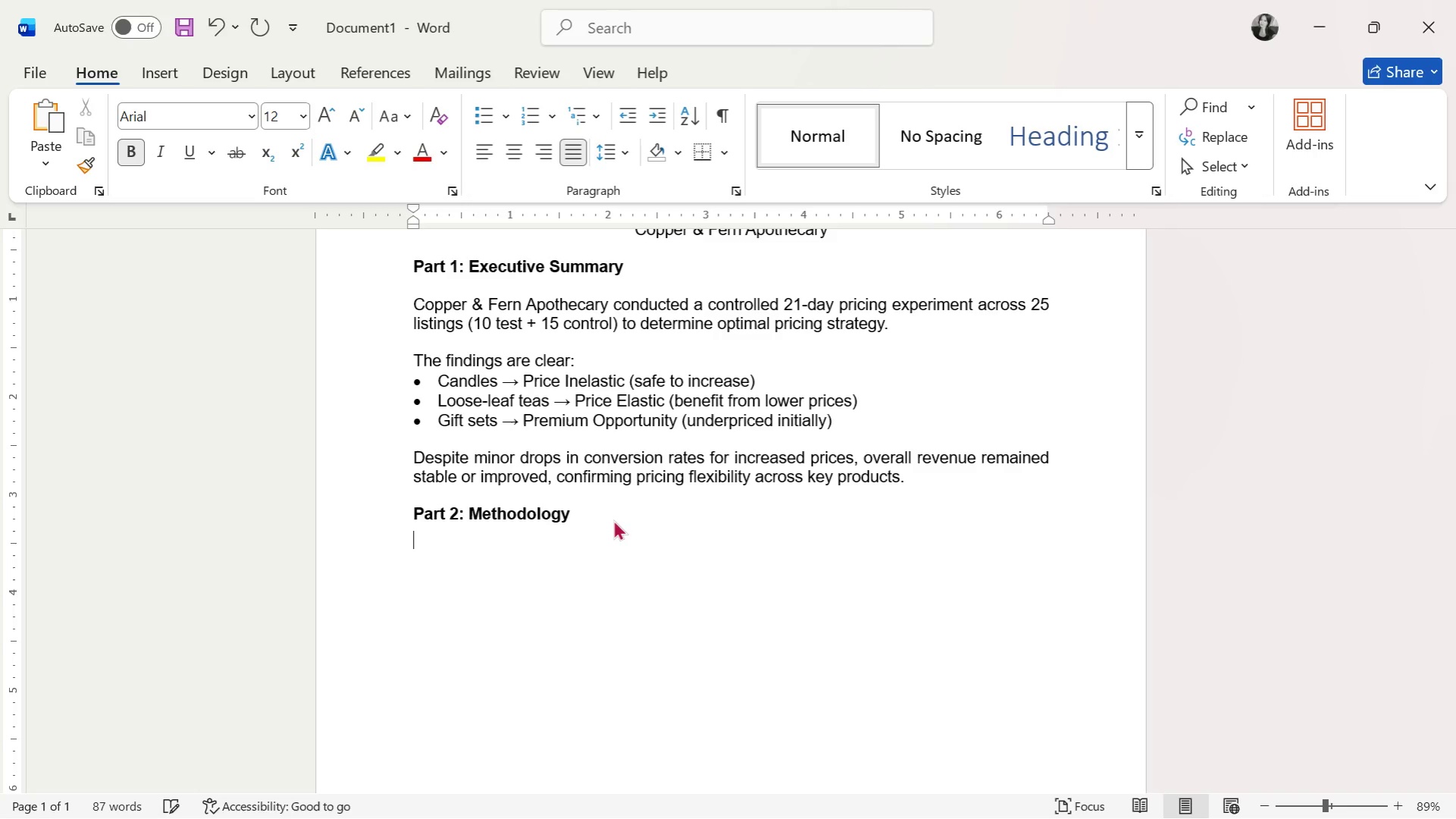 
key(Backspace)
 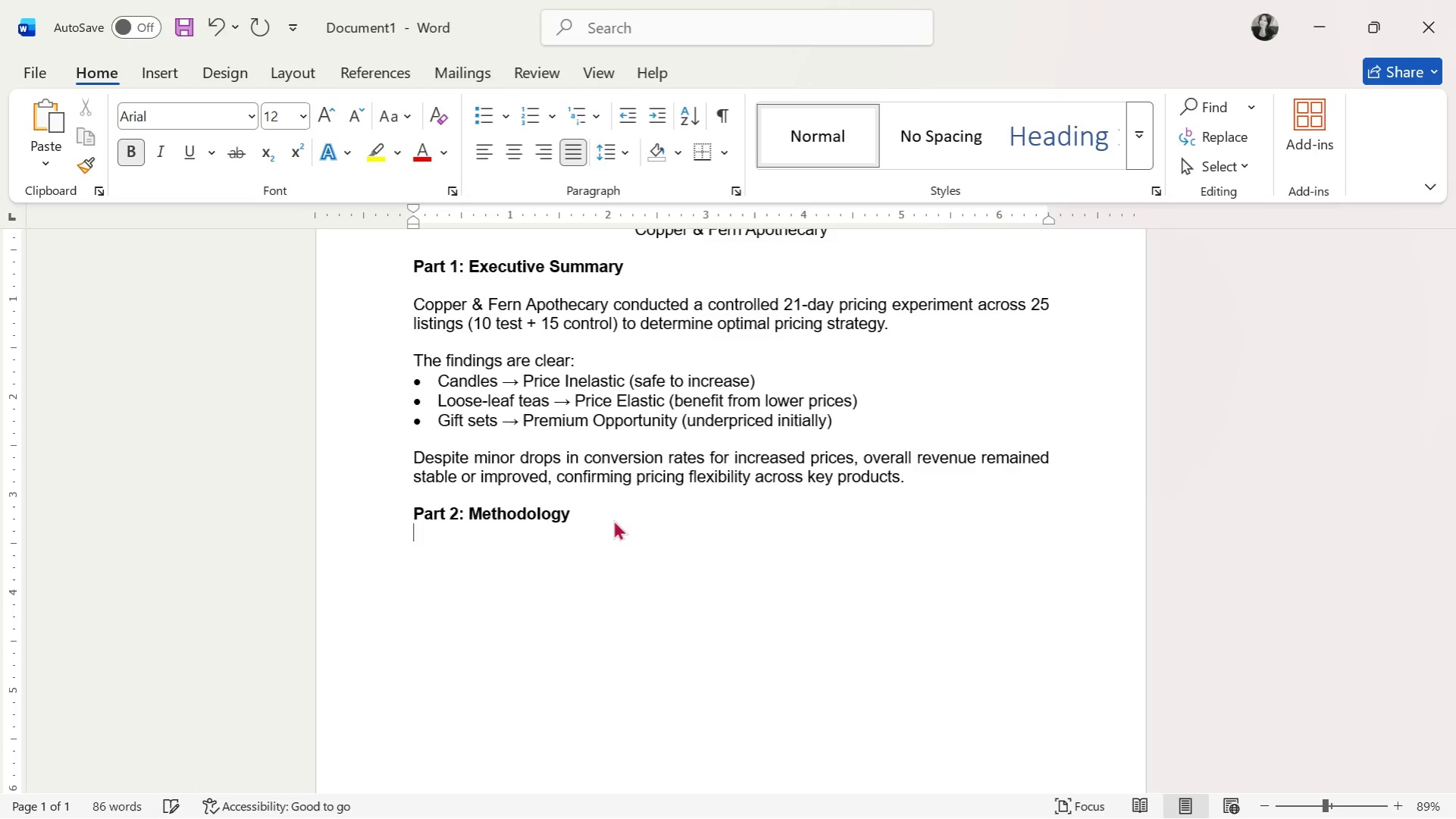 
key(Enter)
 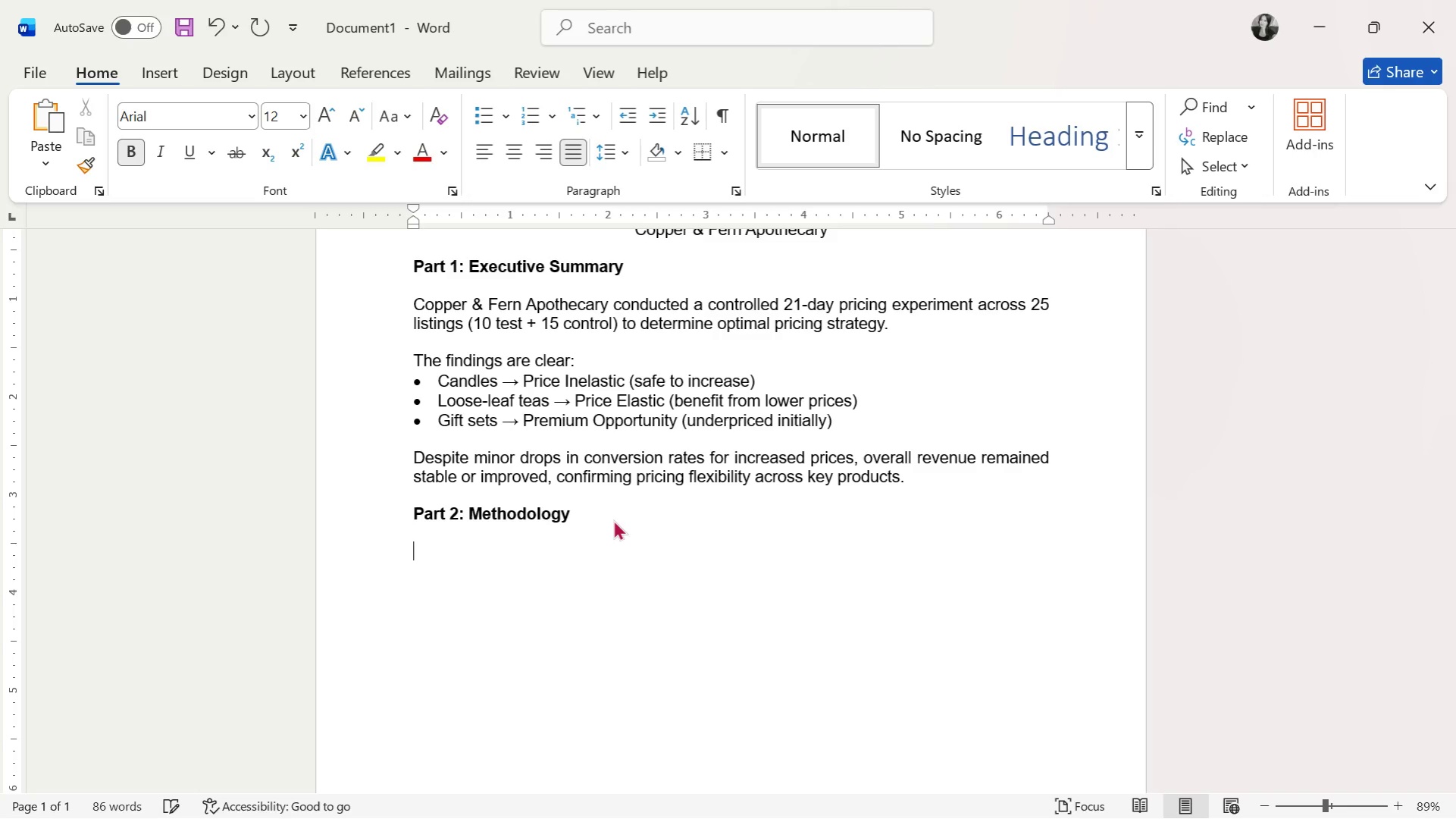 
key(Control+ControlLeft)
 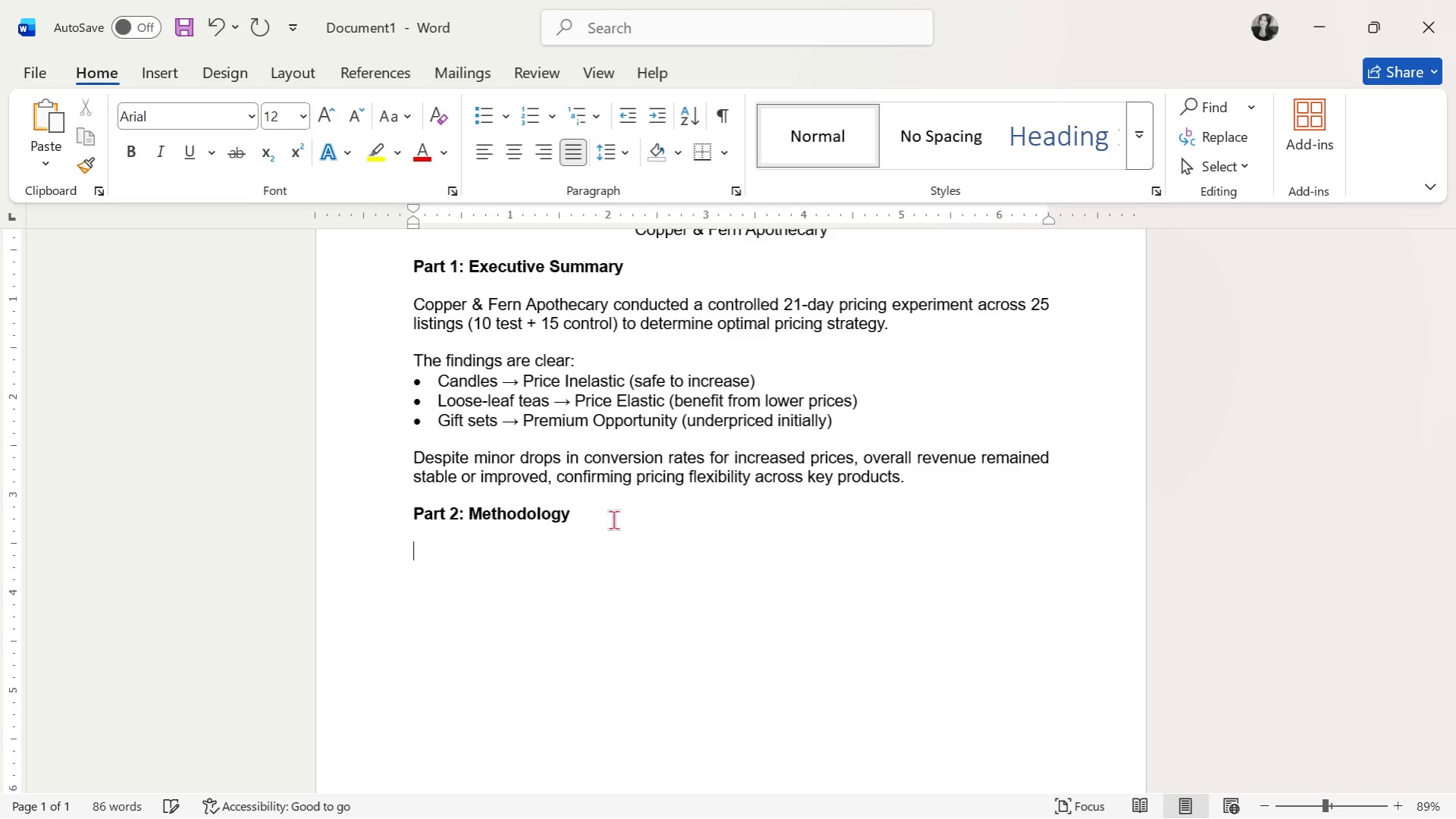 
key(Control+B)
 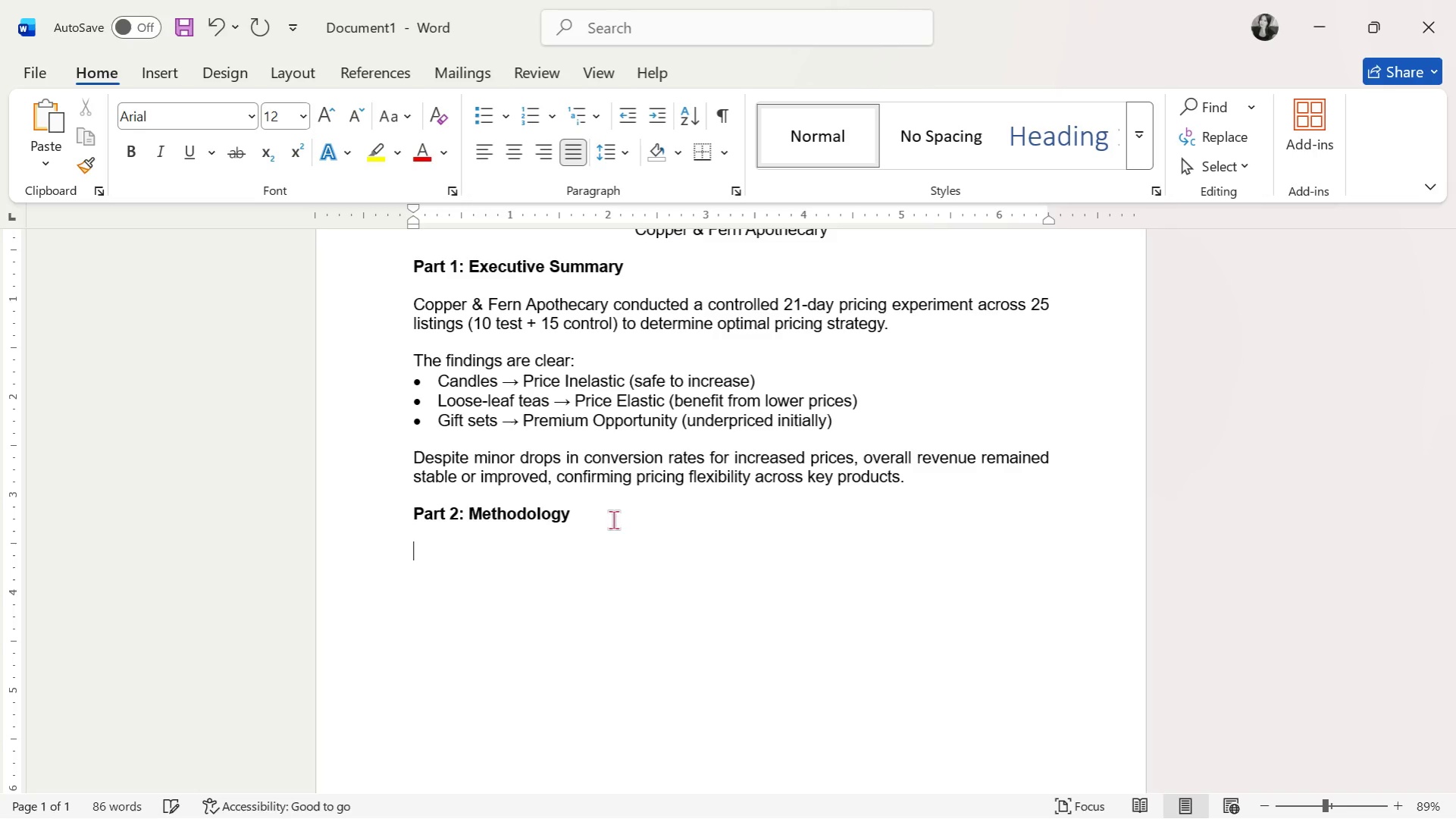 
type(Data Source)
key(Backspace)
key(Backspace)
key(Backspace)
key(Backspace)
key(Backspace)
key(Backspace)
type(Source:)
 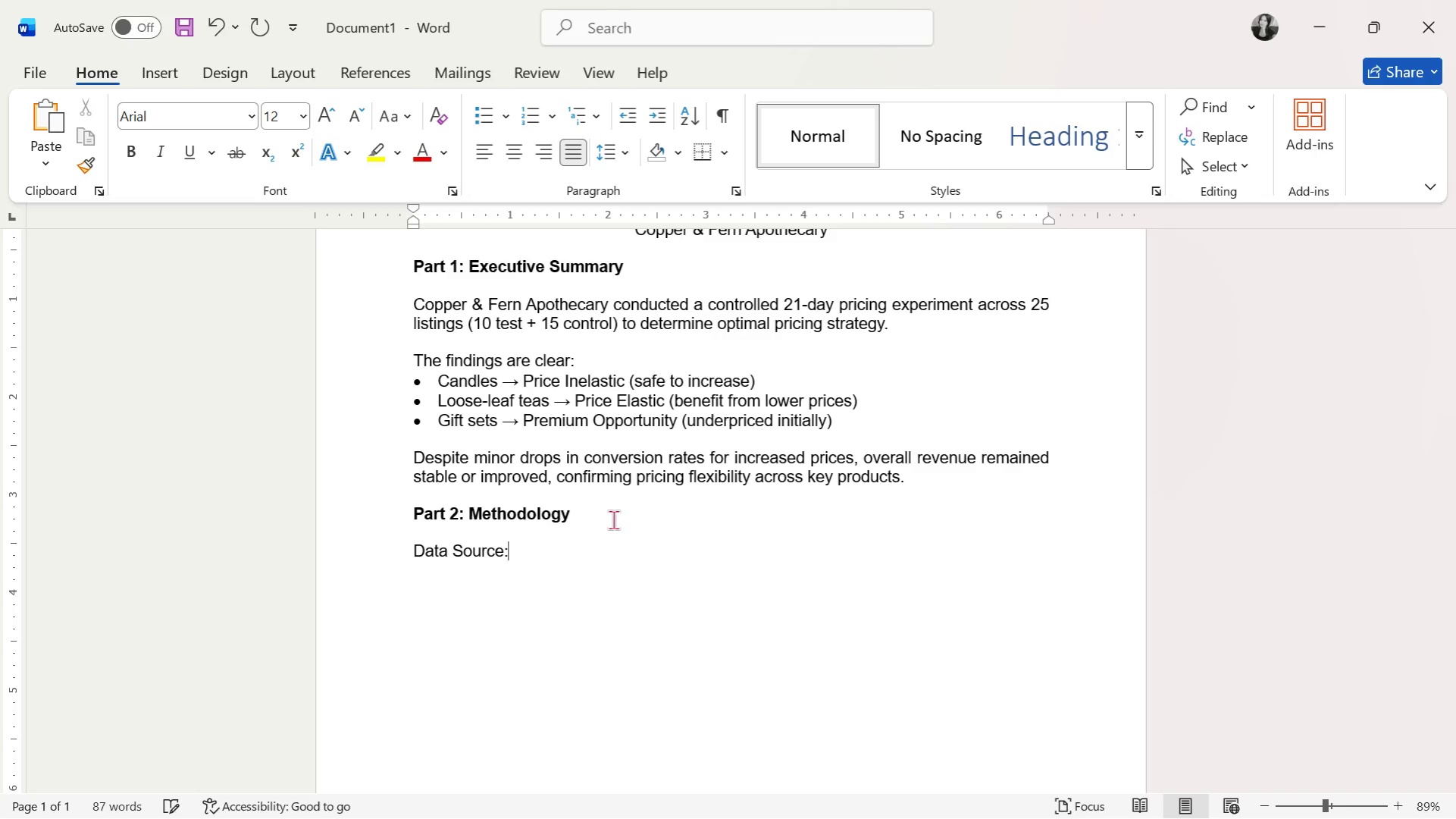 
key(Enter)
 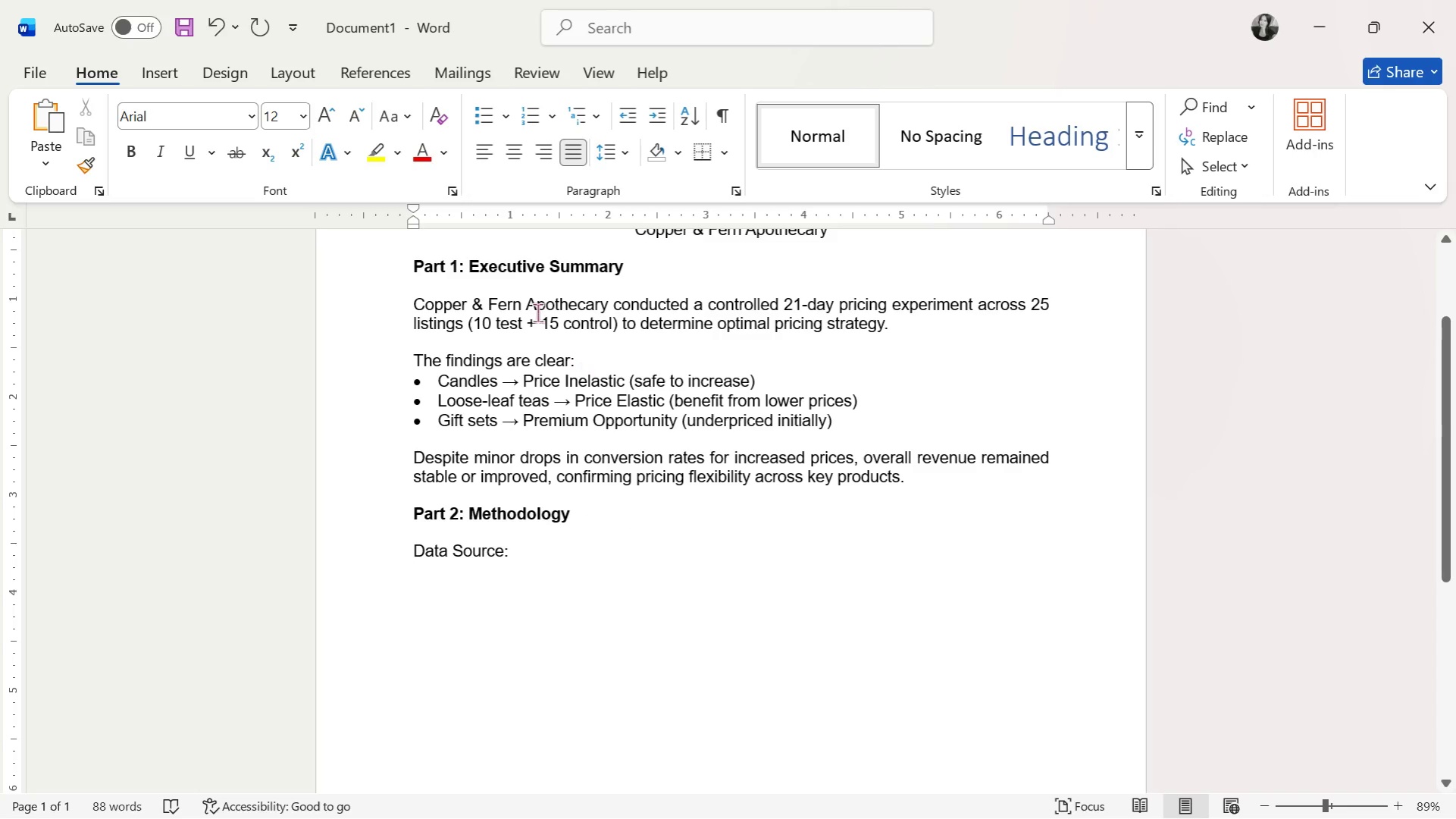 
left_click([481, 116])
 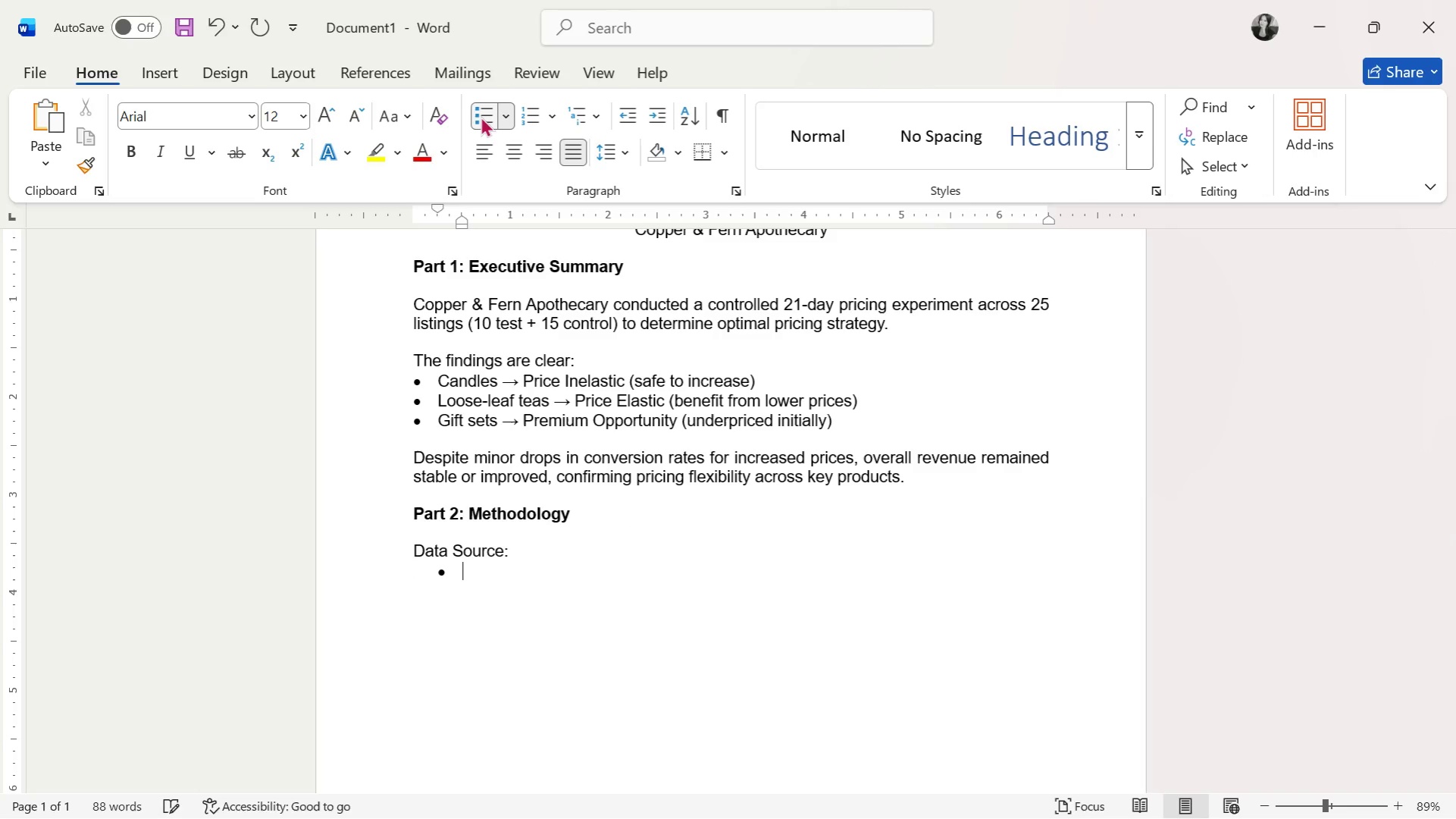 
type(Startwd)
key(Backspace)
key(Backspace)
type(er dataset ()
key(Tab)
 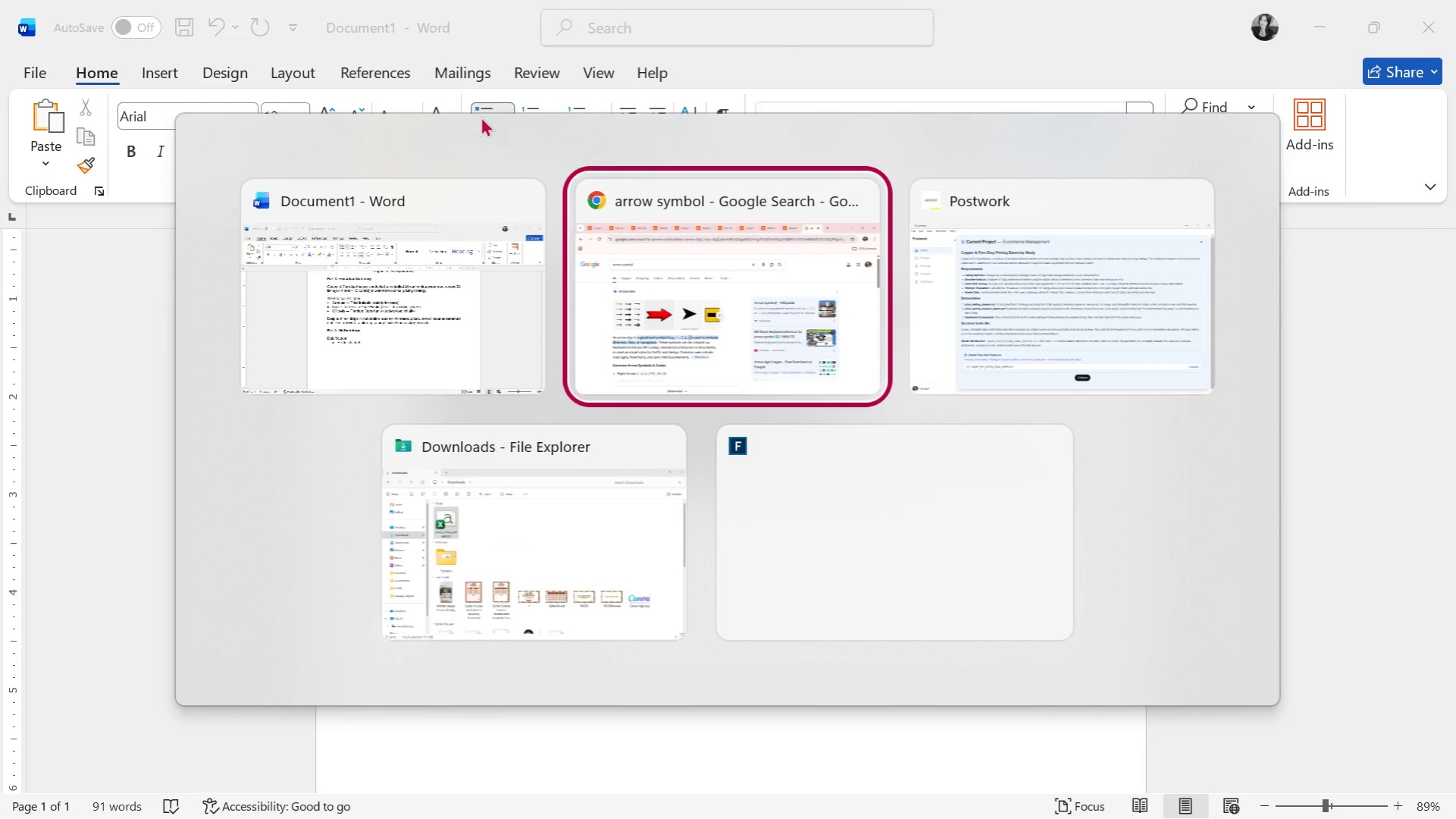 
 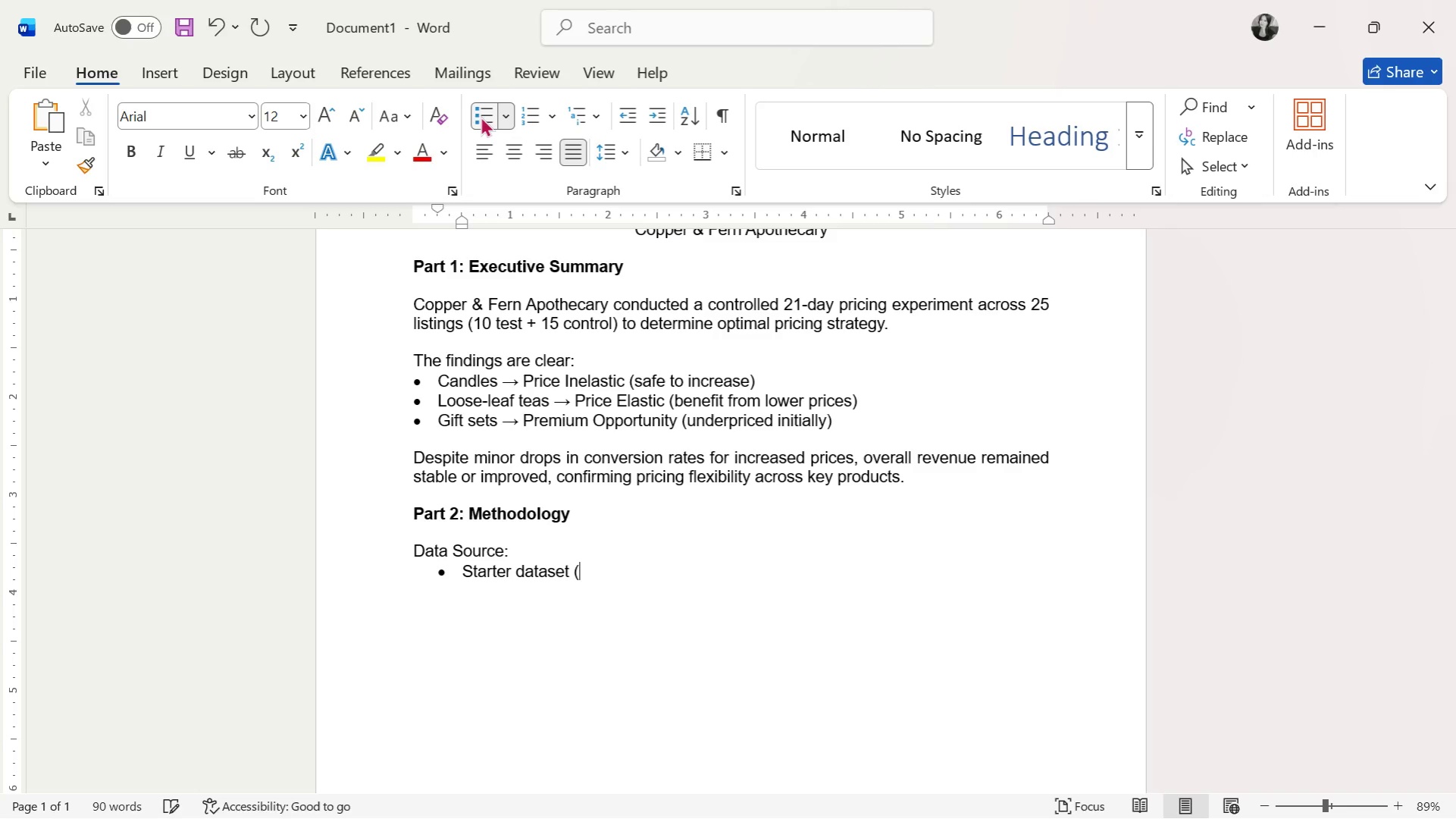 
hold_key(key=AltLeft, duration=0.92)
 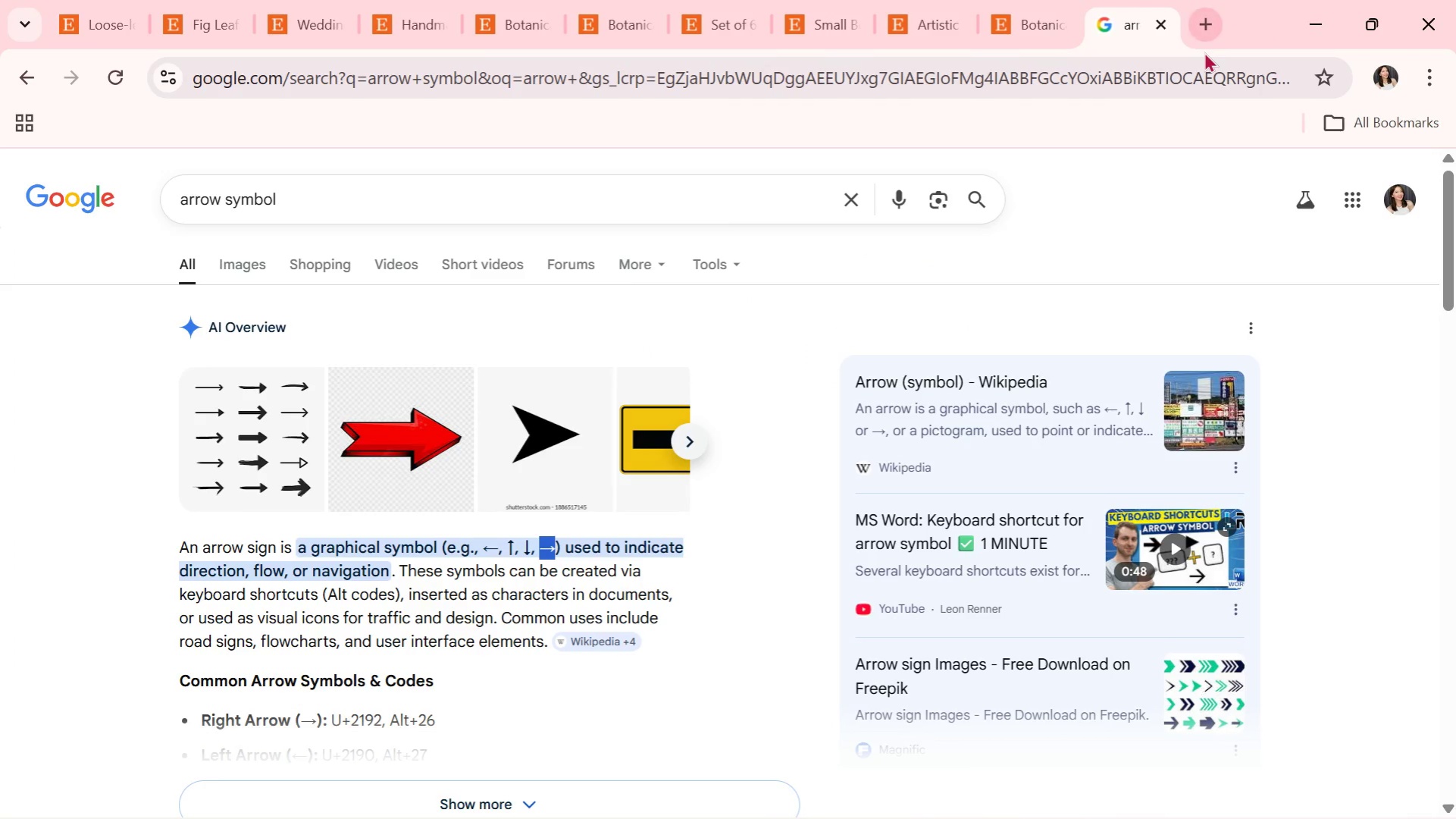 
left_click([1200, 23])
 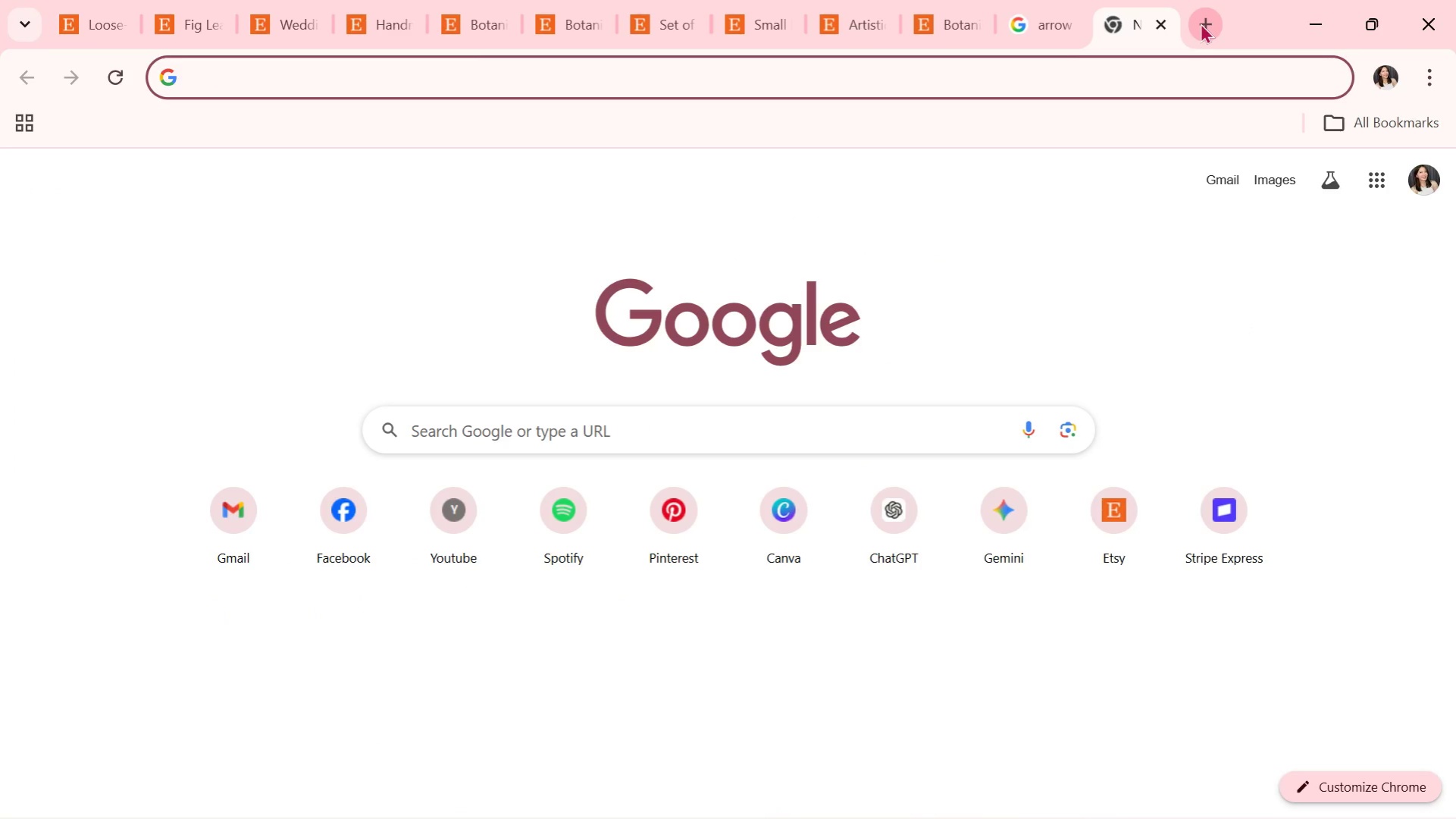 
type(wave dash)
 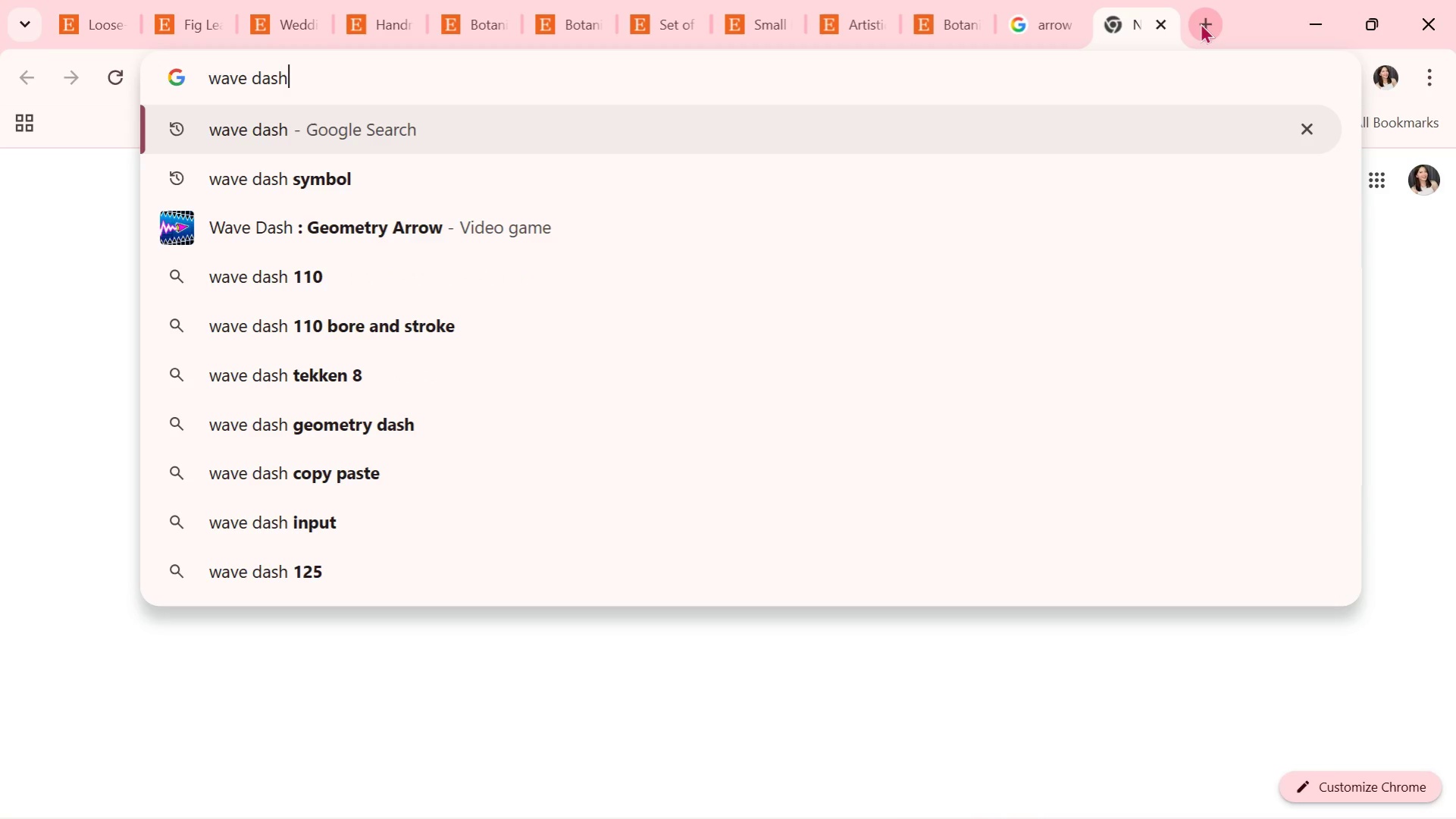 
key(Enter)
 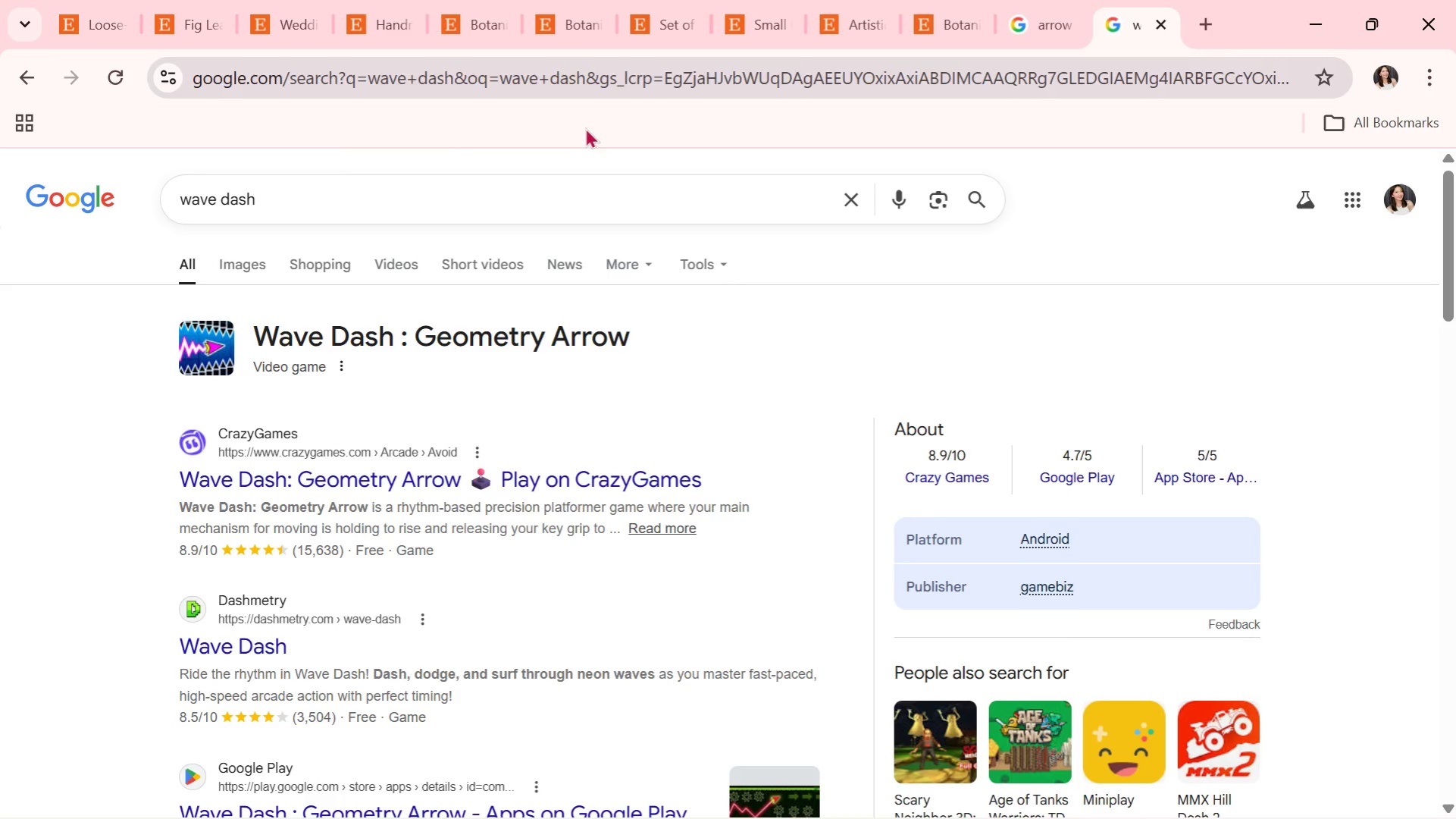 
left_click([399, 196])
 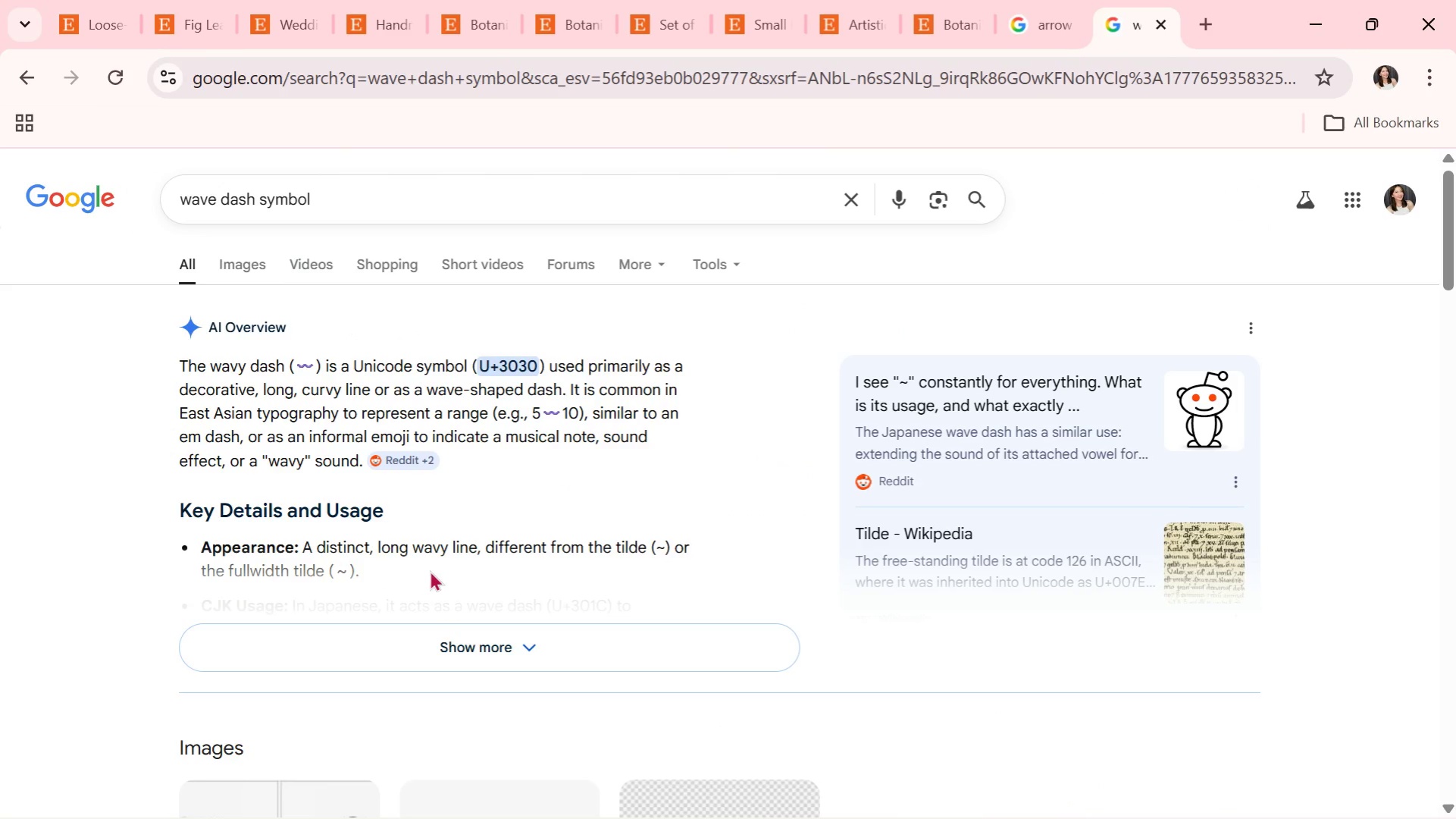 
left_click([479, 635])
 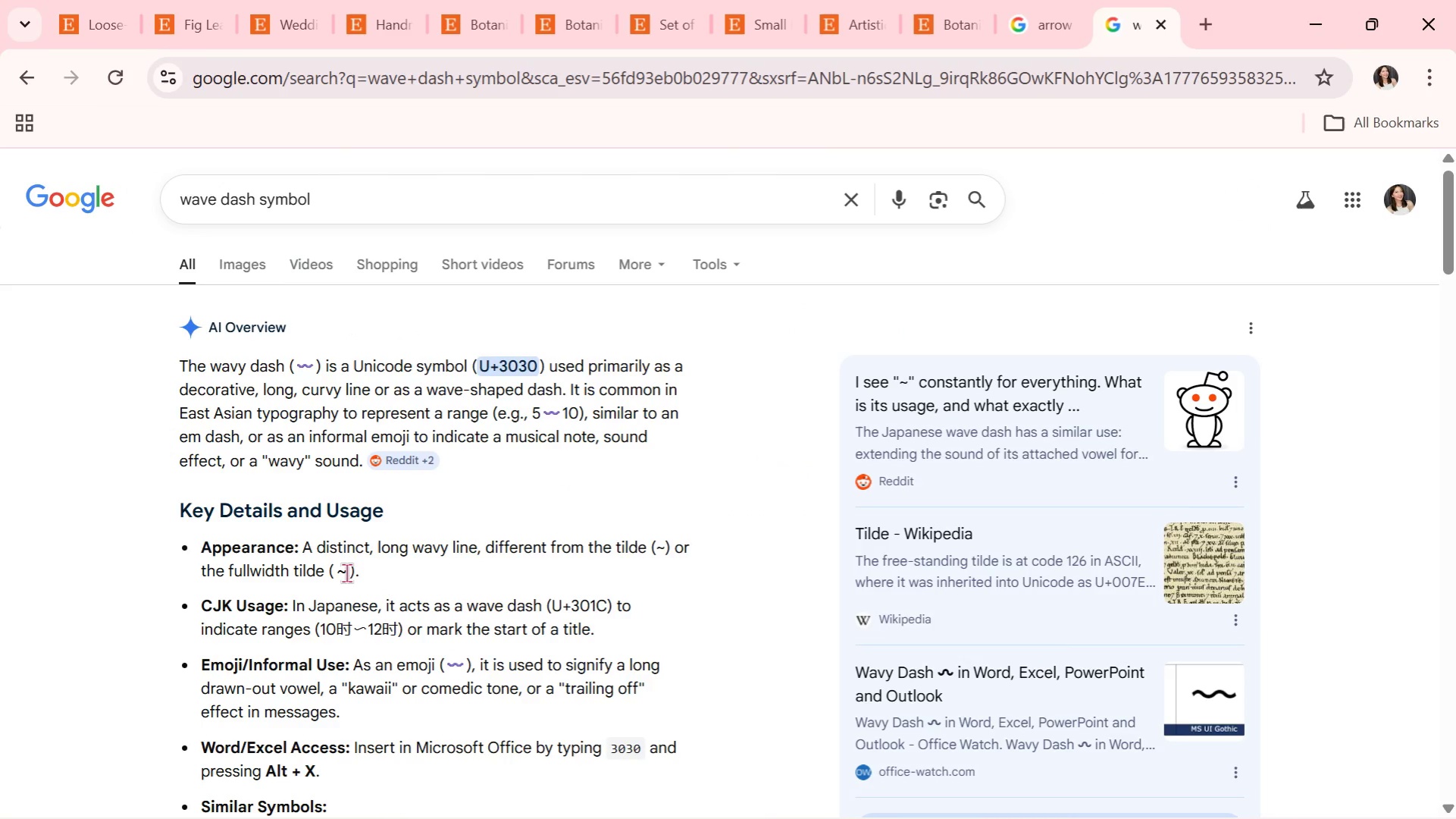 
left_click_drag(start_coordinate=[348, 571], to_coordinate=[337, 573])
 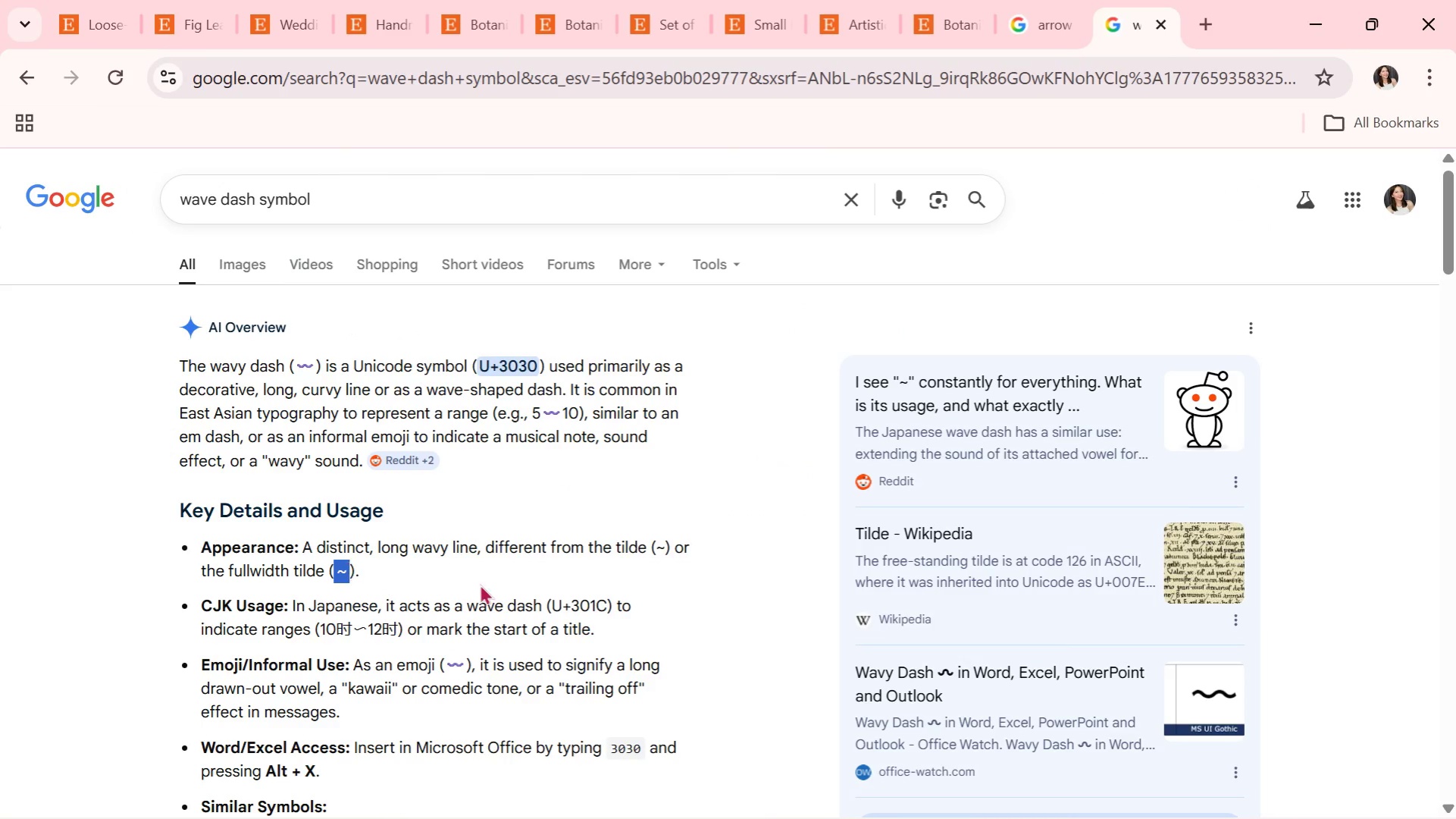 
key(Control+C)
 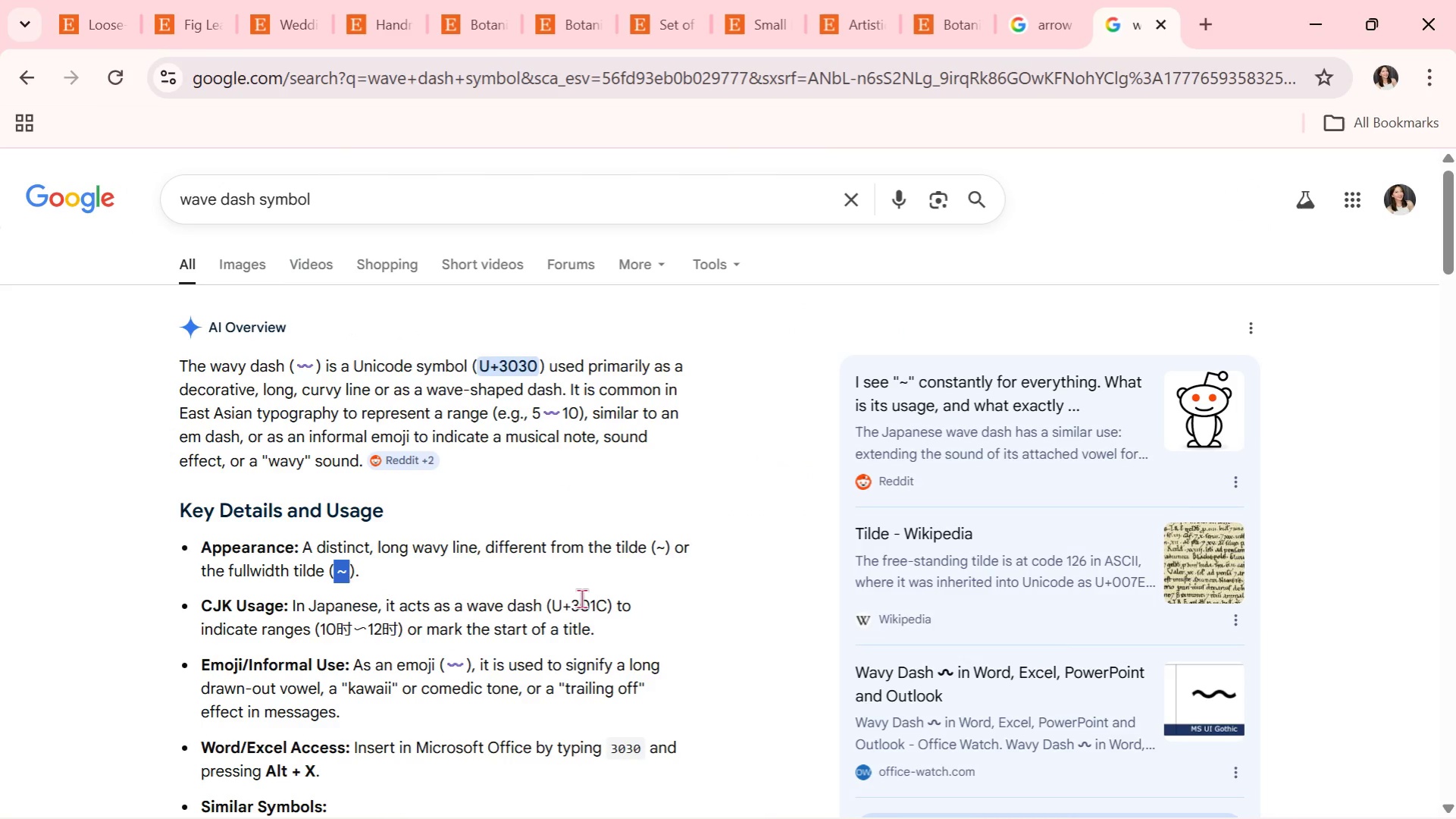 
key(Alt+AltLeft)
 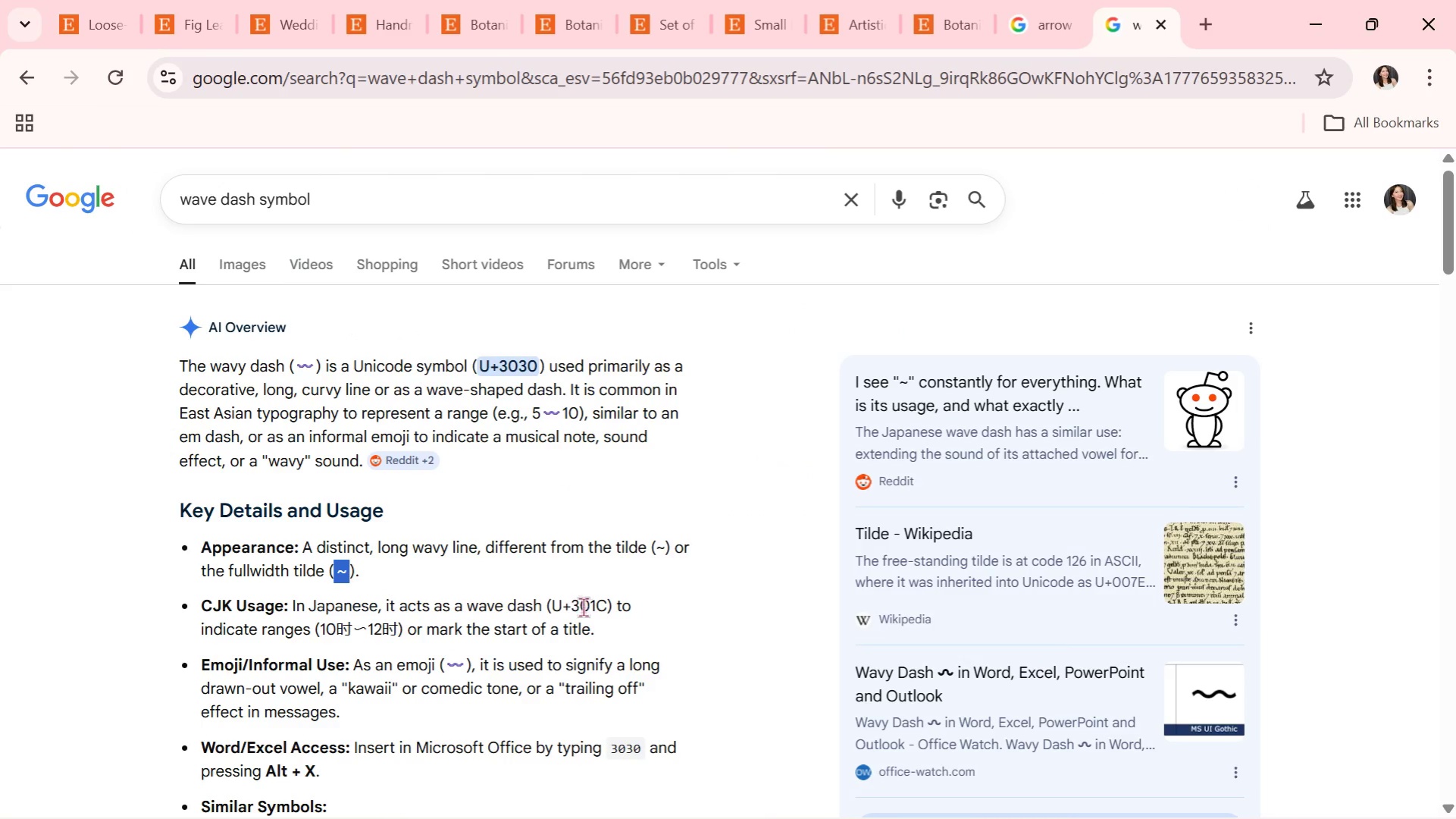 
key(Alt+Tab)
 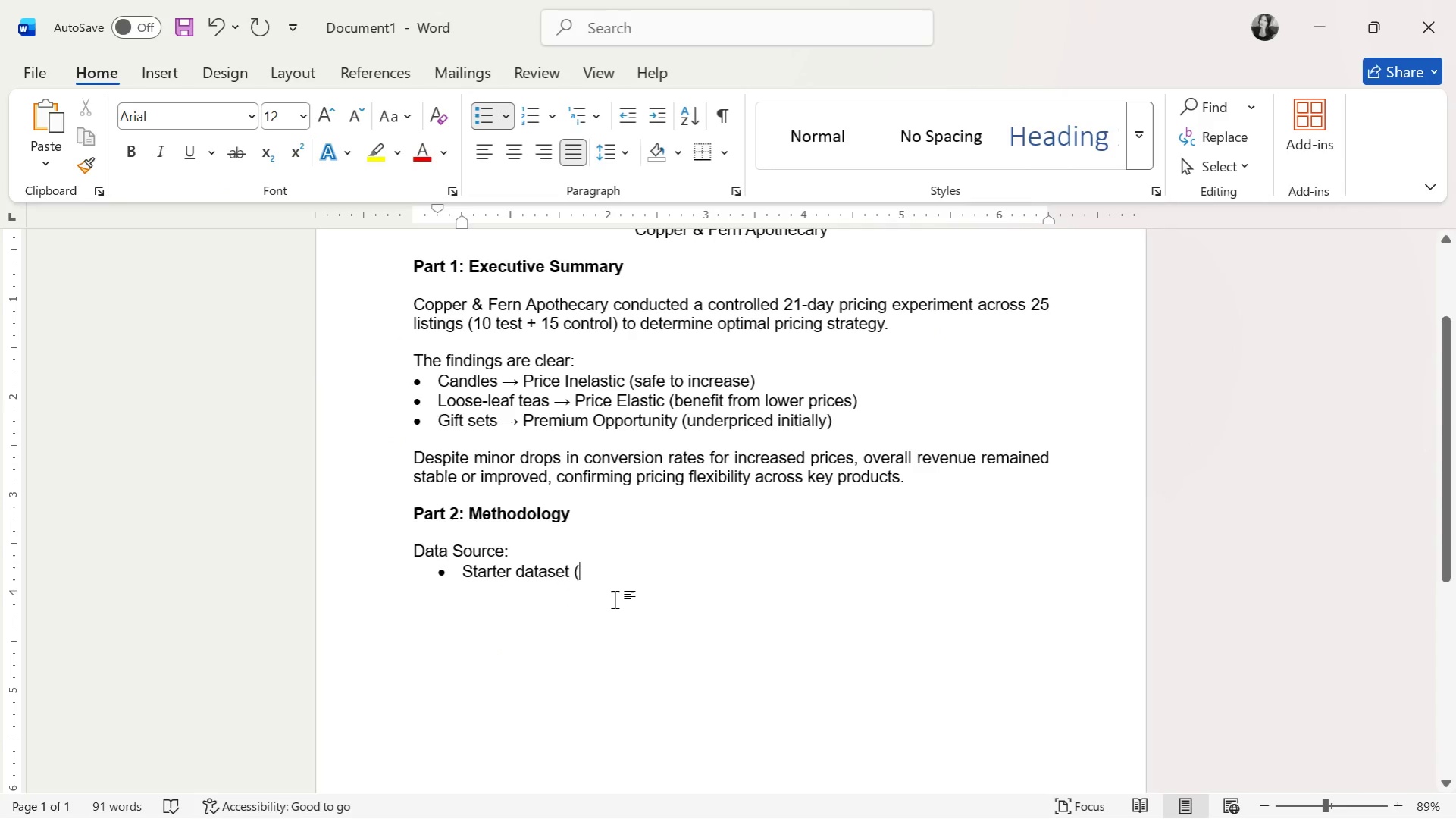 
key(Control+V)
 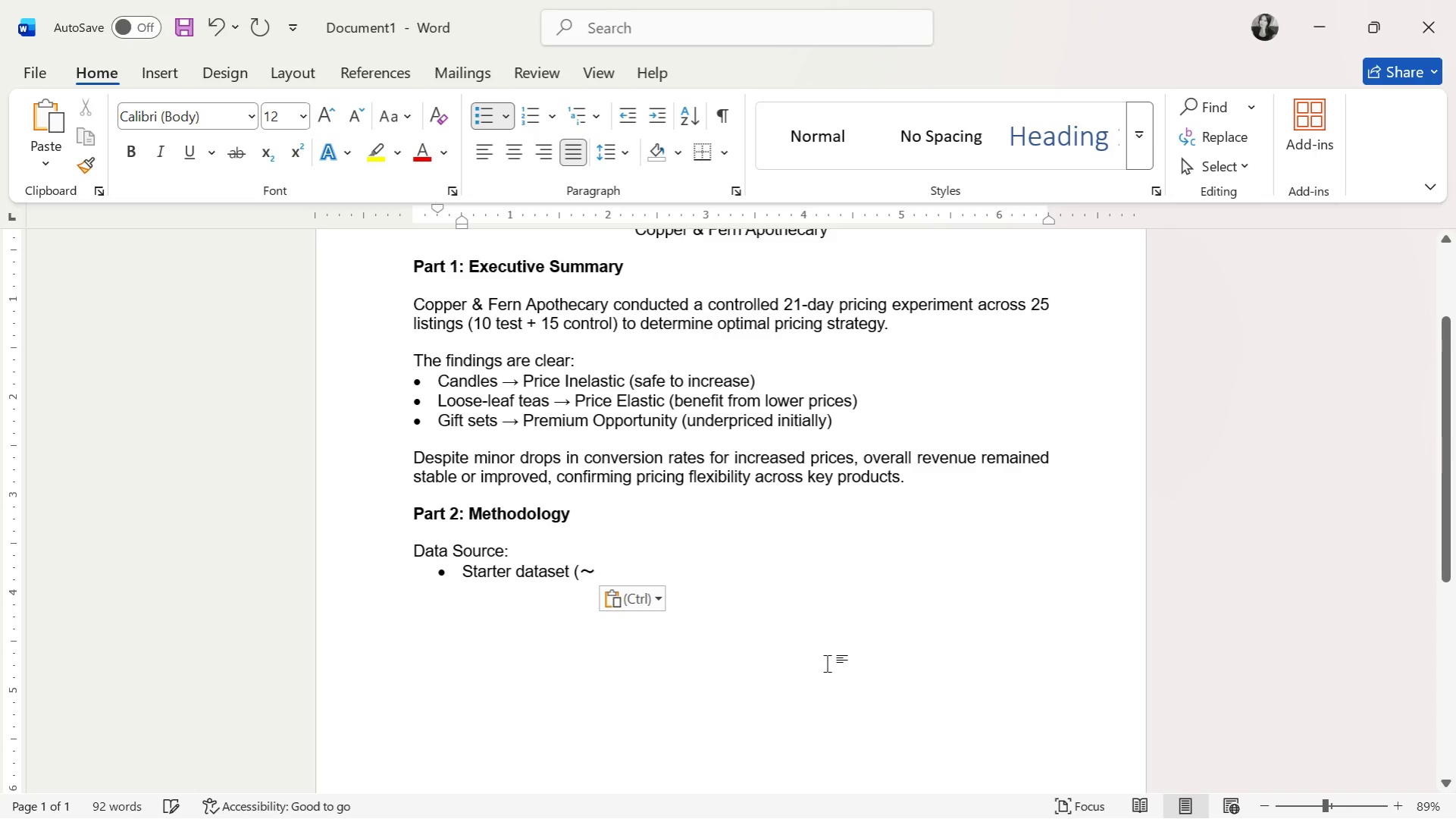 
type(100 listings))
 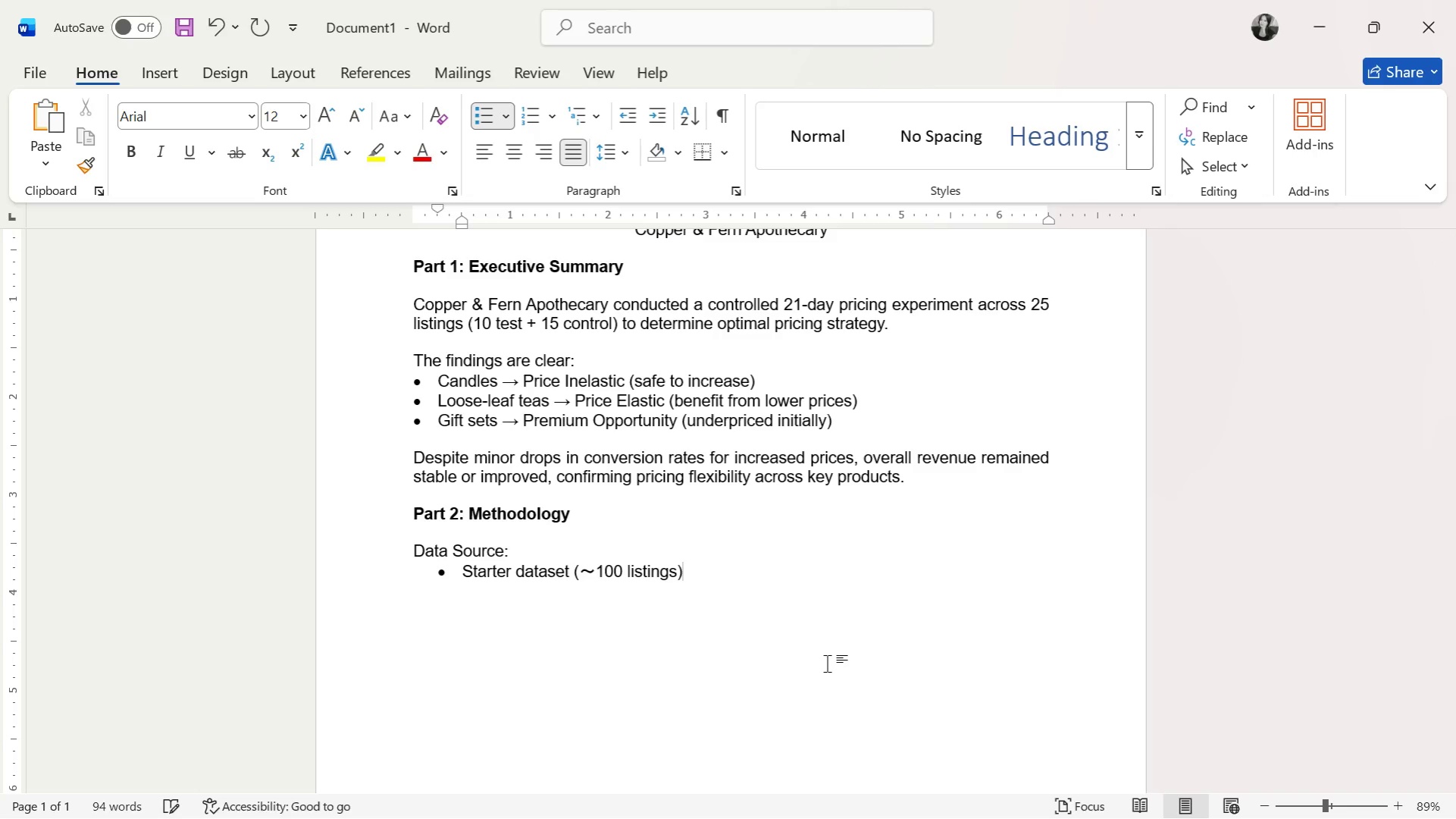 
key(Enter)
 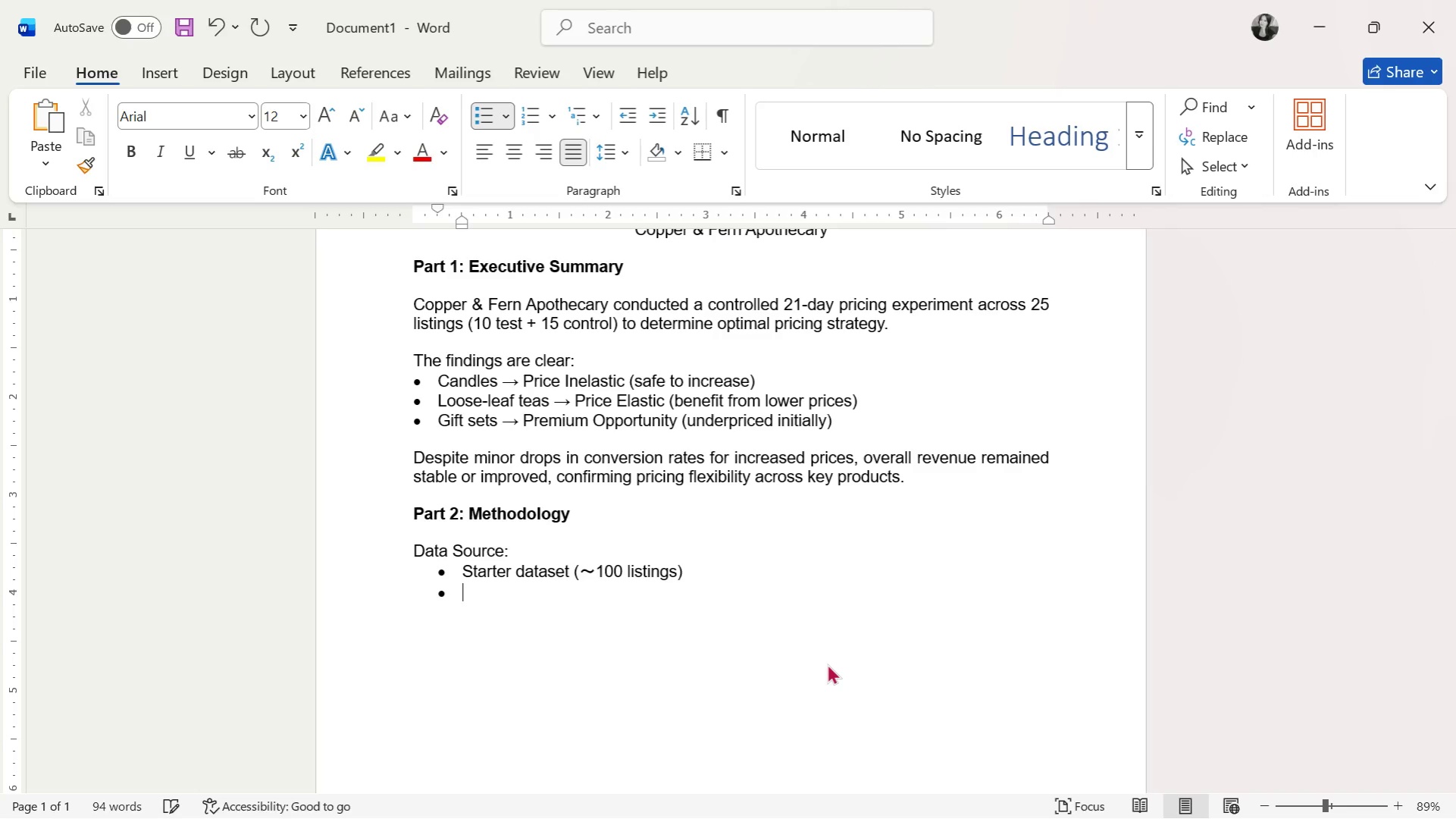 
key(Enter)
 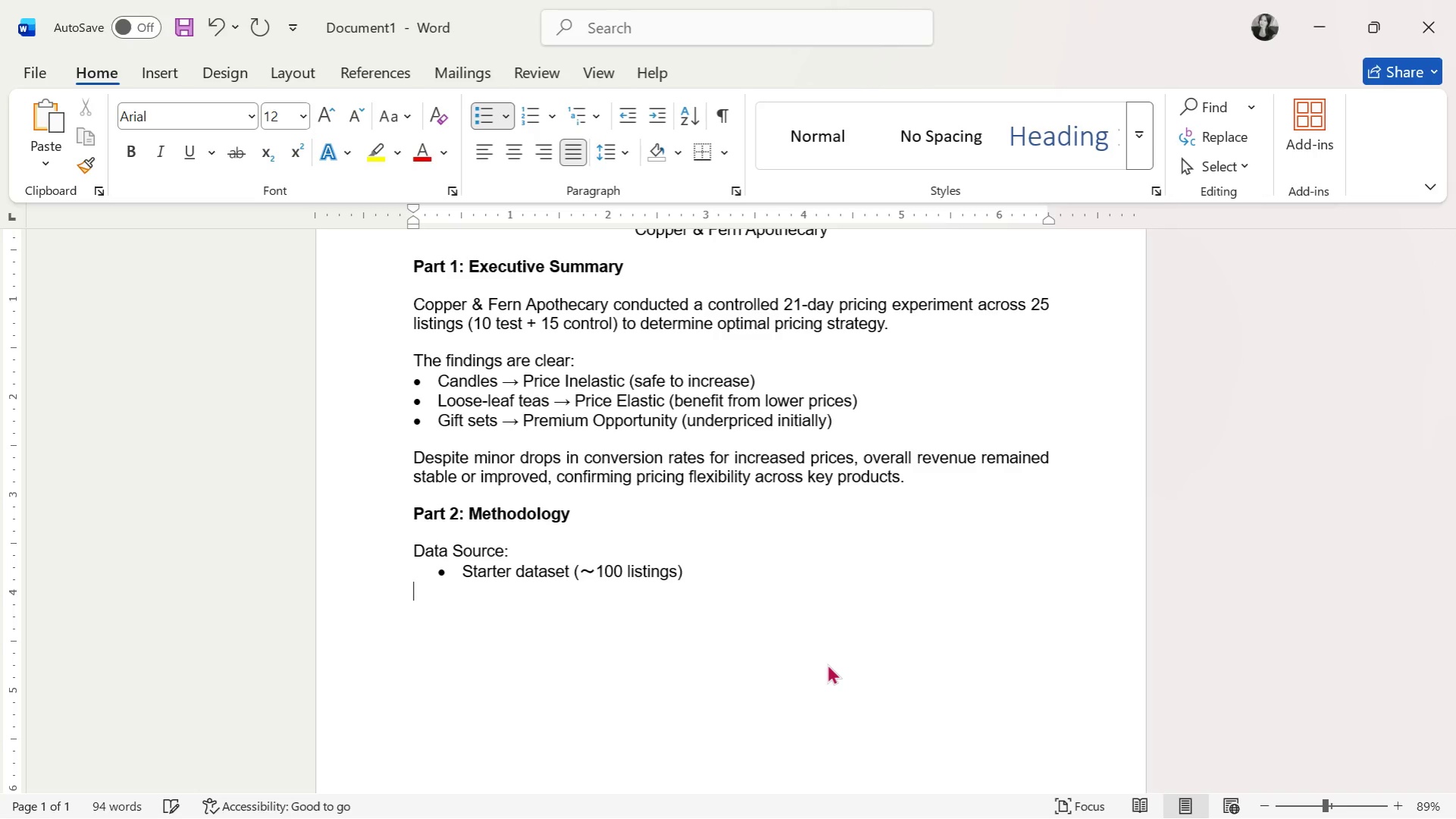 
key(Enter)
 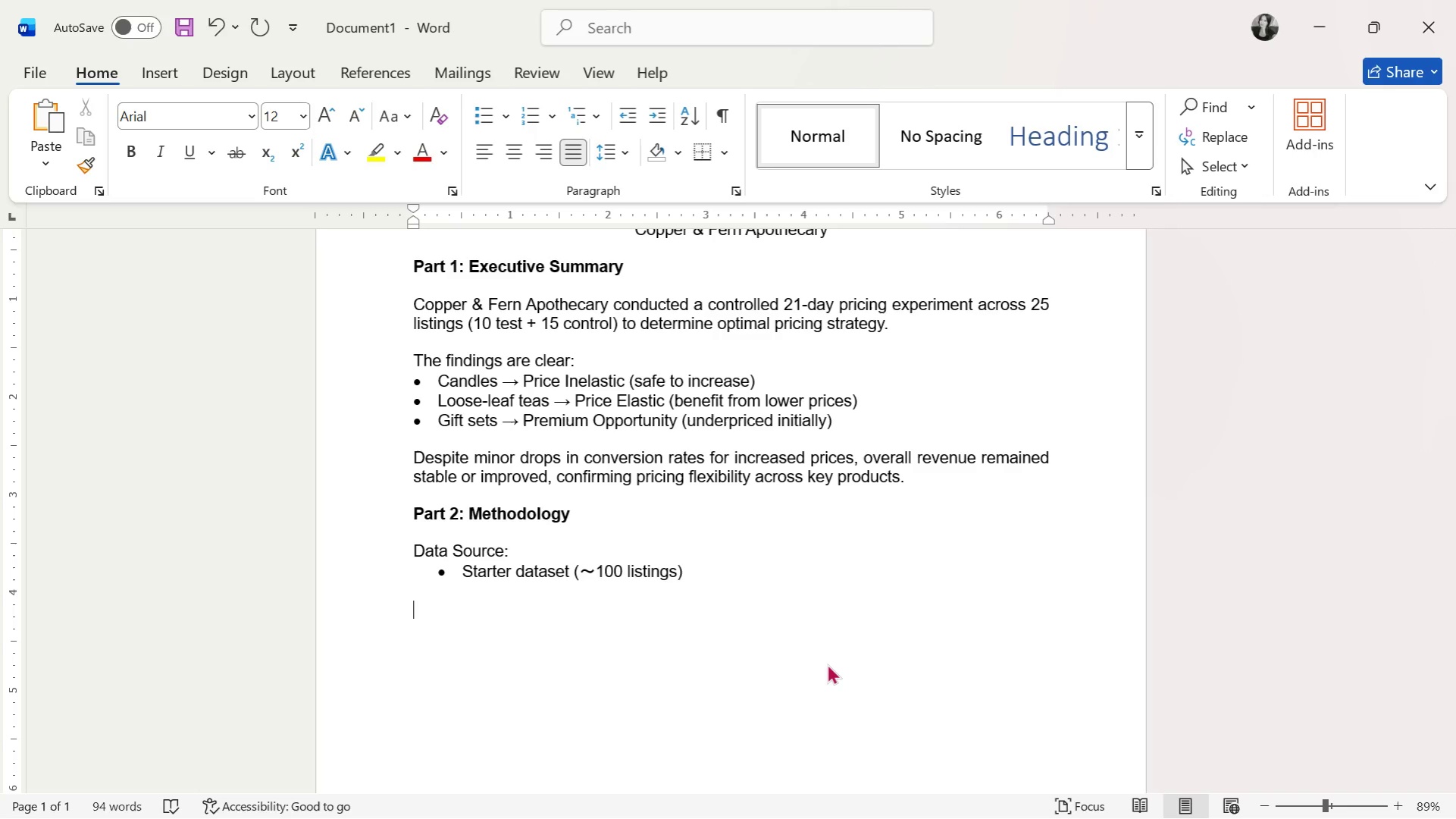 
type(ProcesS\s)
key(Backspace)
key(Backspace)
key(Backspace)
type(s:)
 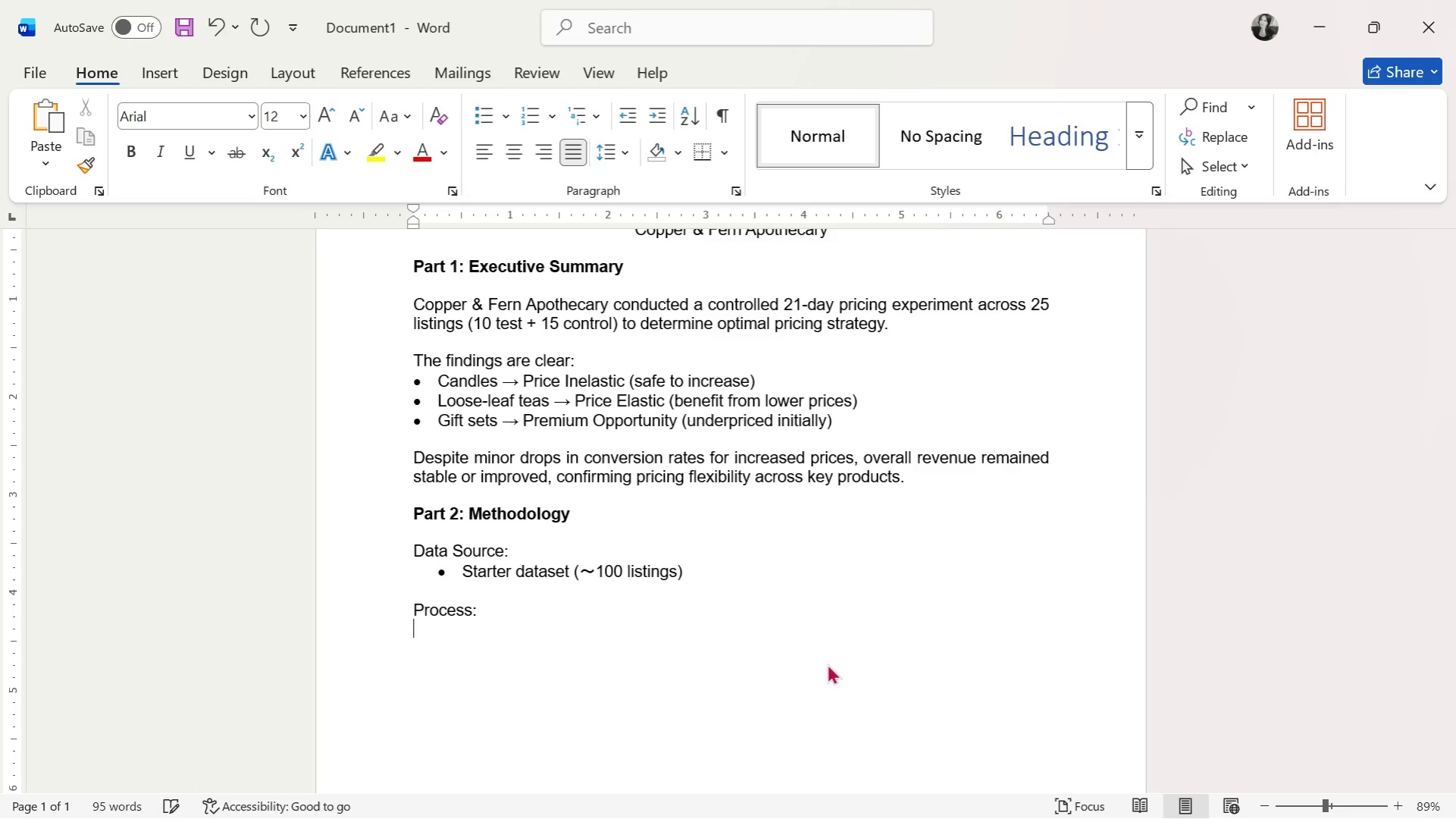 
 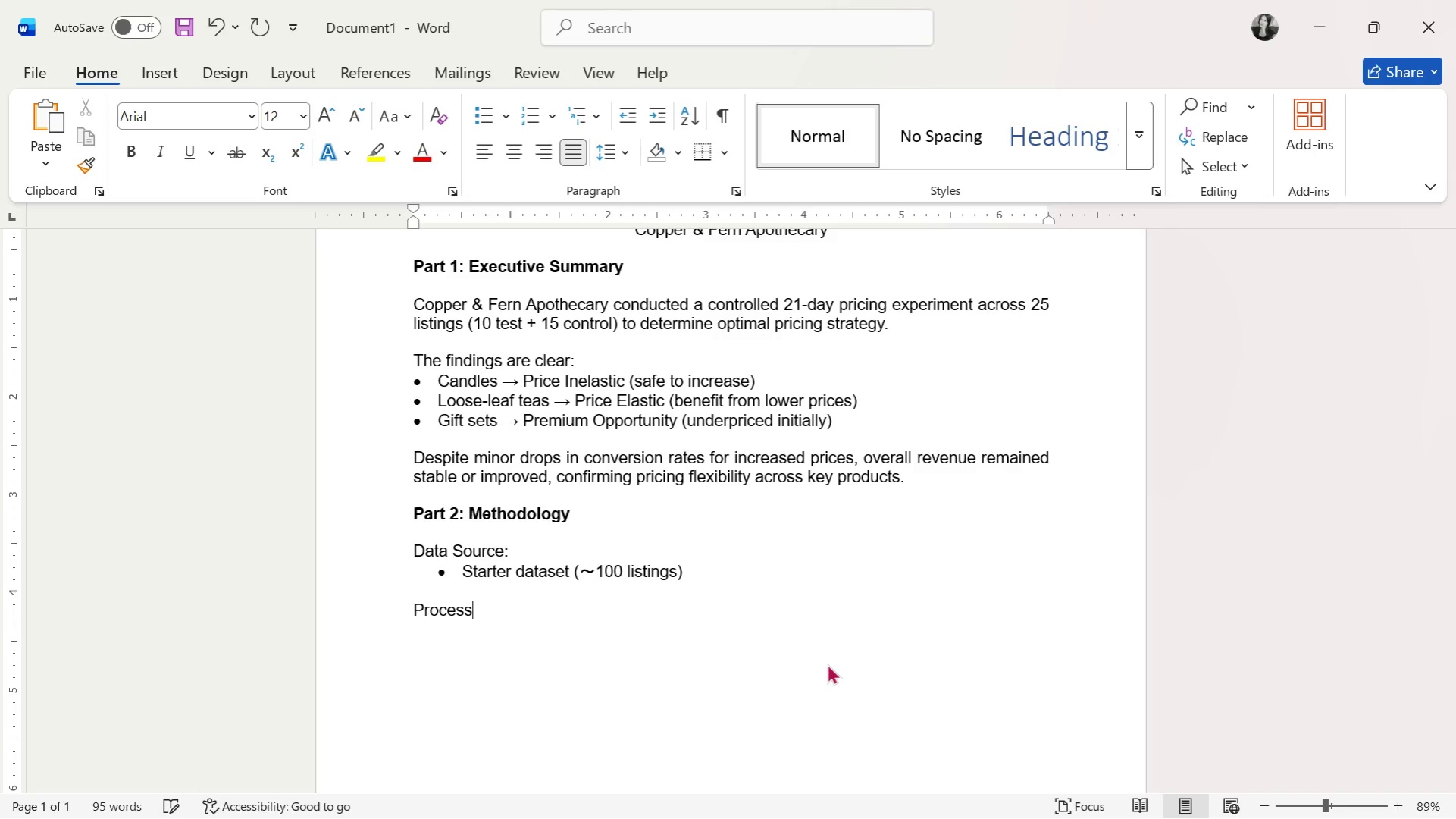 
key(Enter)
 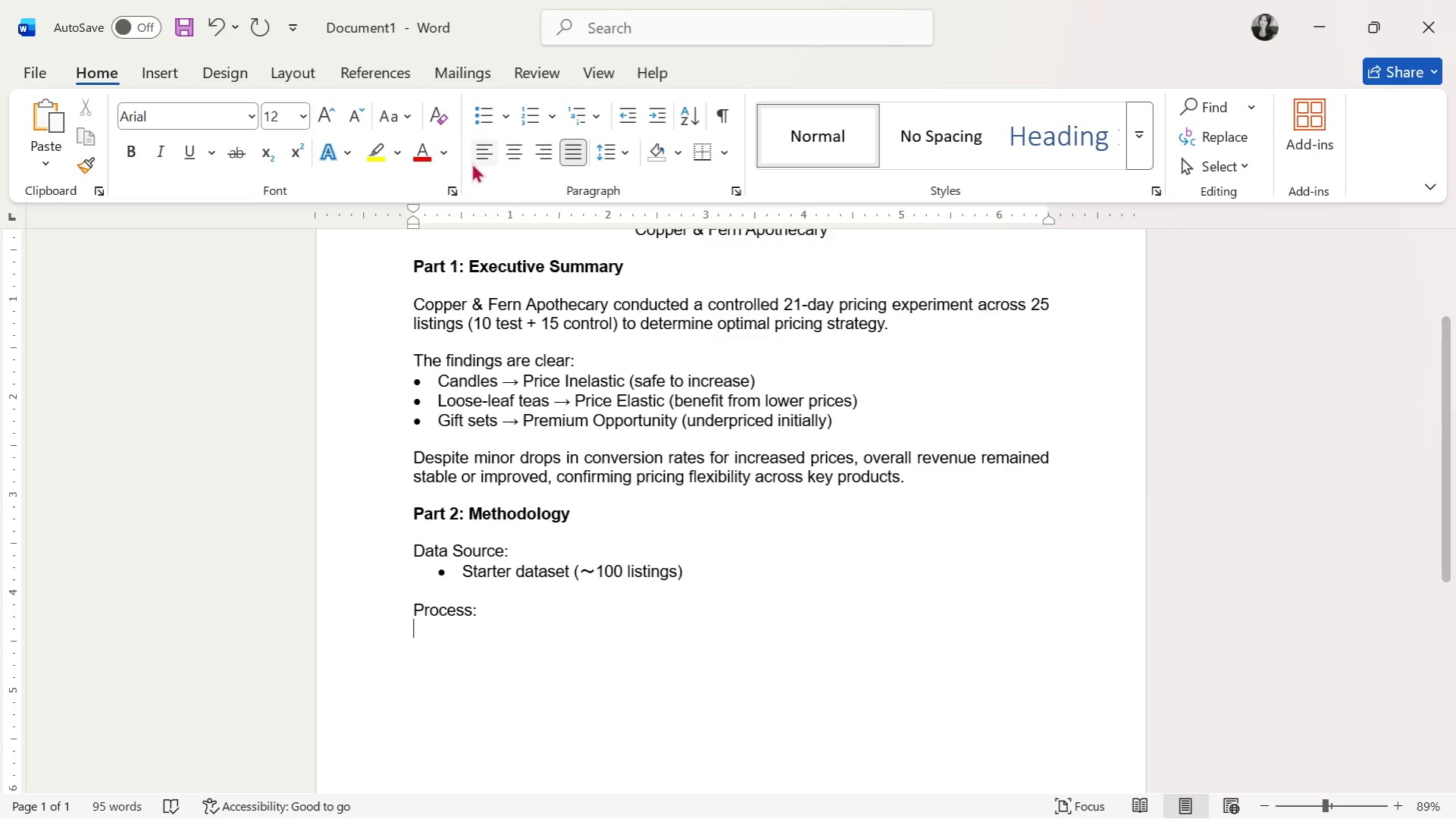 
key(1)
 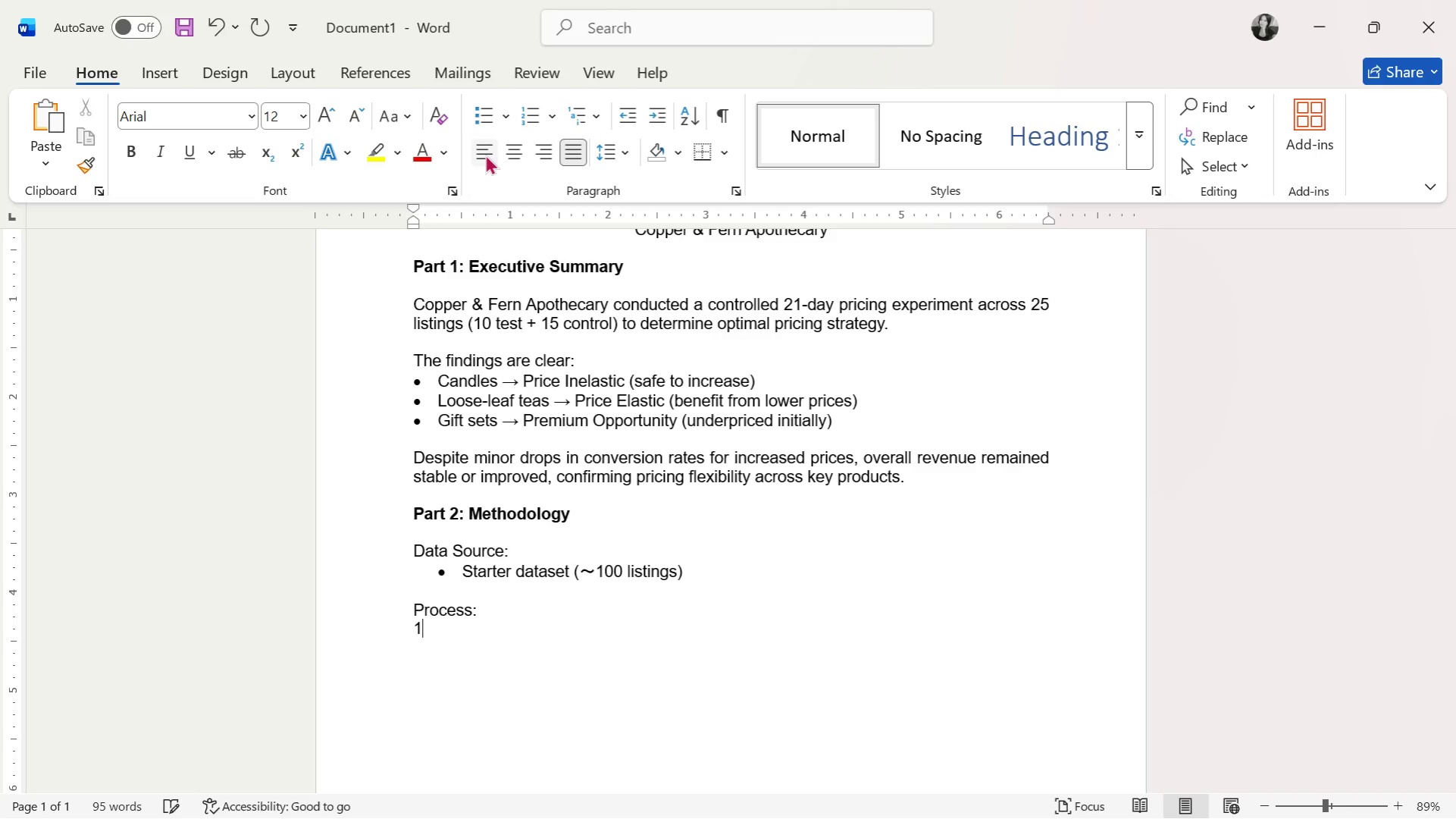 
key(Period)
 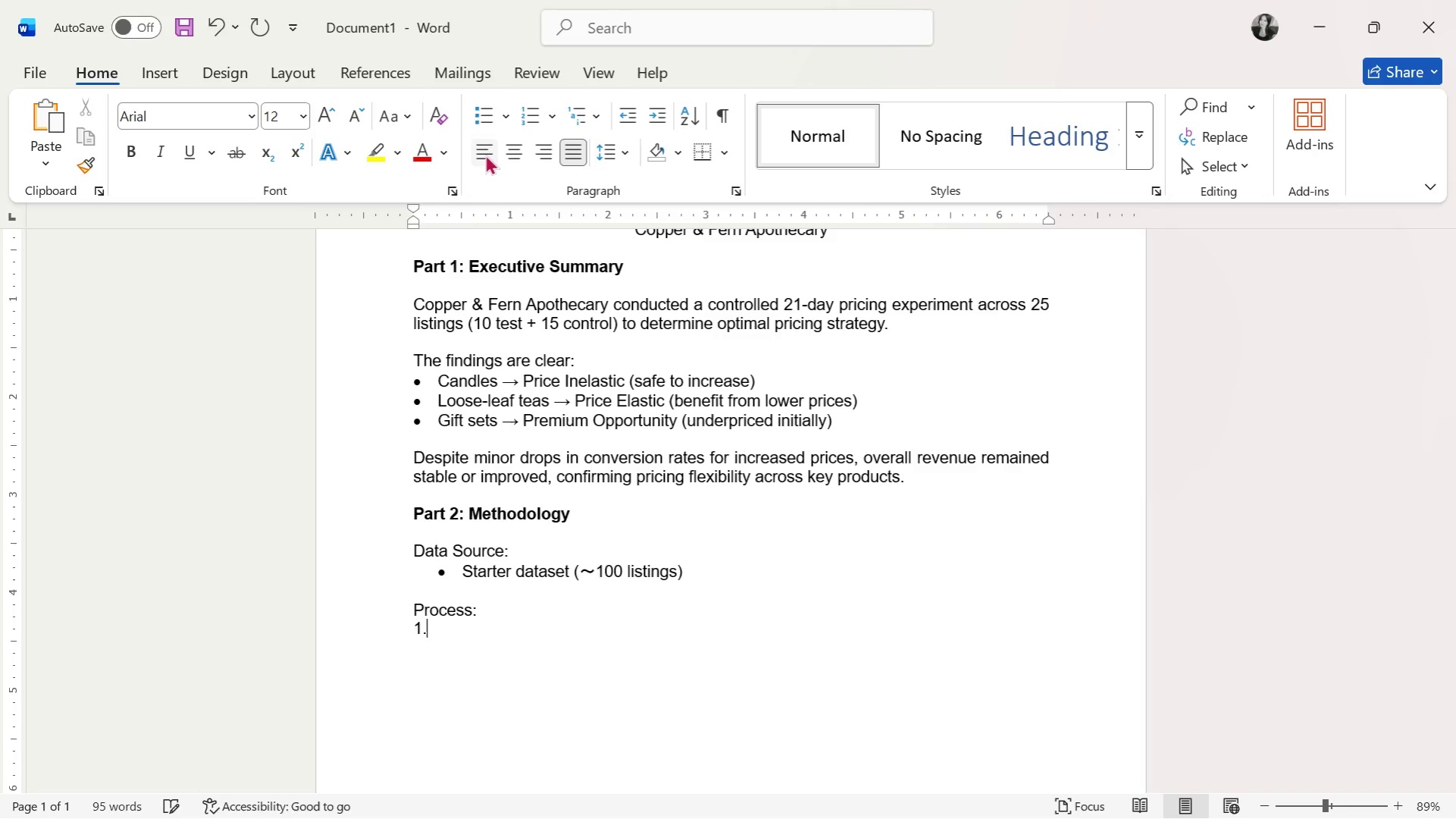 
key(Space)
 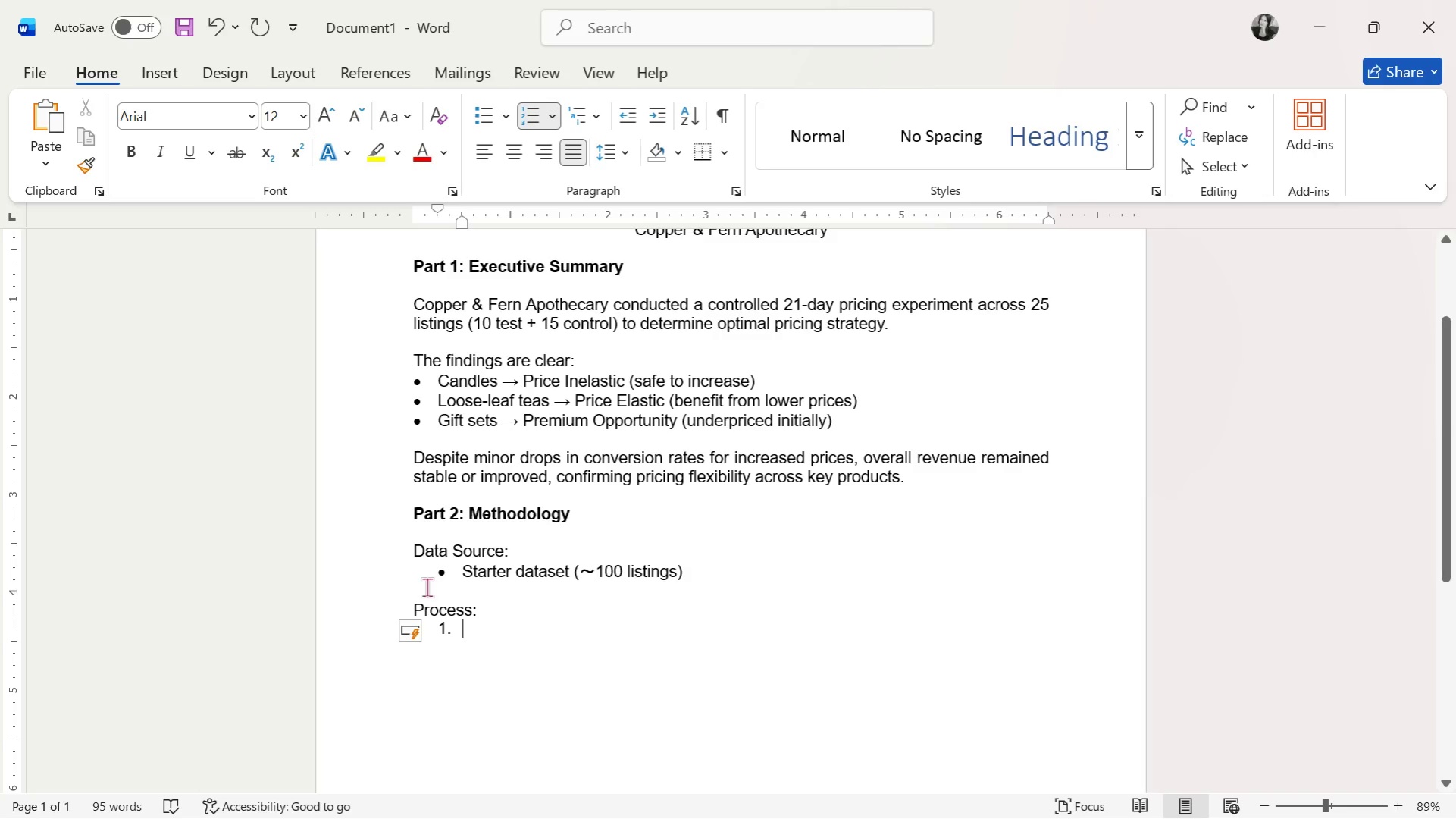 
left_click([438, 573])
 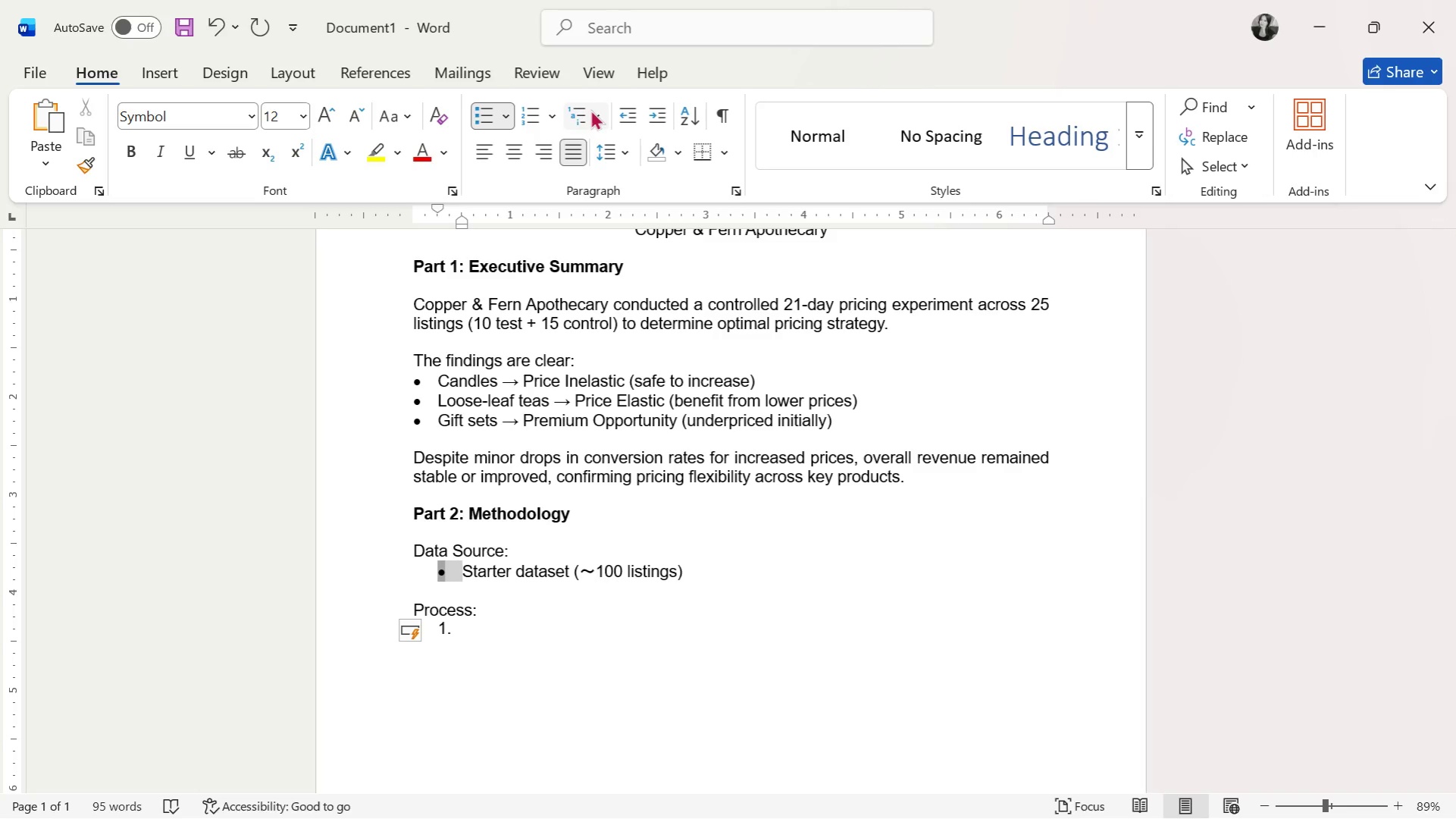 
left_click([625, 116])
 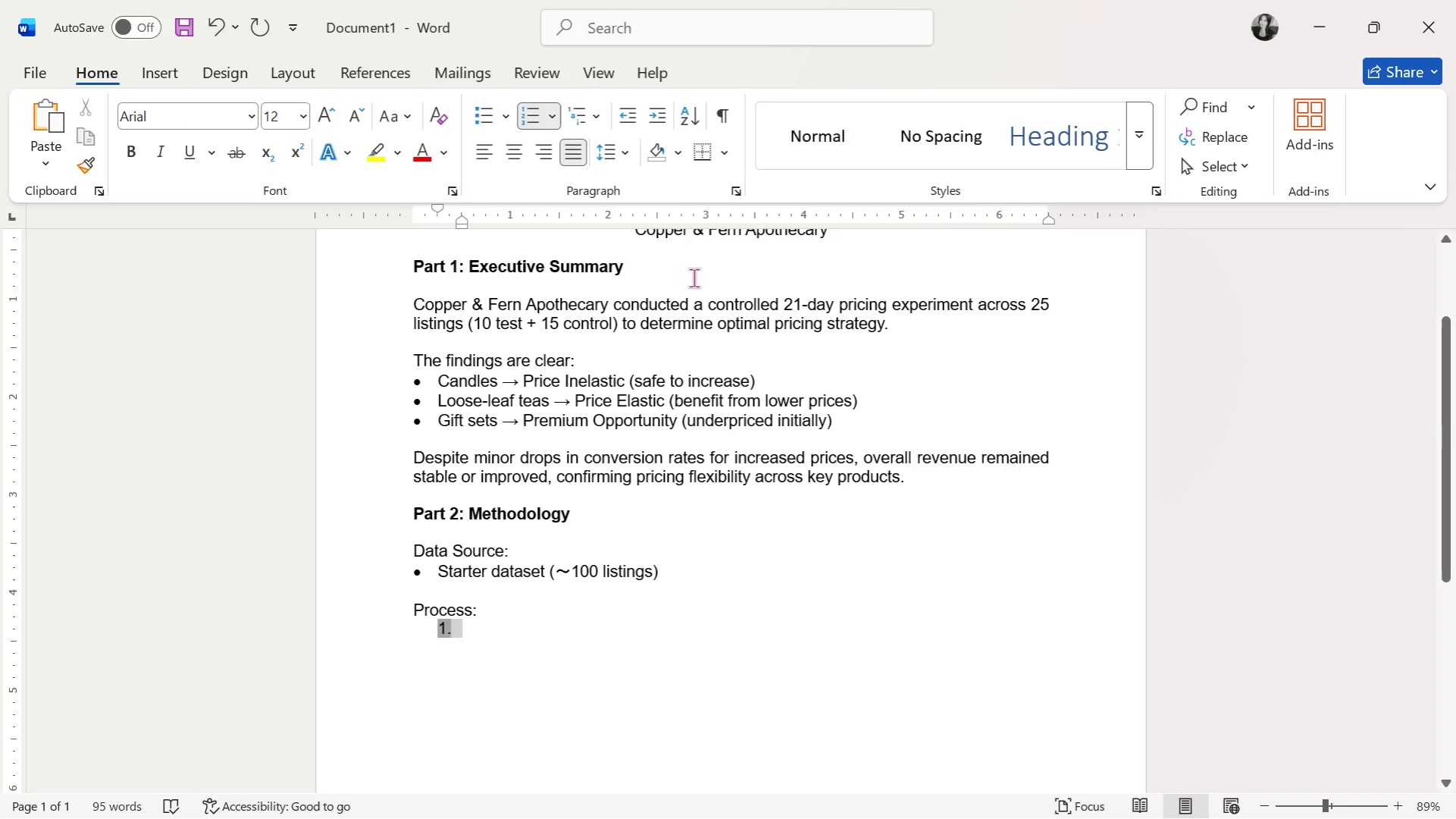 
left_click([630, 109])
 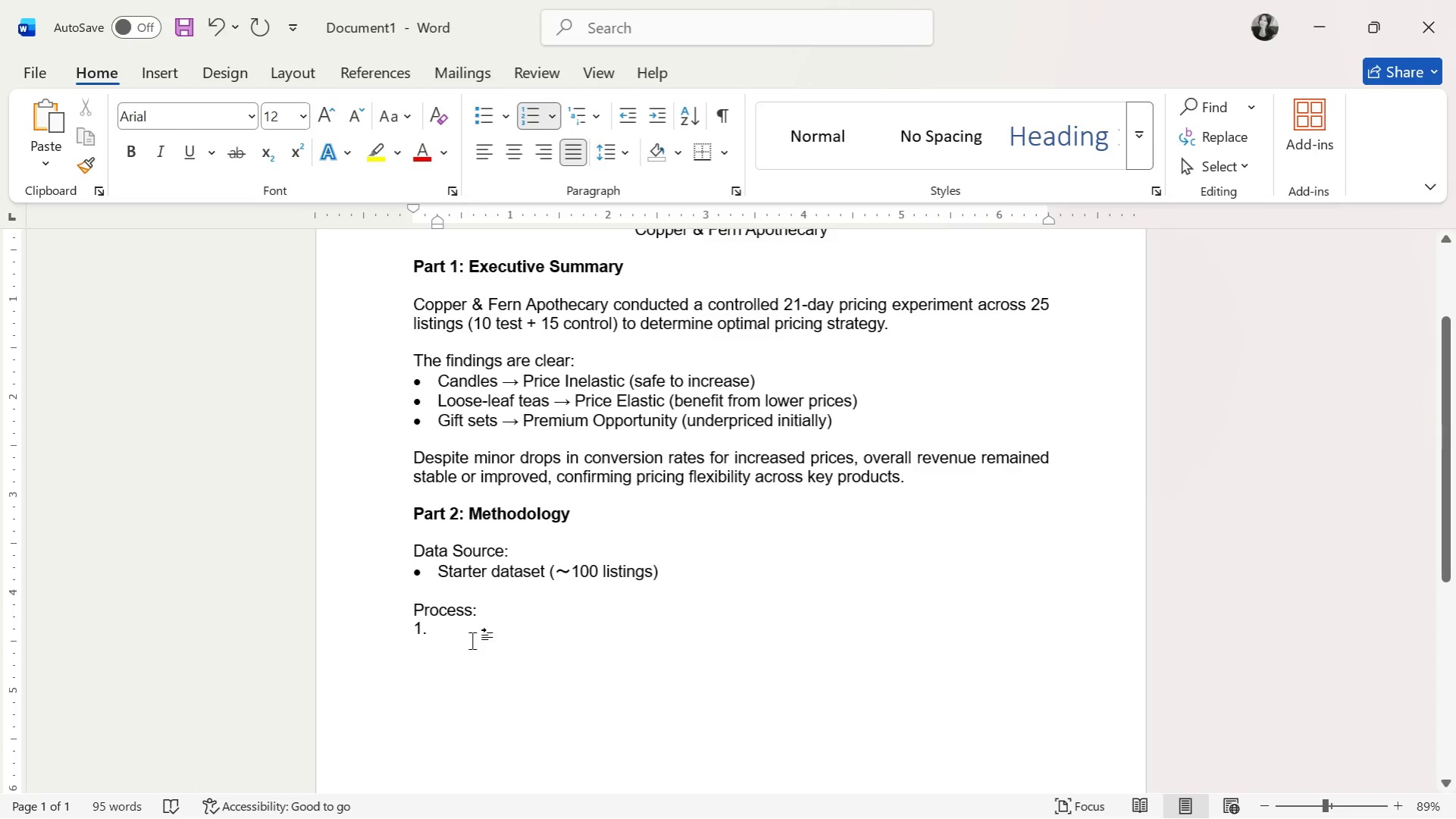 
type(Selected 10 high-traffic listings)
 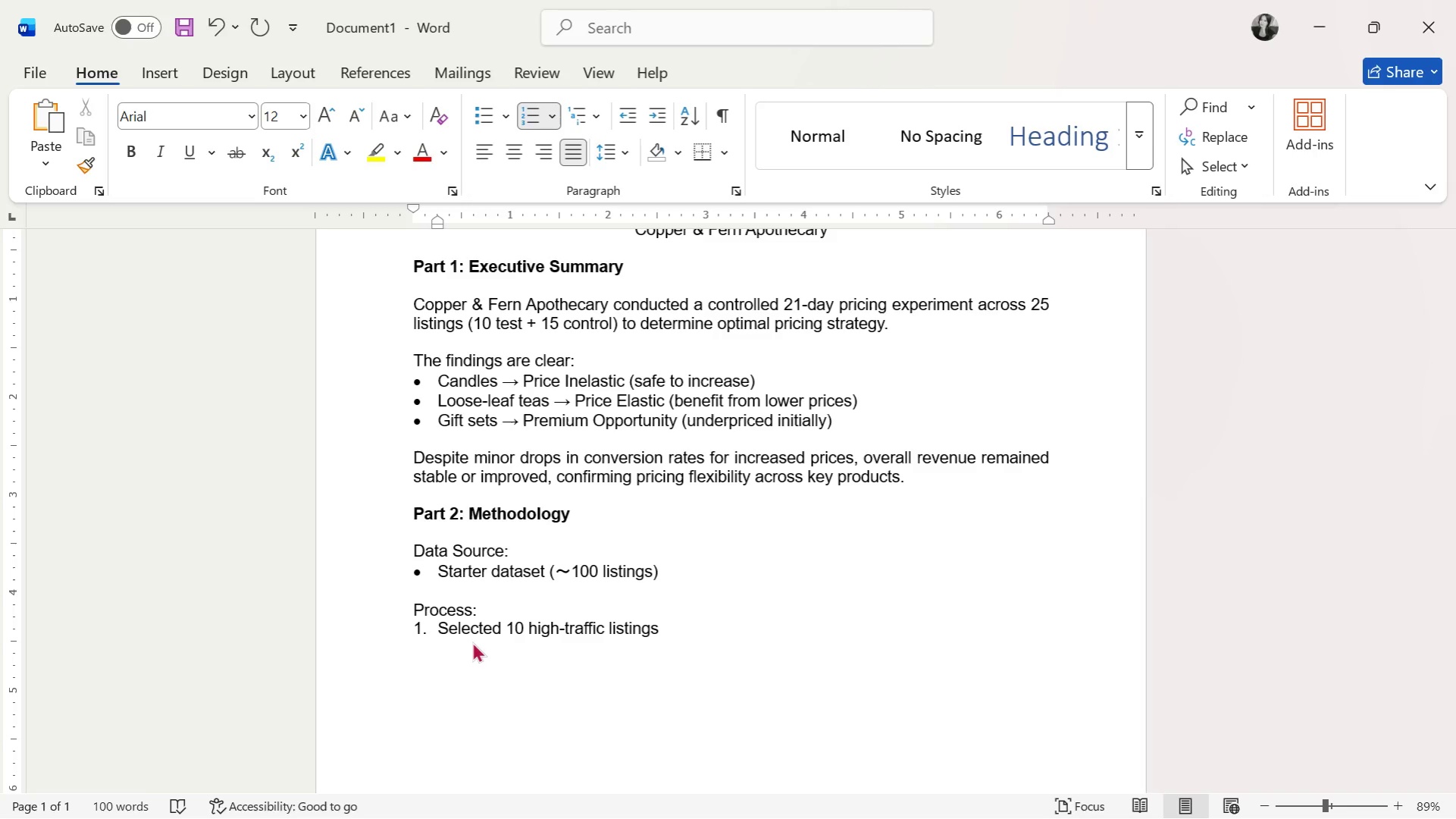 
key(Enter)
 